 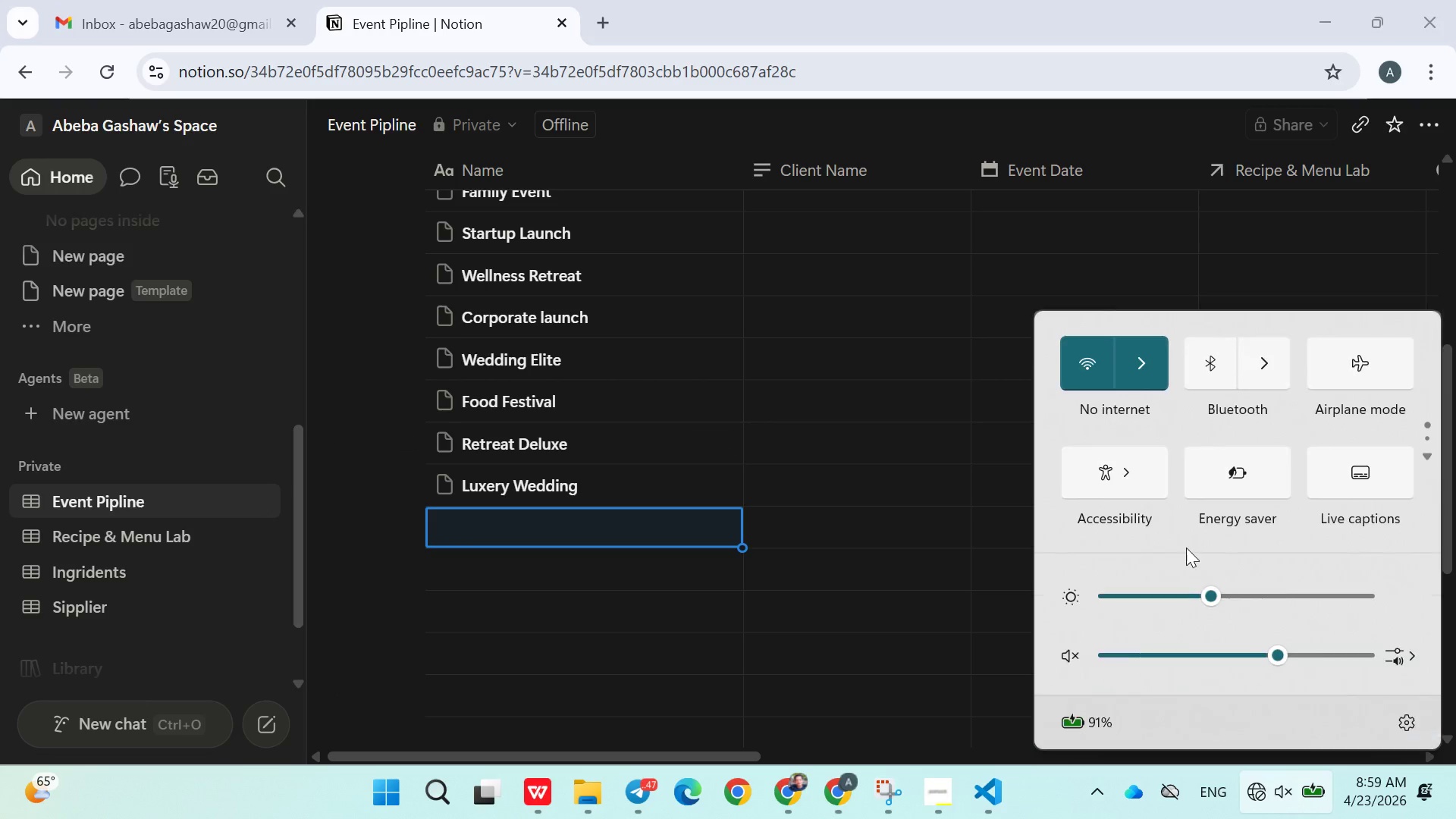 
left_click([1149, 387])
 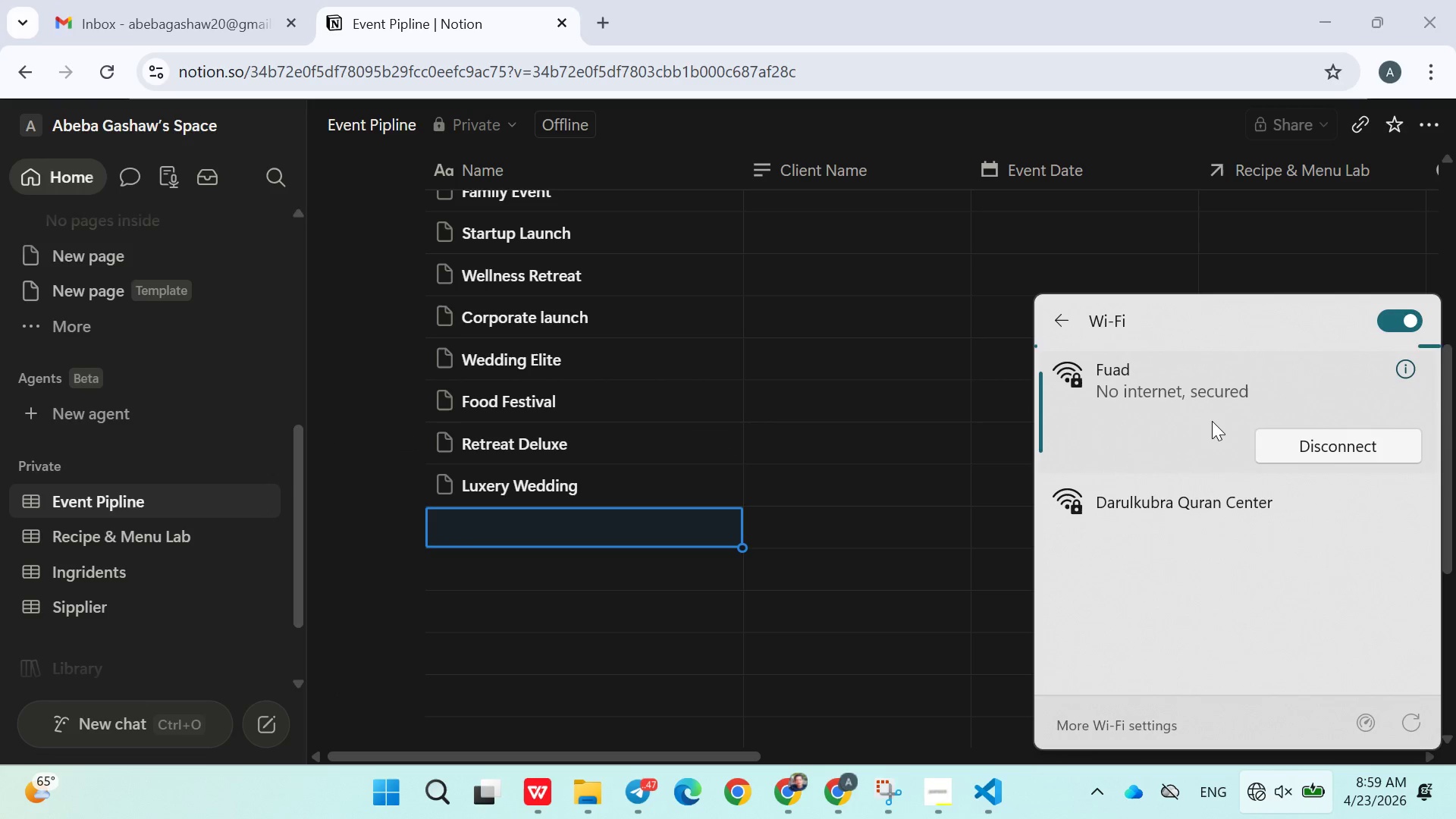 
type(Sa)
 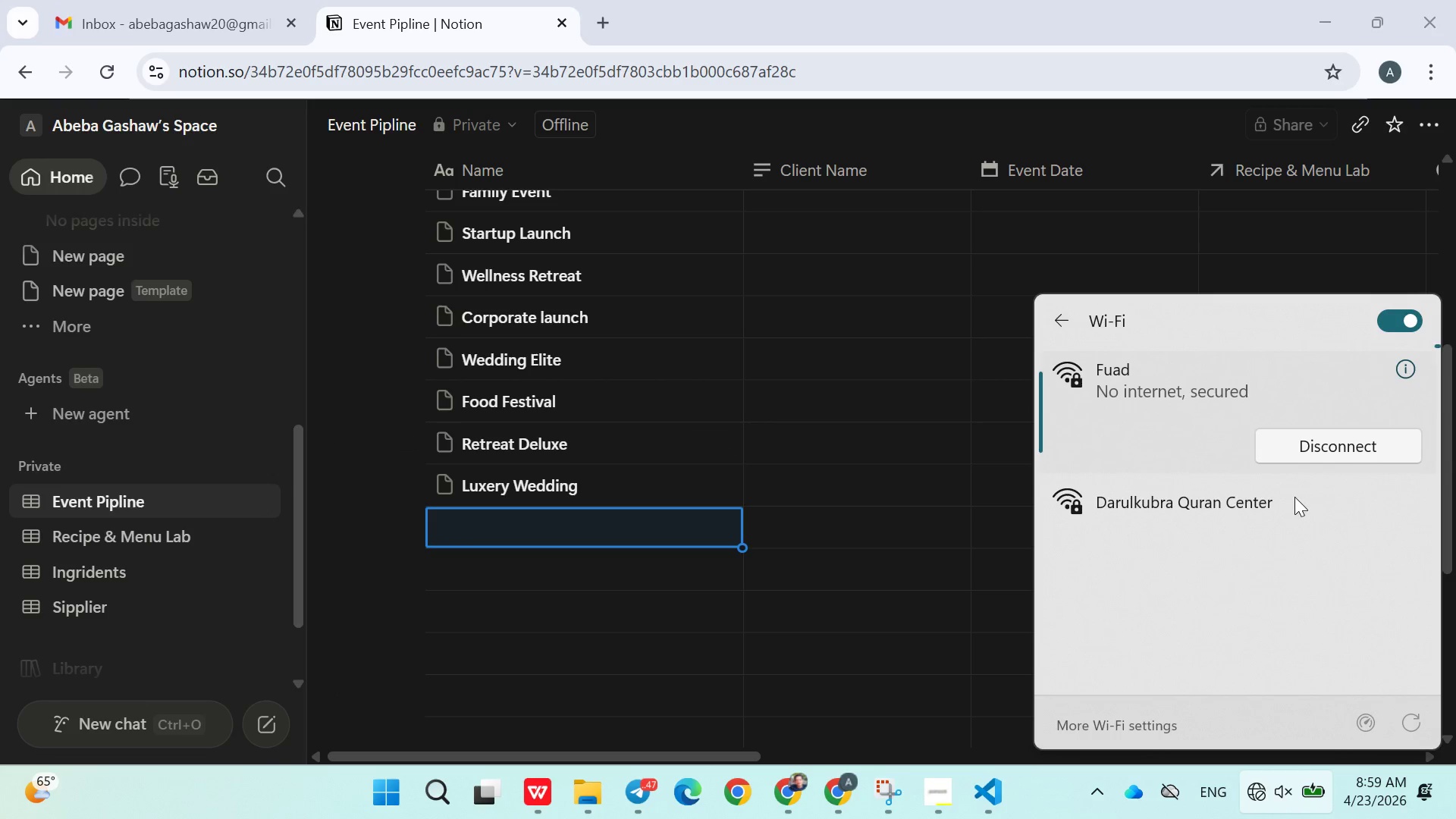 
left_click([1251, 511])
 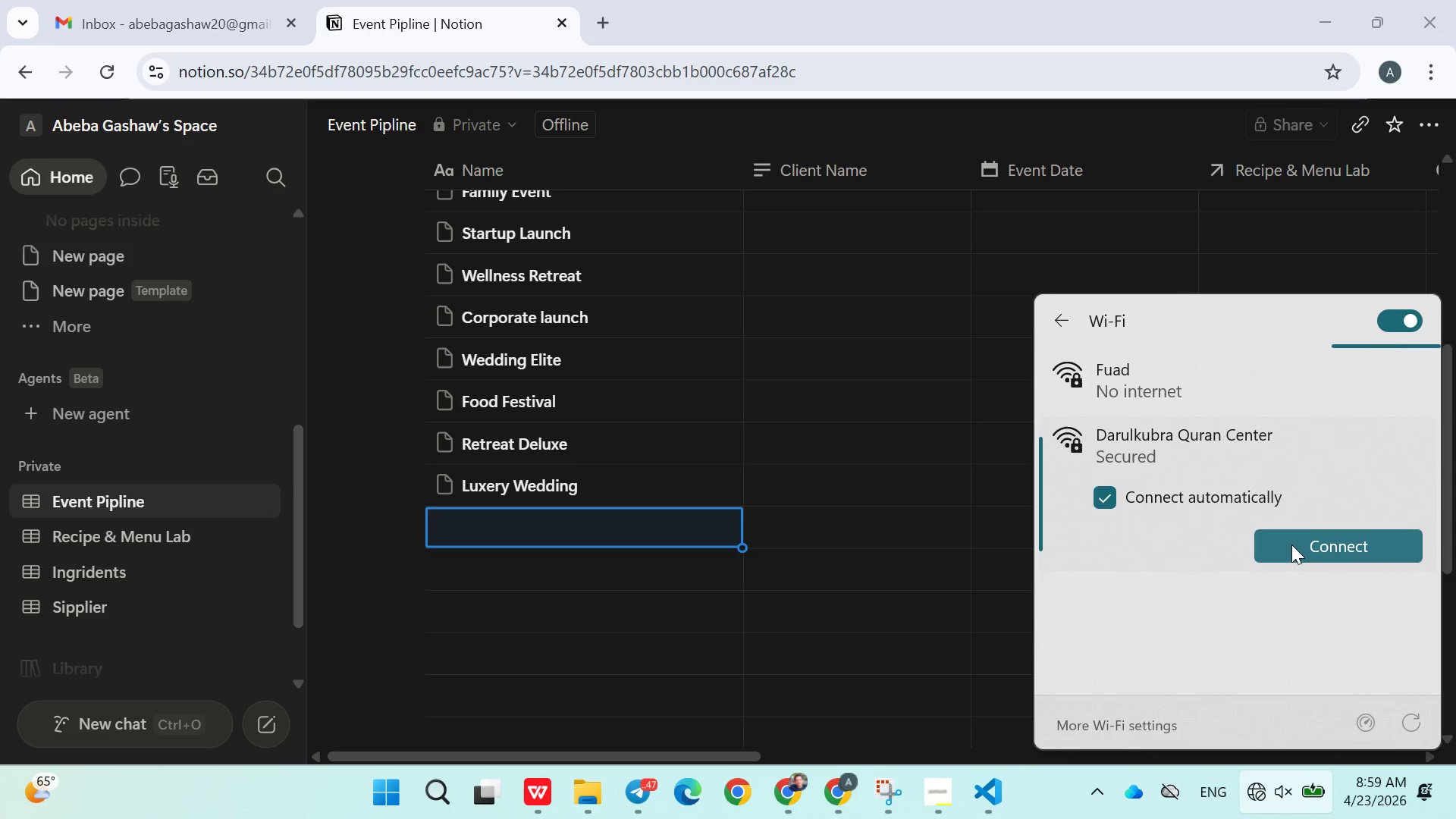 
left_click([1292, 545])
 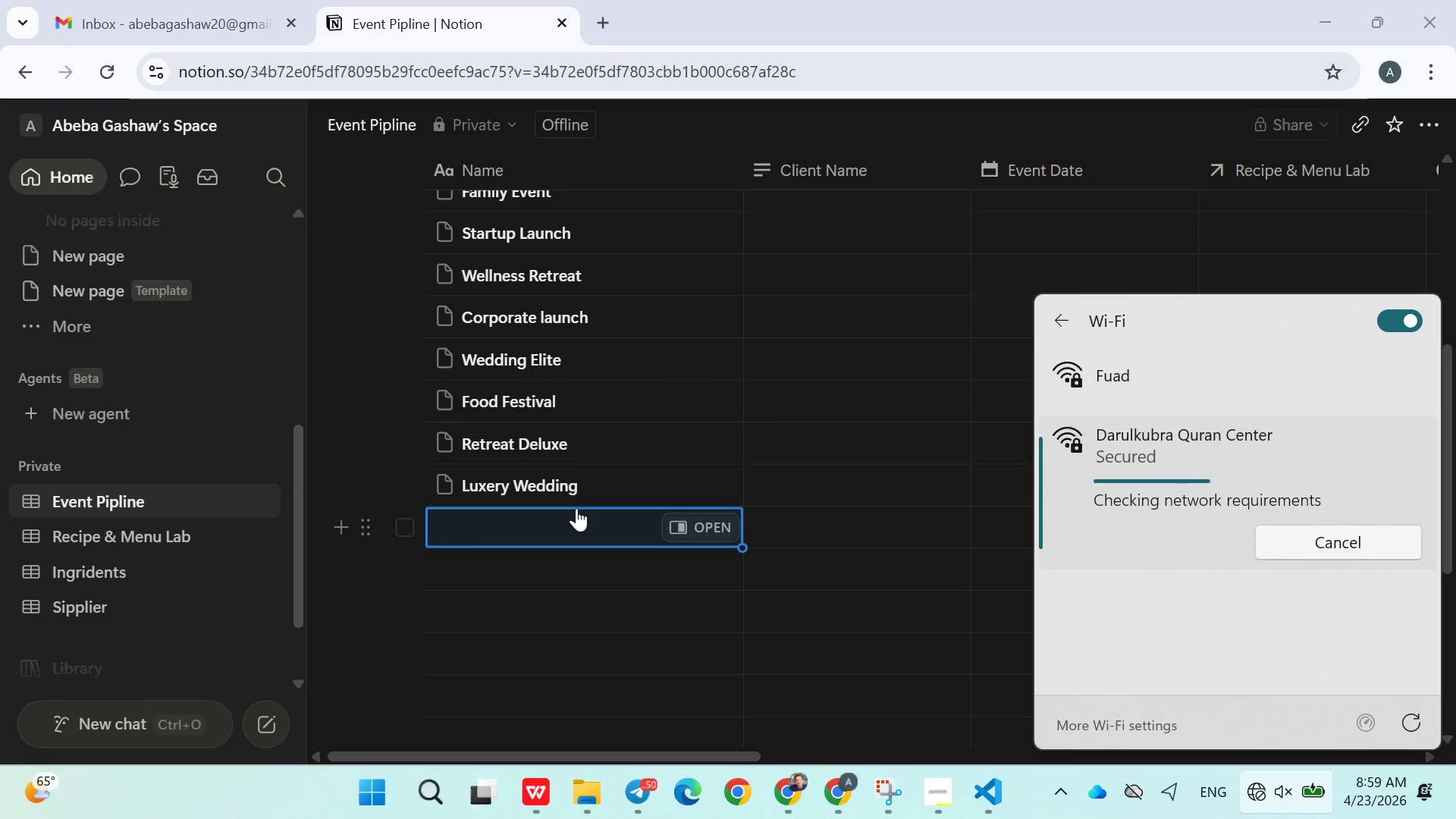 
wait(7.06)
 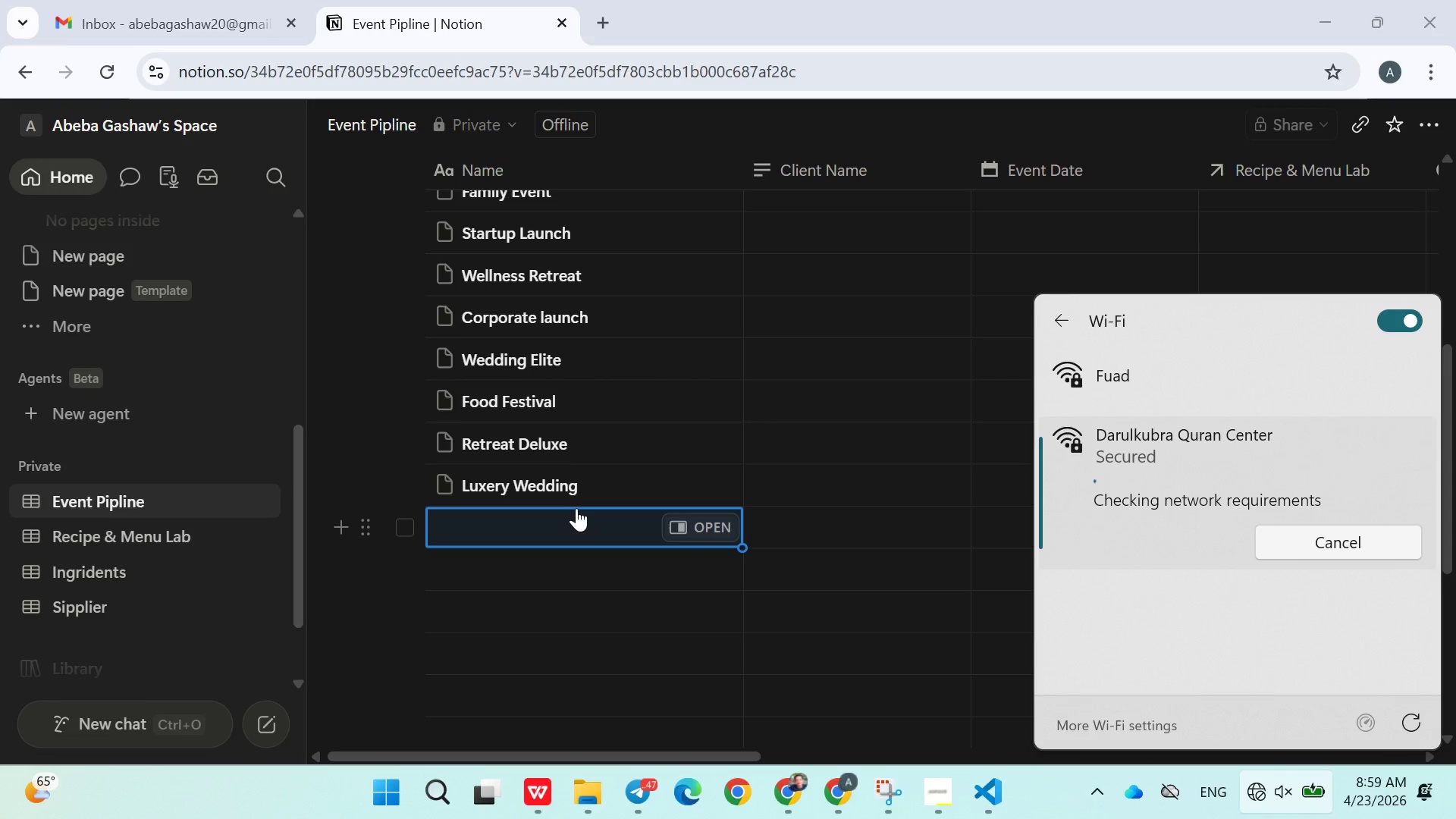 
left_click([552, 521])
 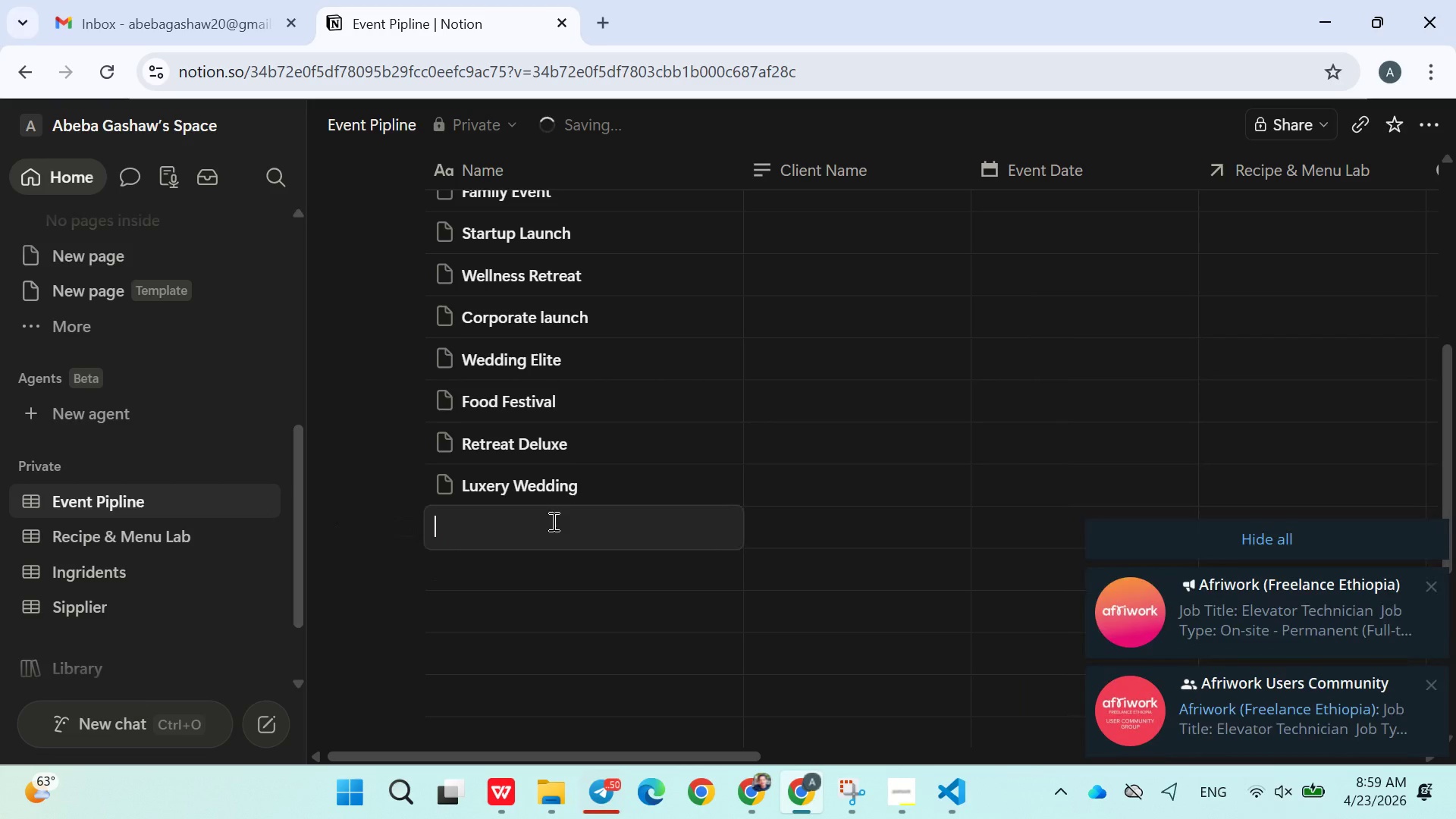 
type(Sammal Dinner)
 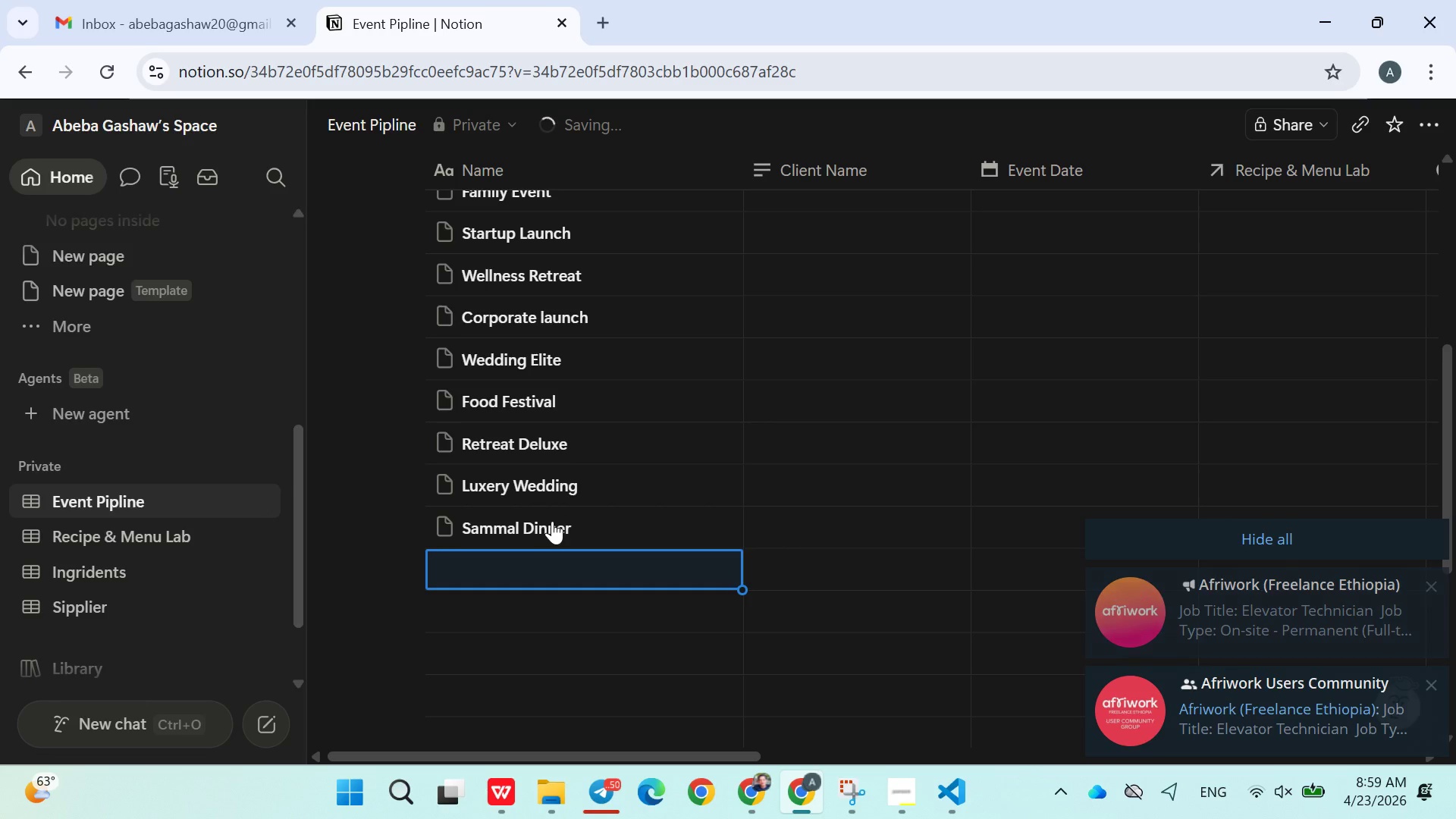 
 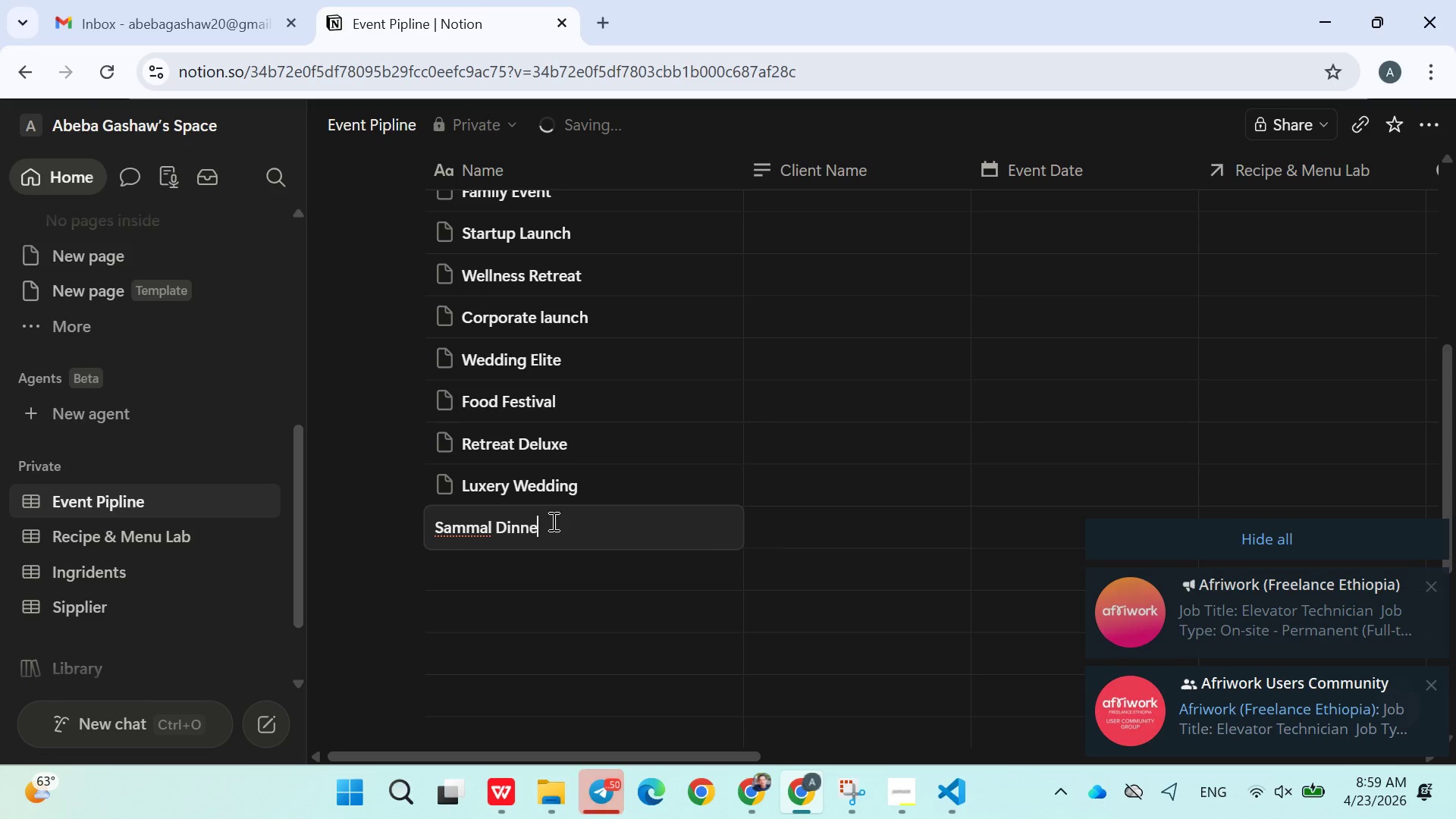 
key(Enter)
 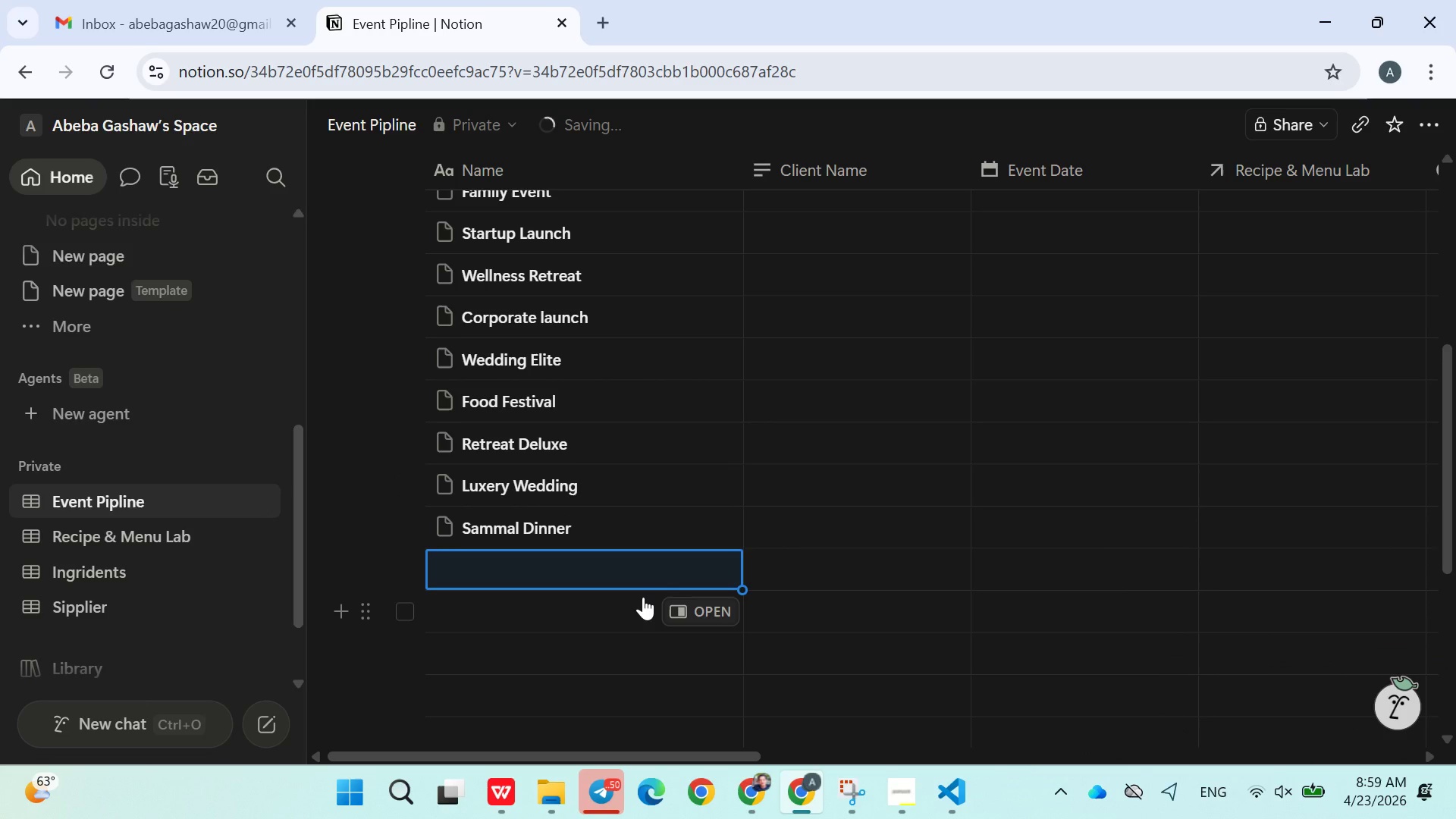 
wait(5.59)
 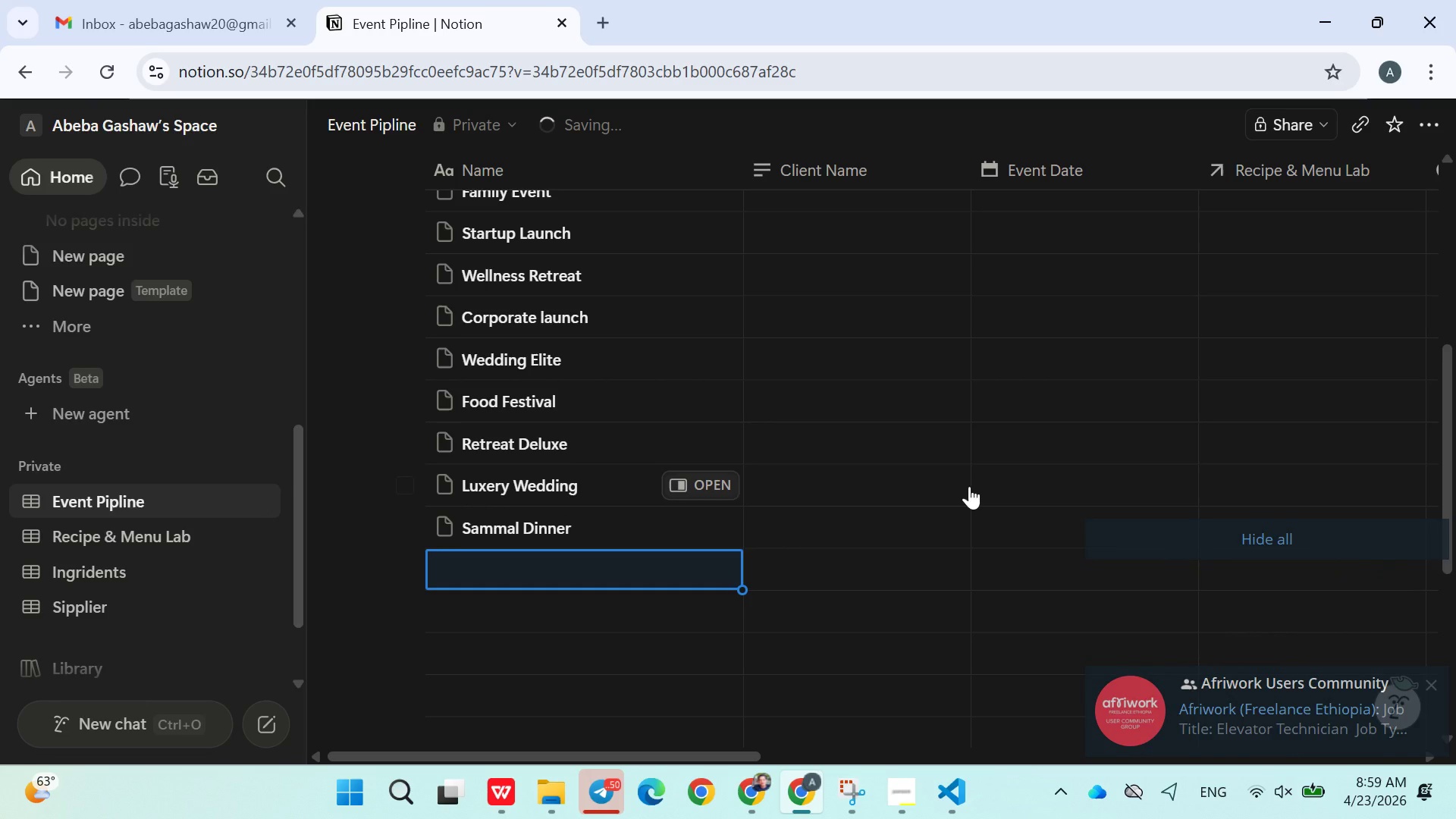 
type(VIP Lunch)
 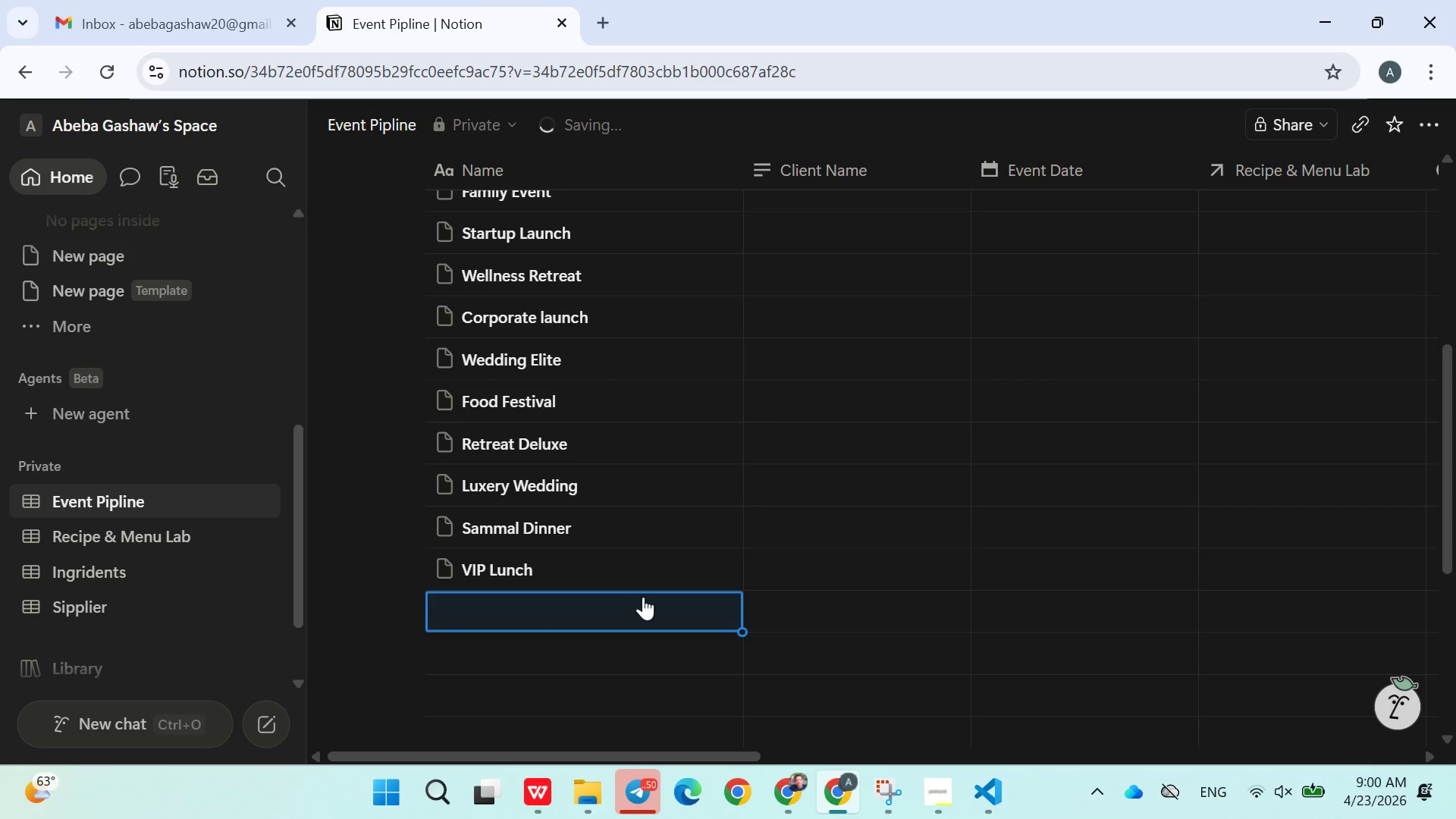 
 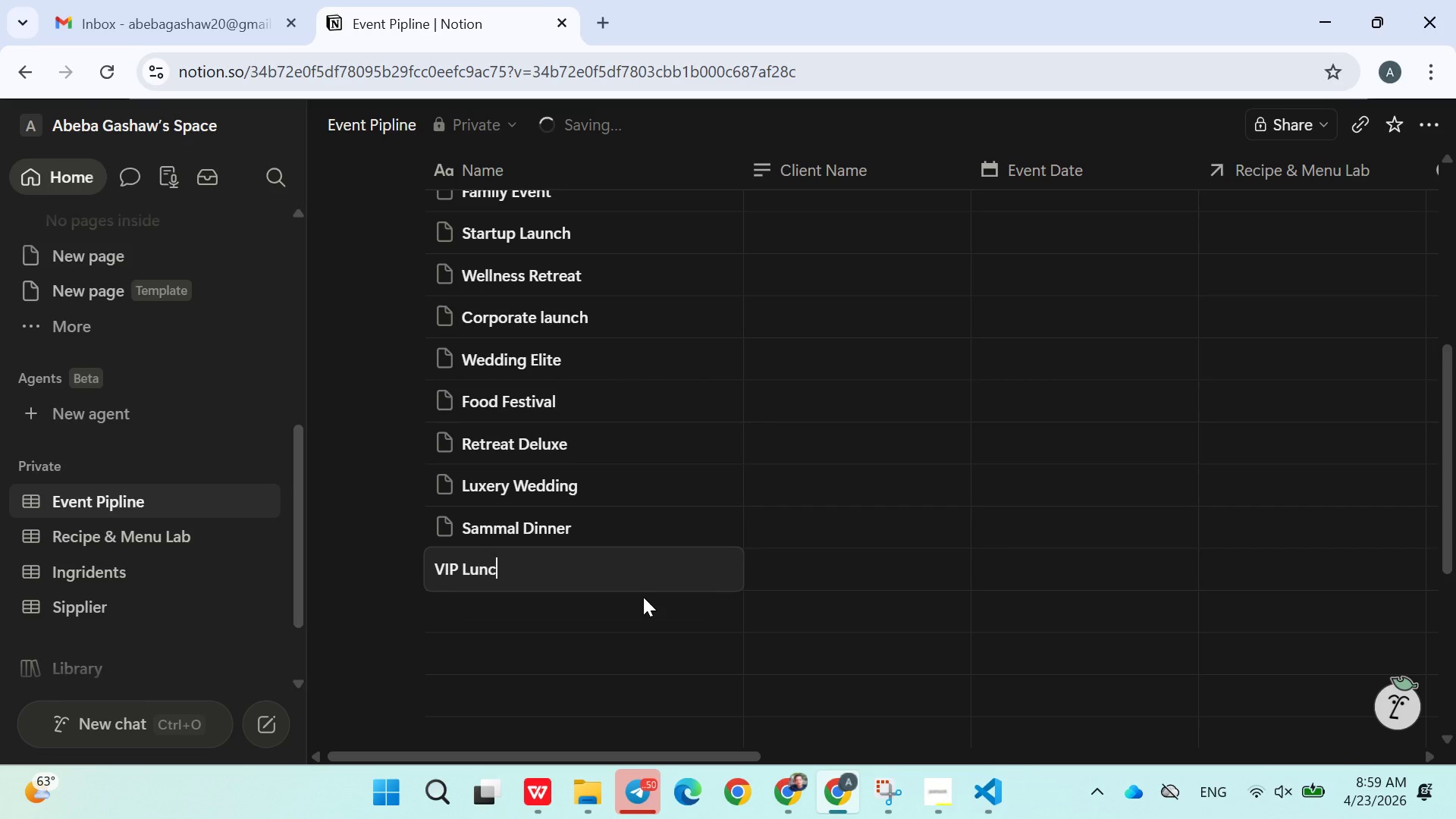 
key(Enter)
 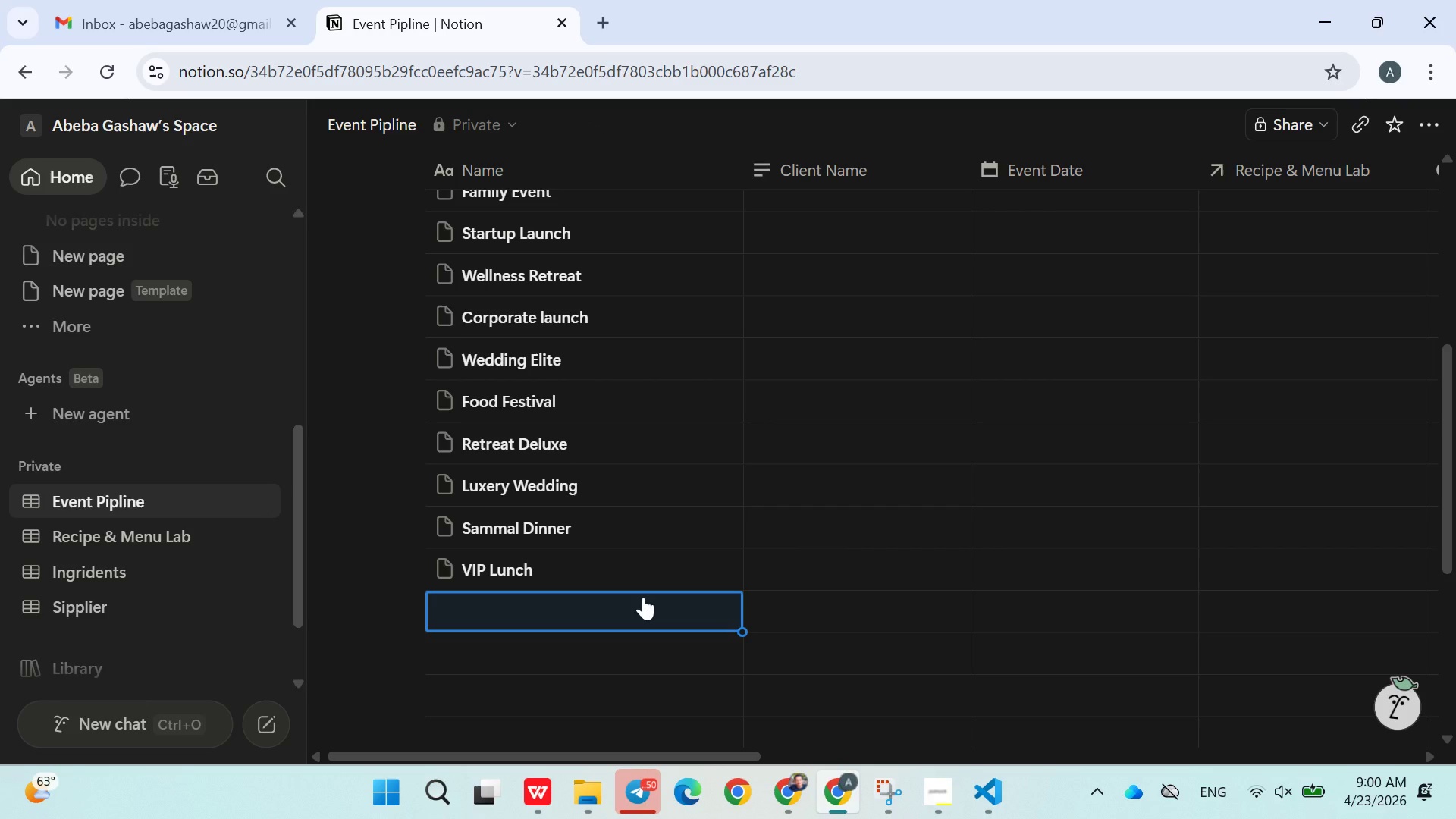 
type(Health Summit)
 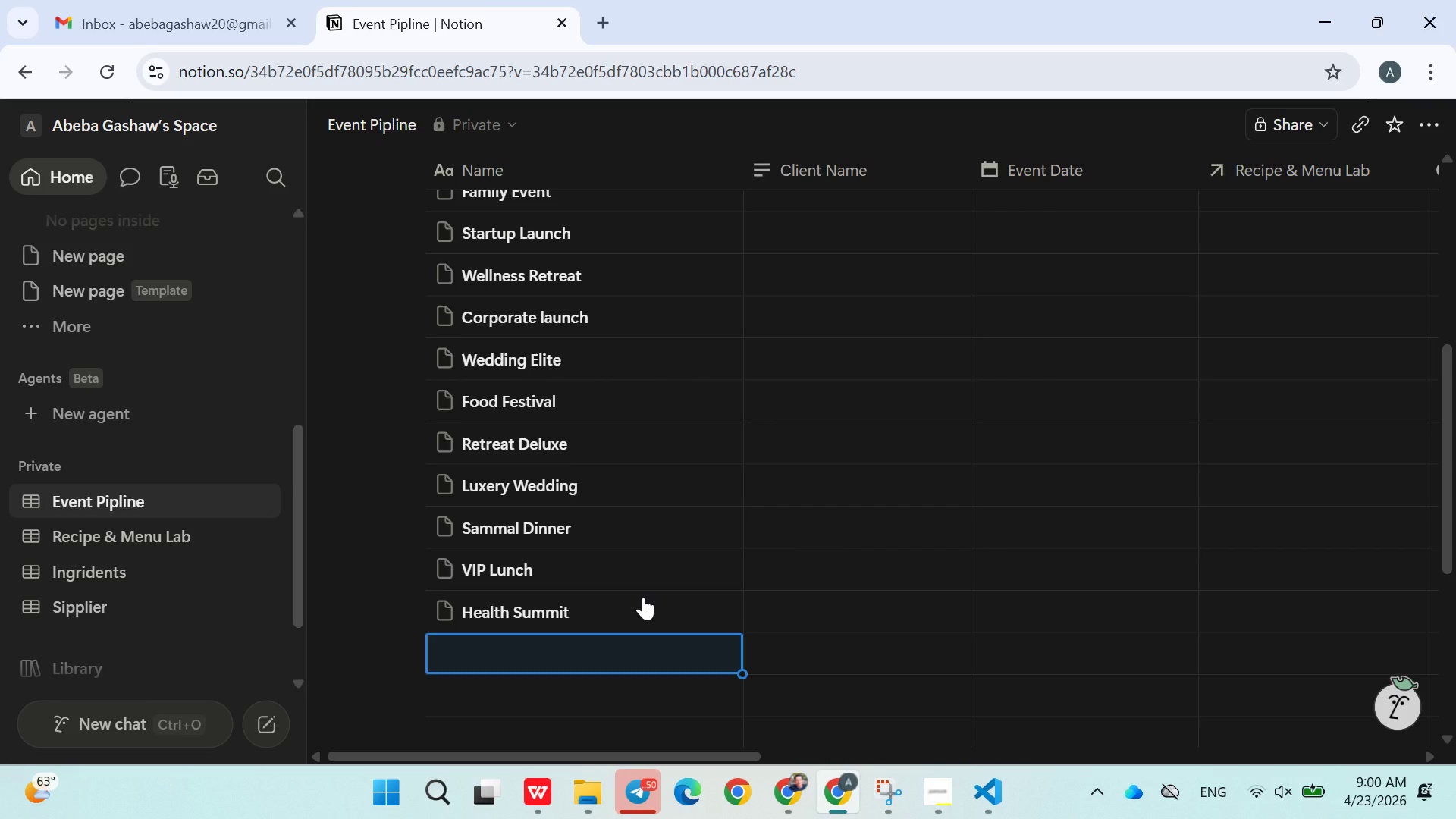 
 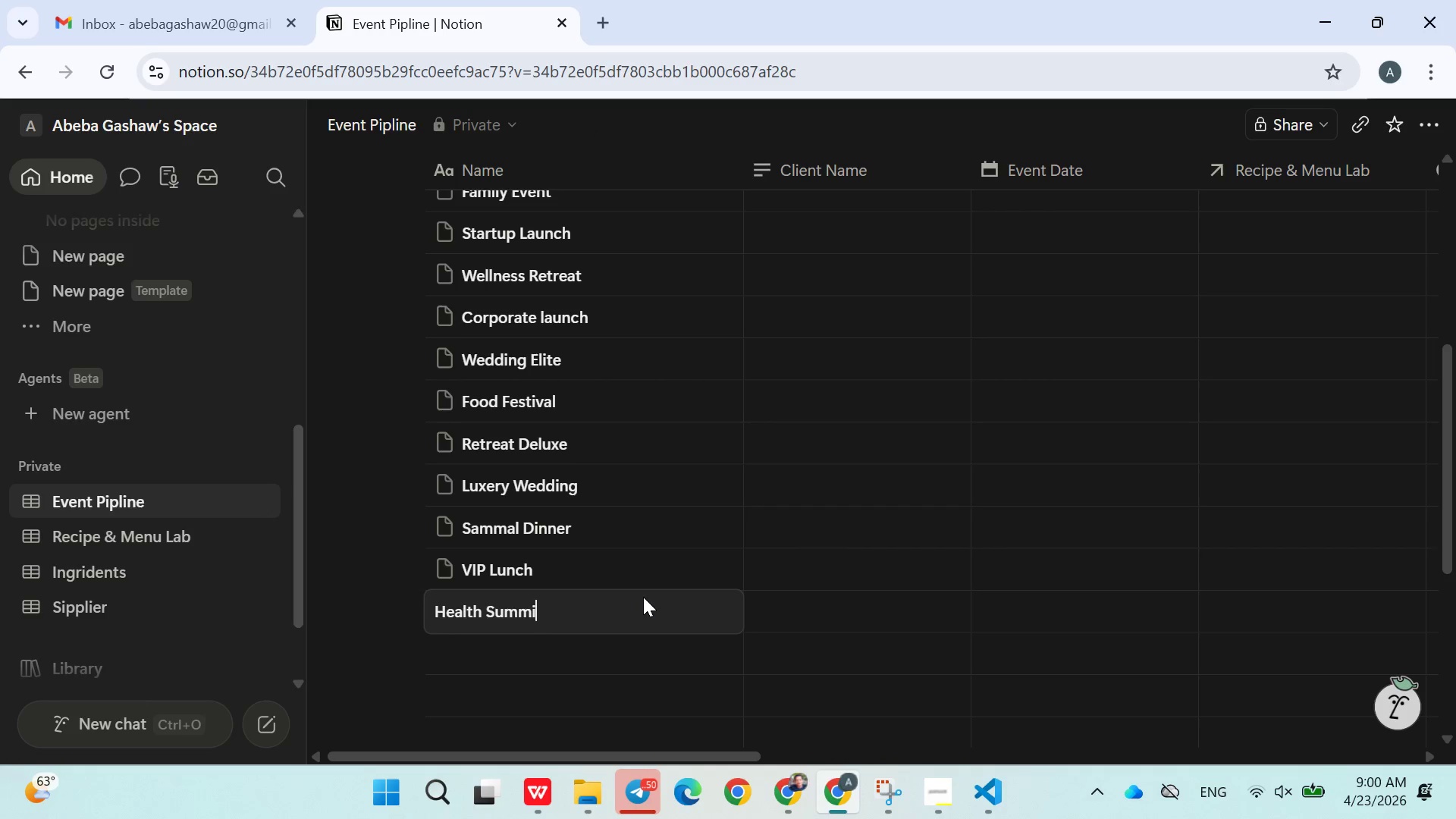 
key(Enter)
 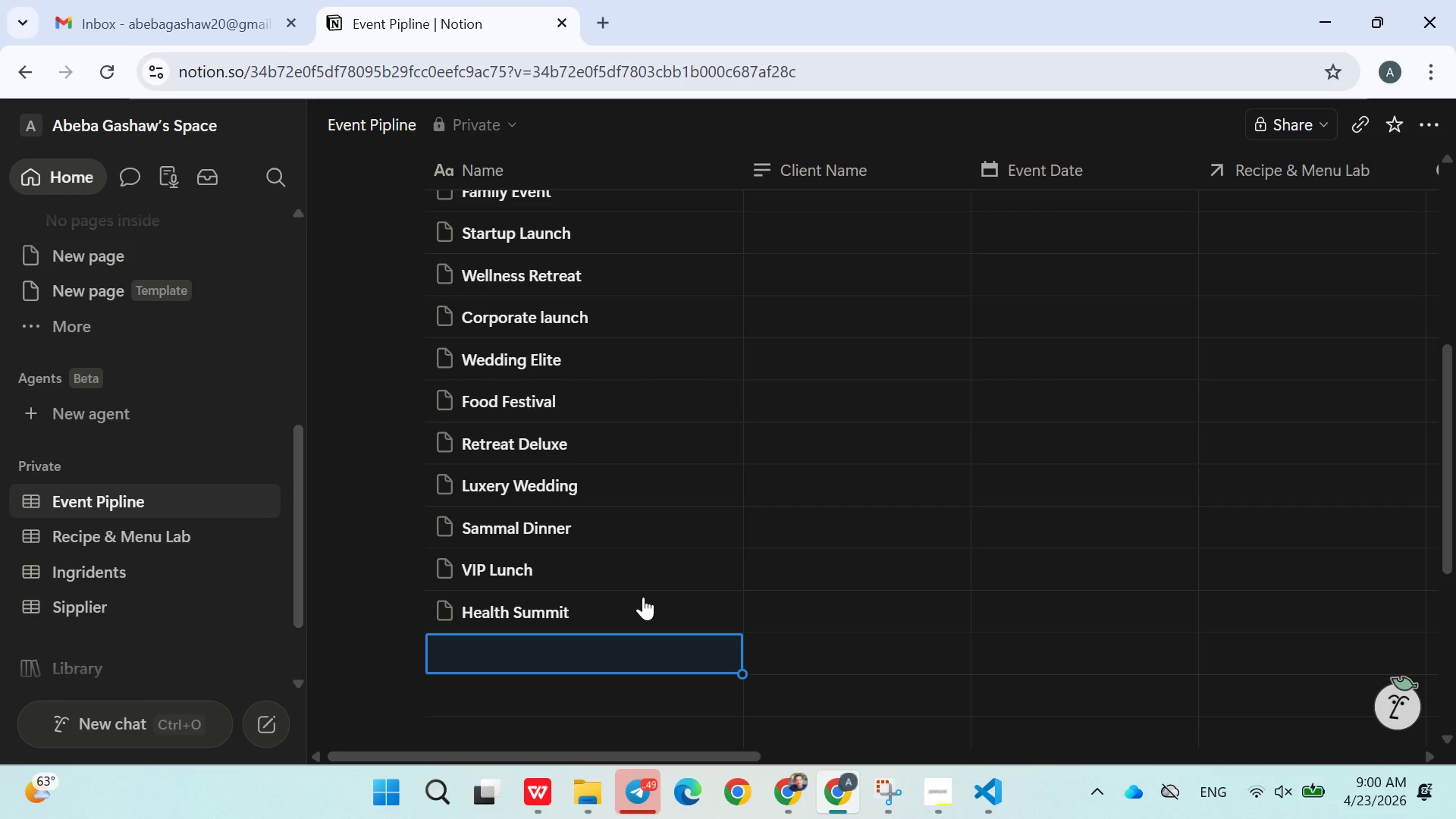 
type(Charity Event)
 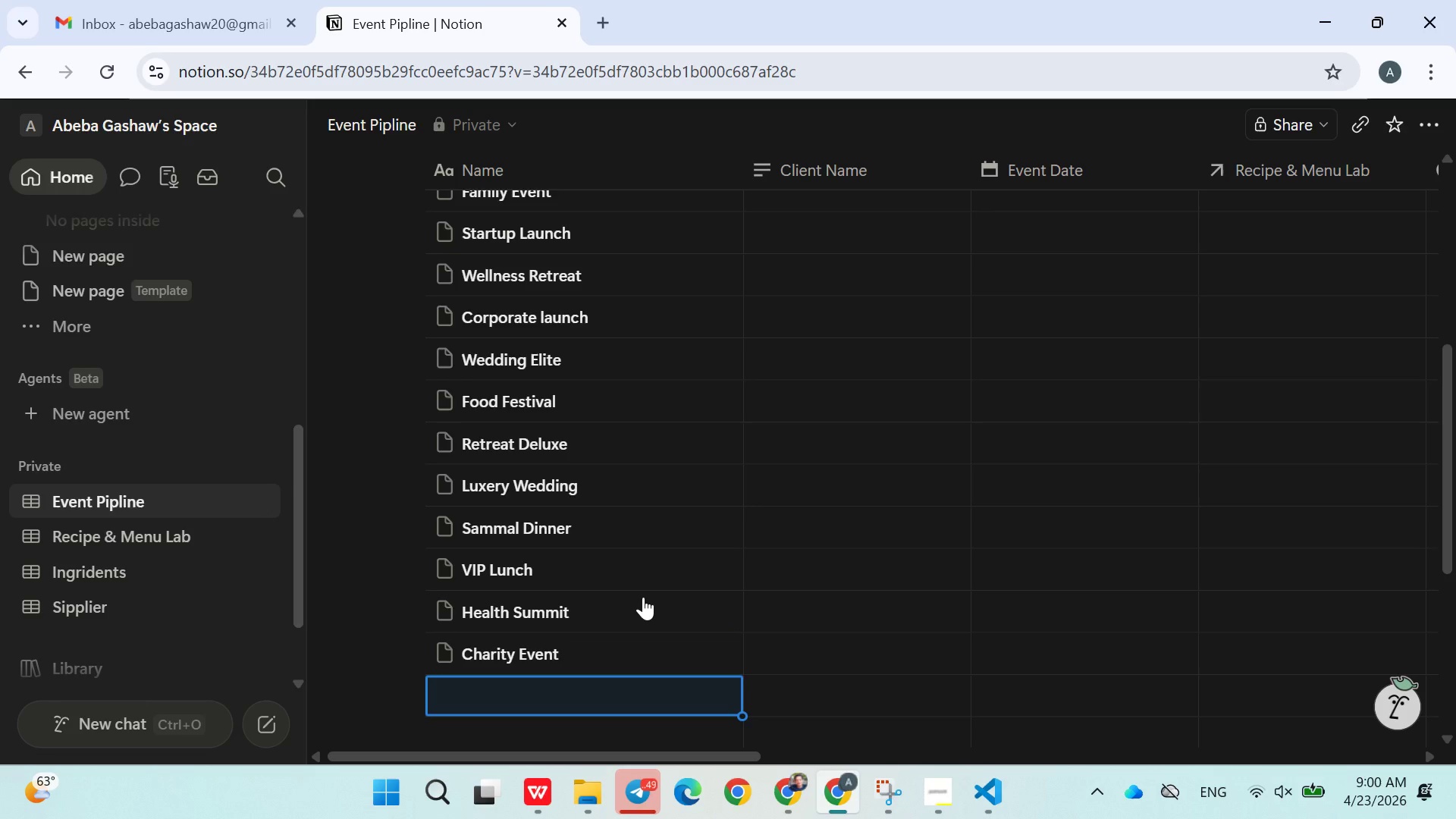 
 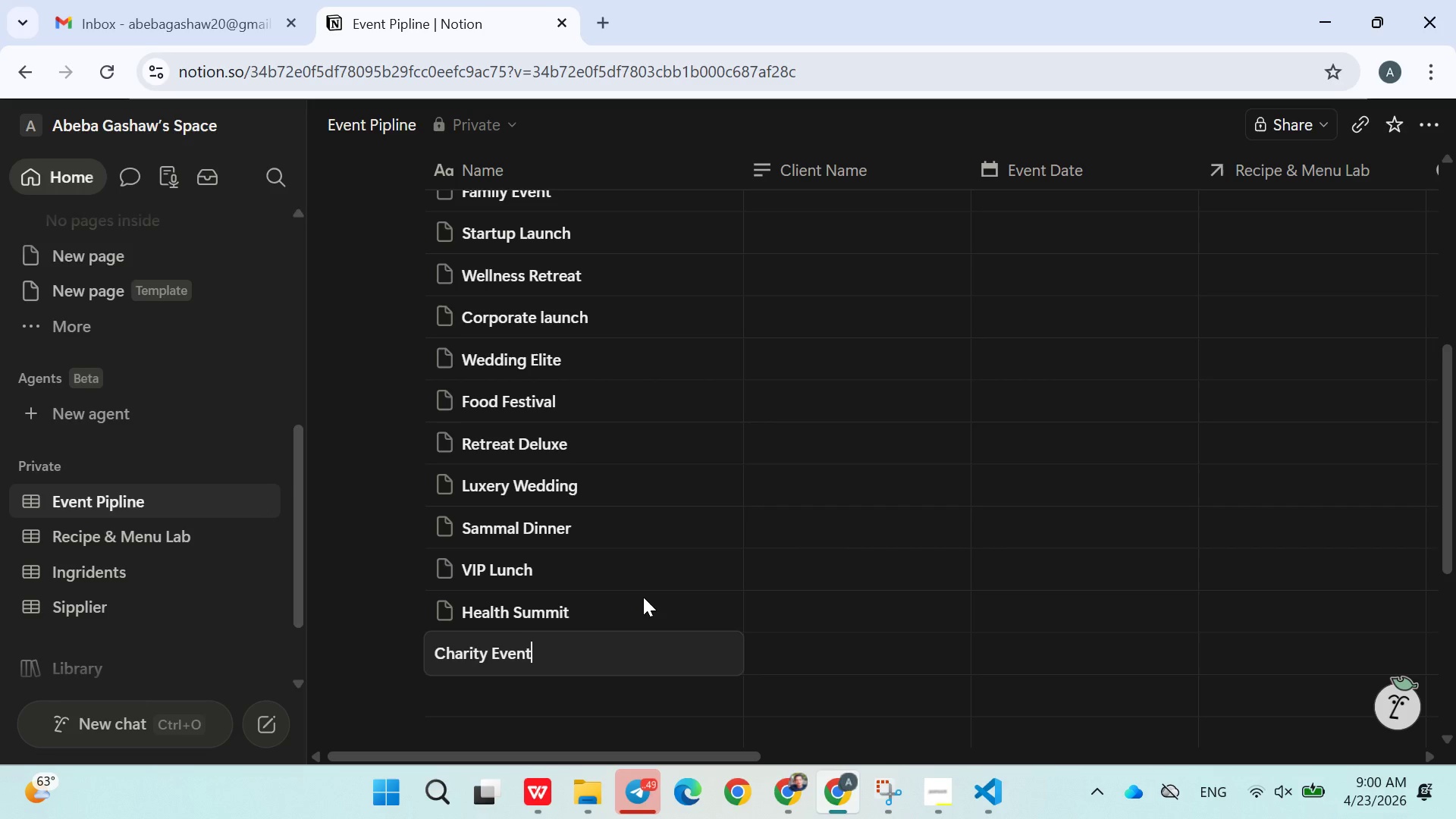 
key(Enter)
 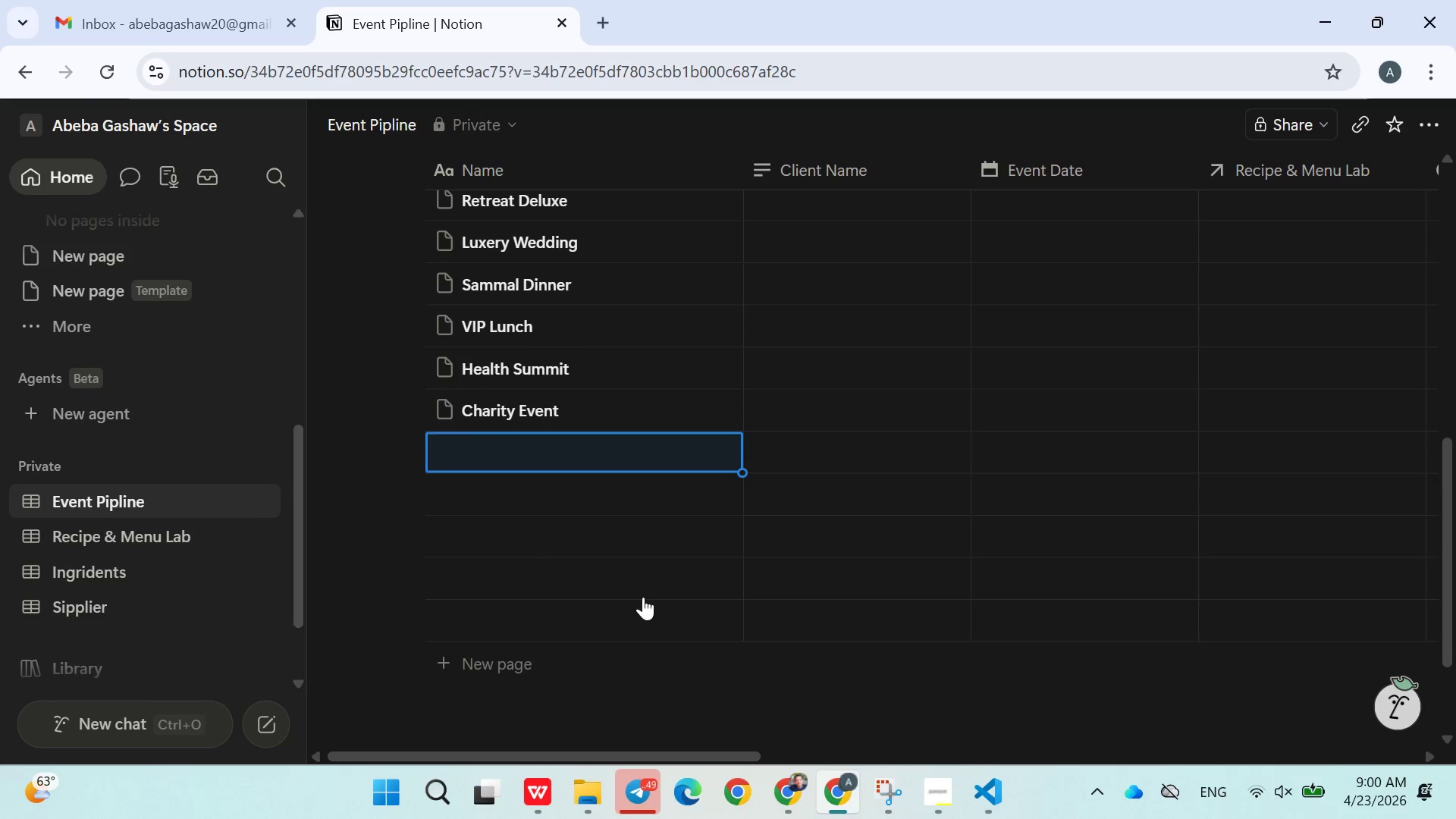 
wait(5.39)
 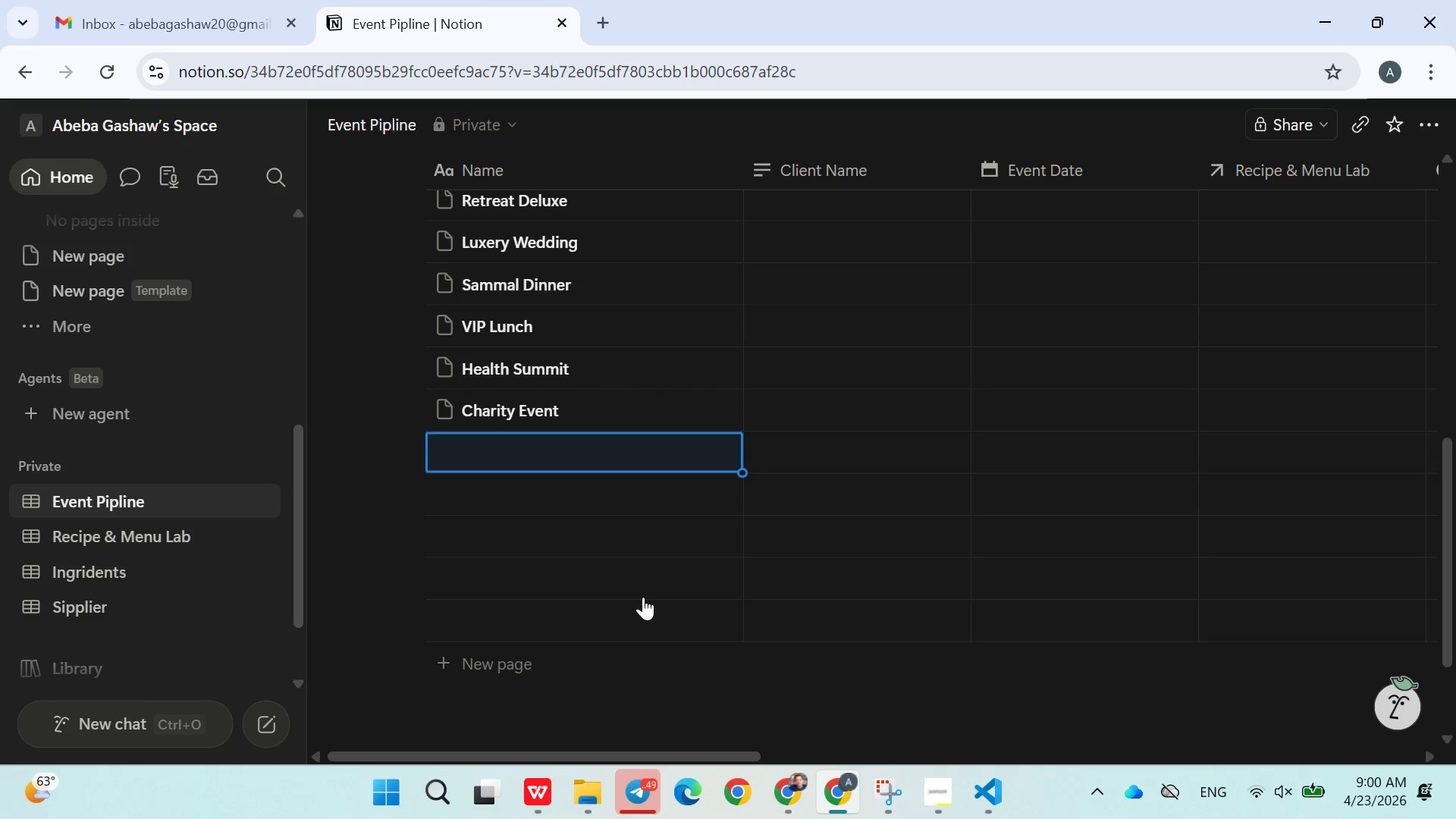 
type(Workshop Event)
 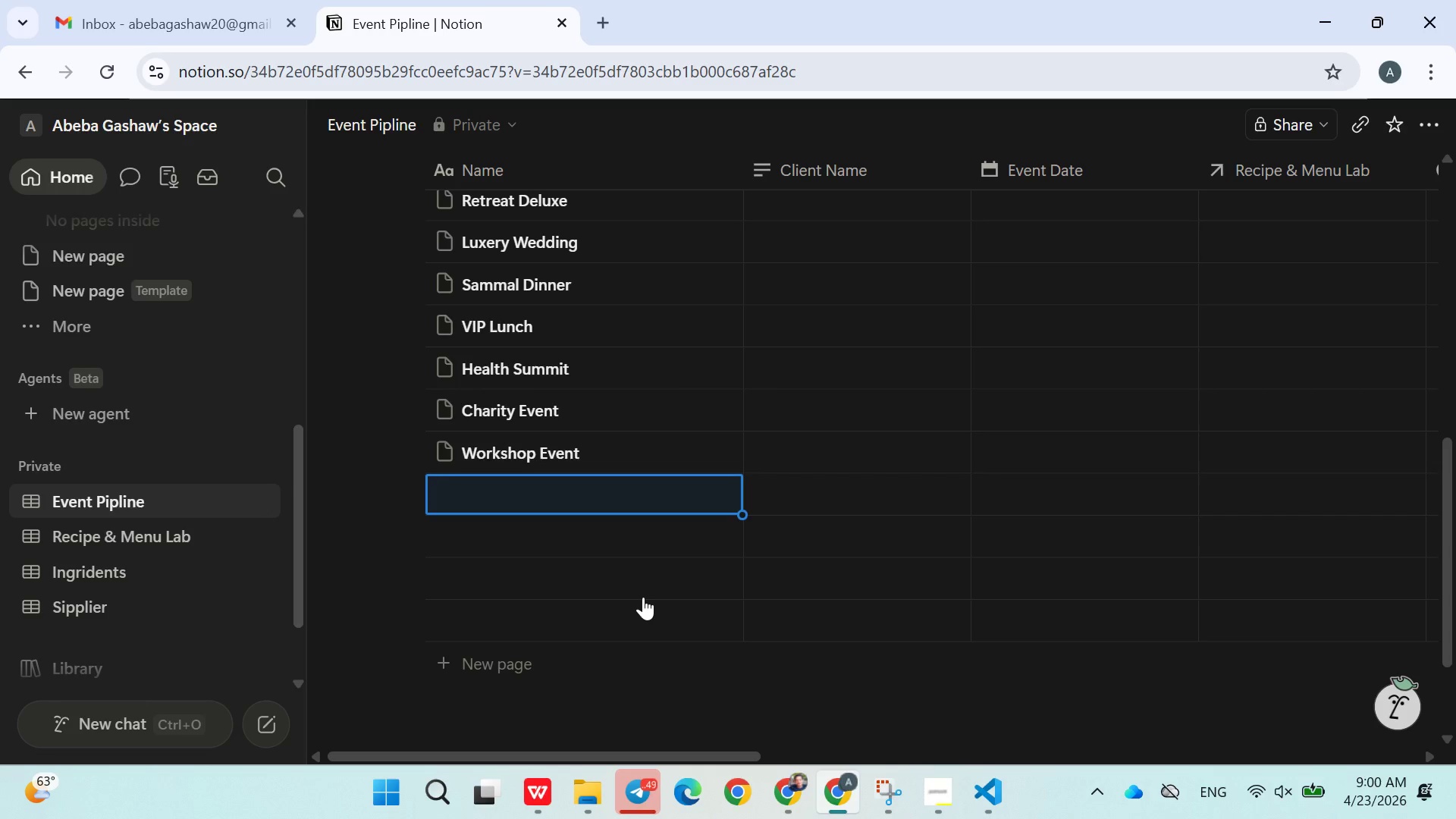 
 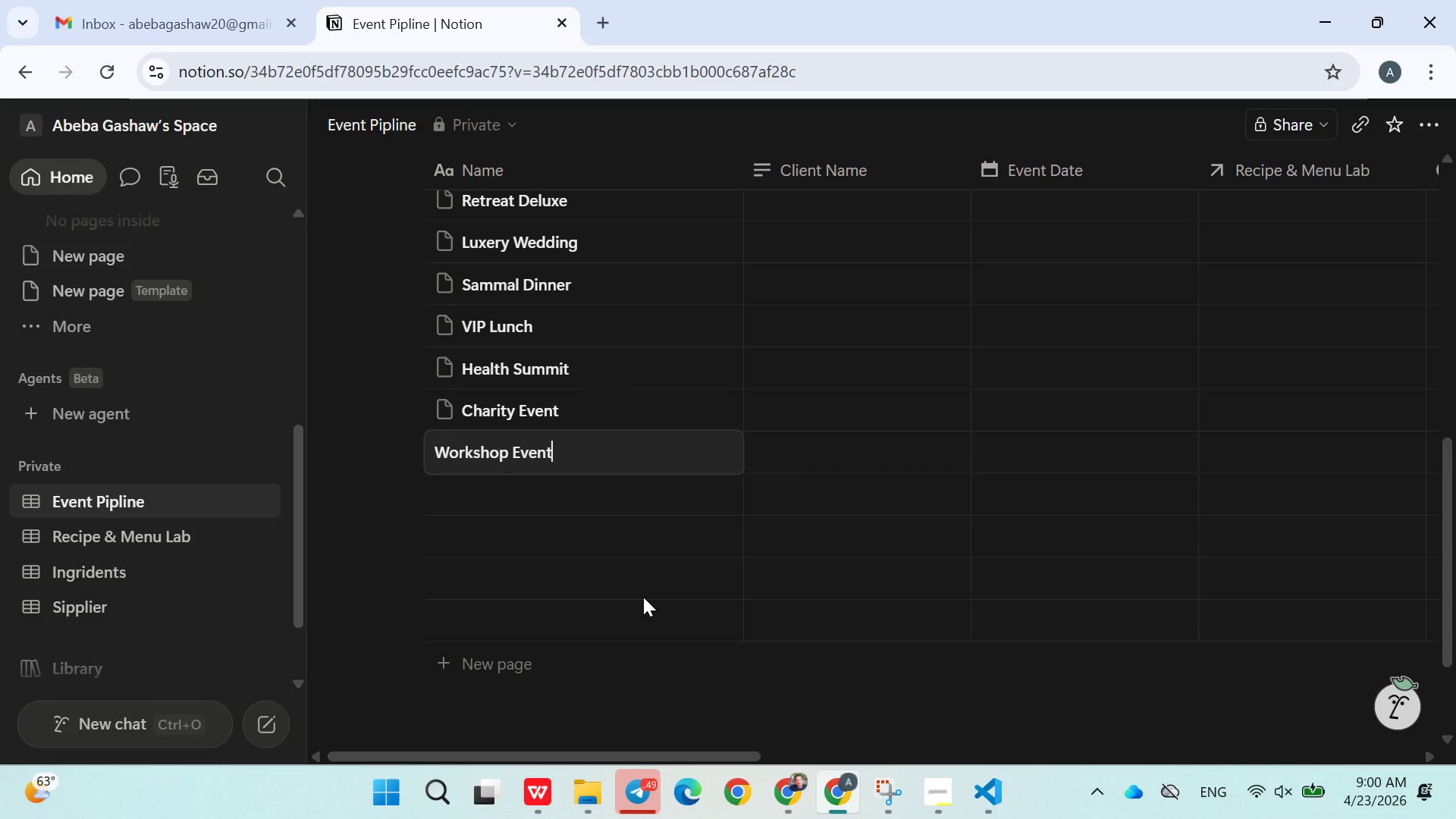 
key(Enter)
 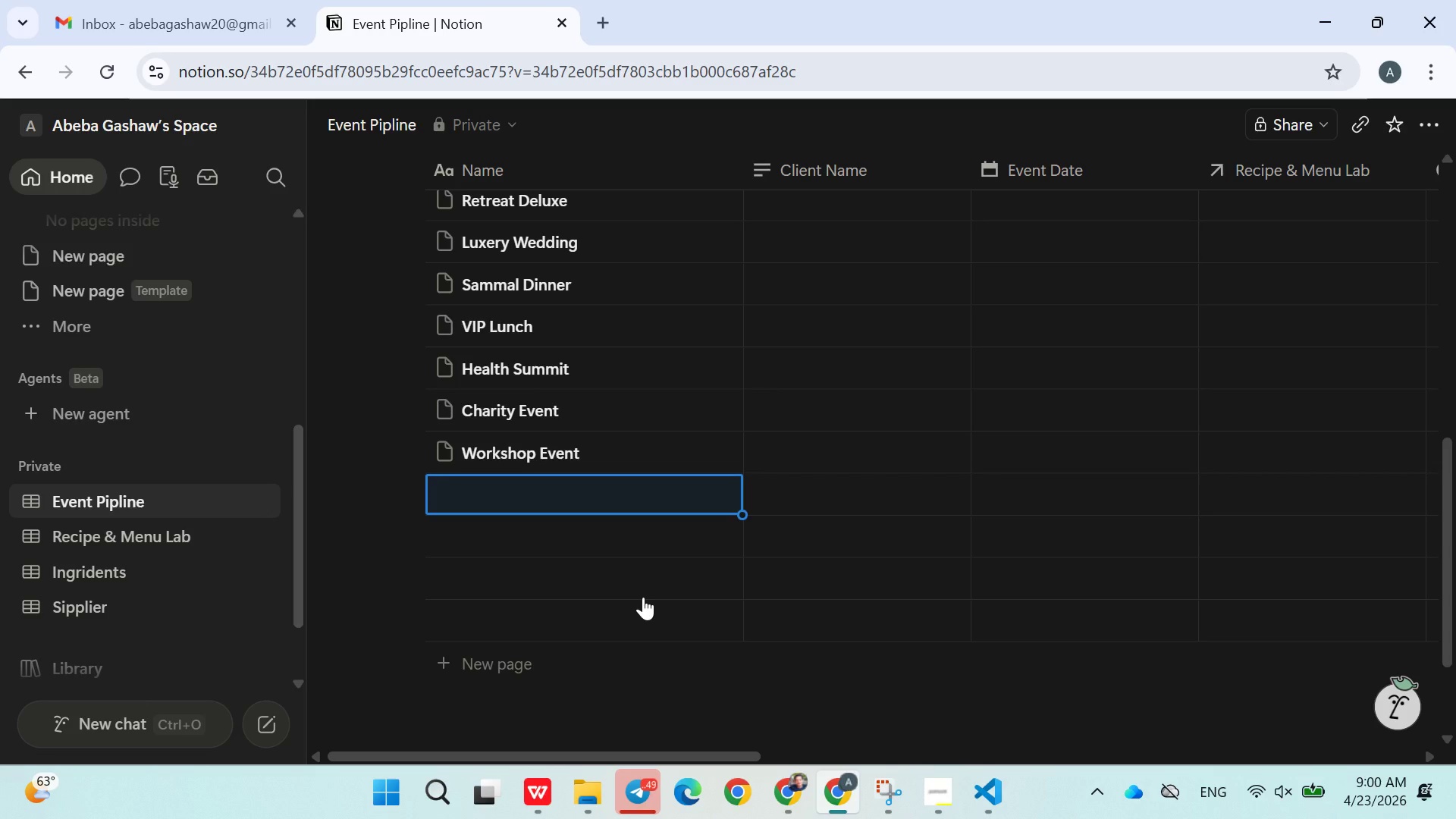 
wait(5.72)
 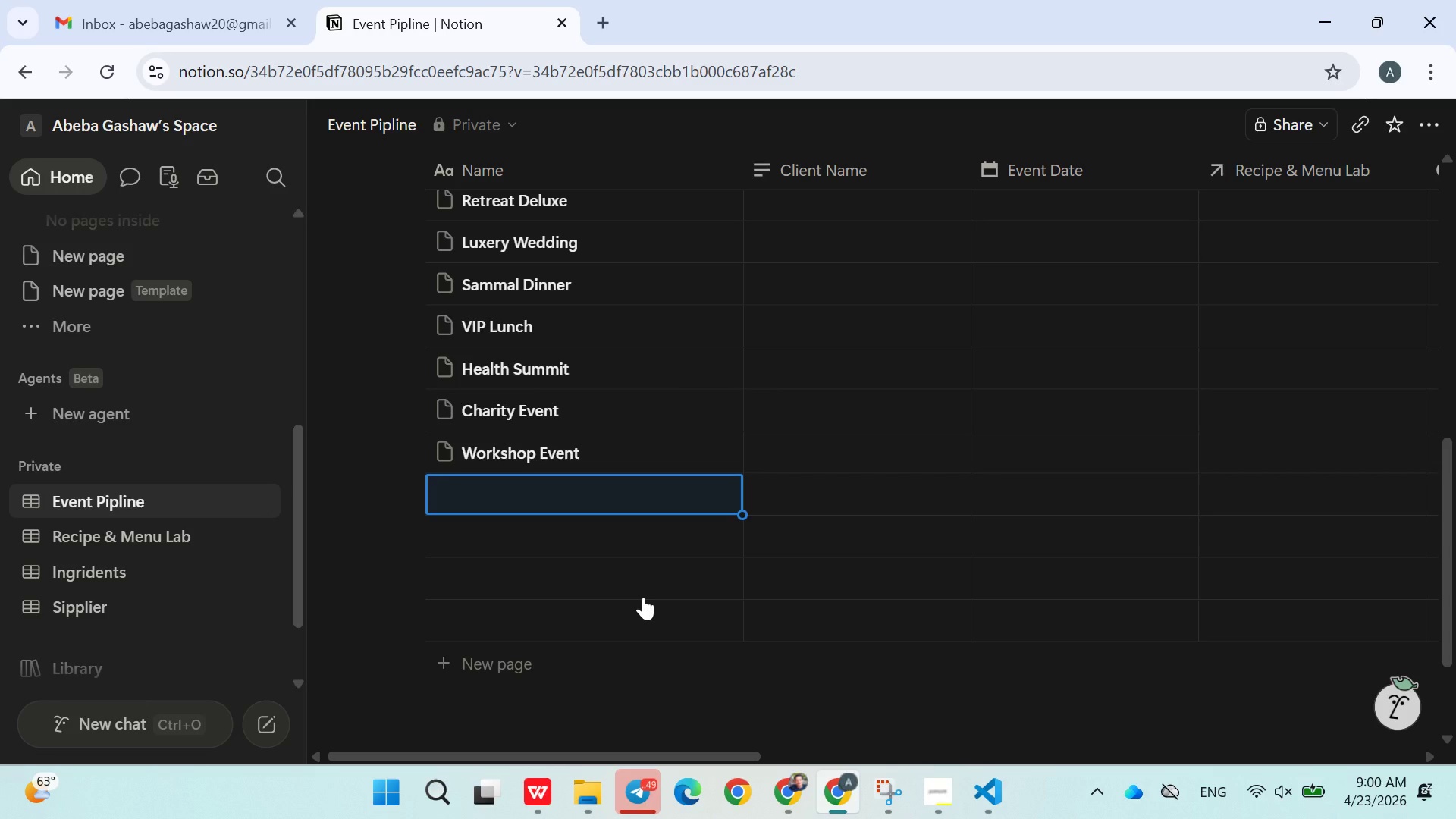 
type(Event 21)
 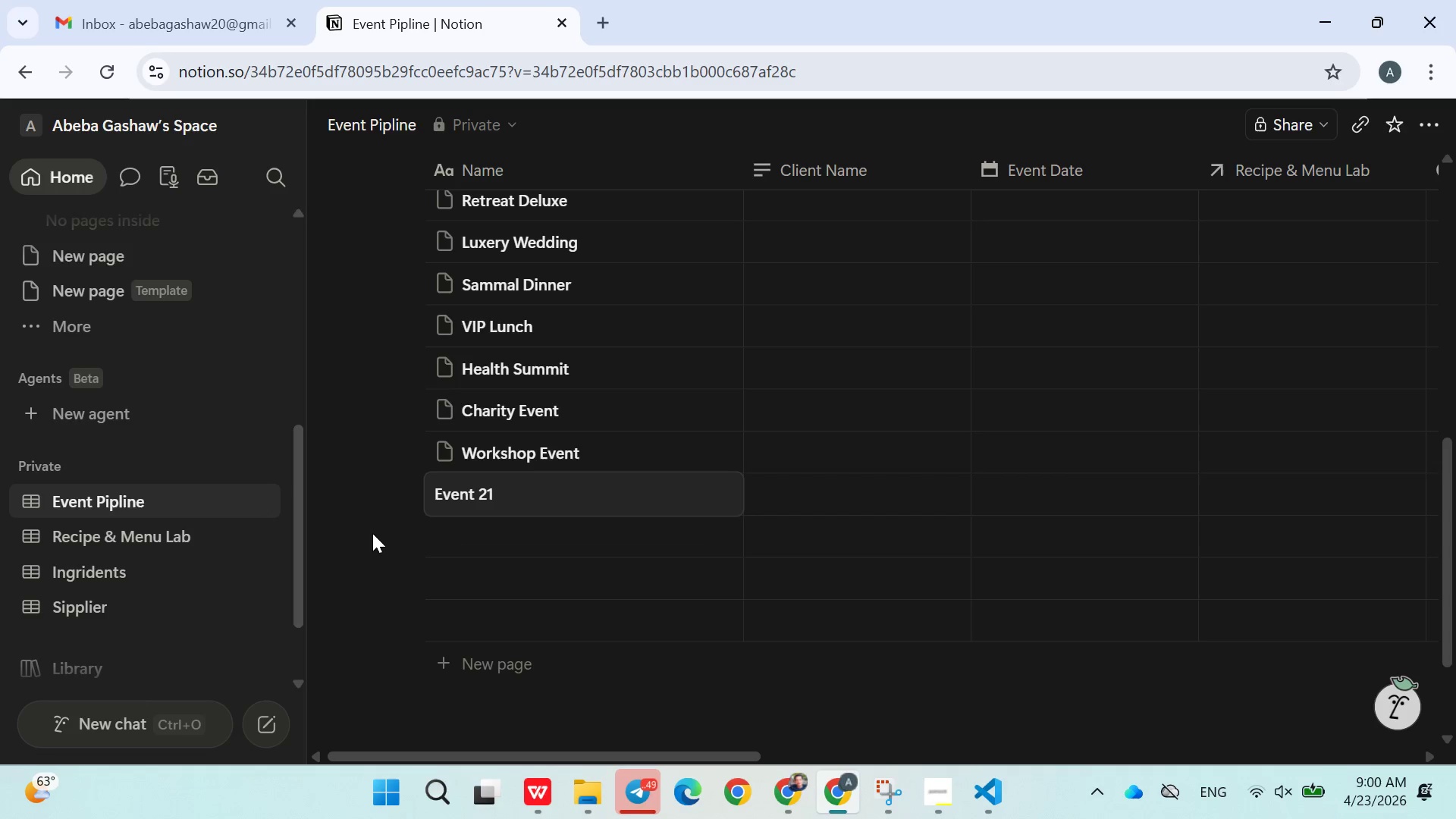 
left_click([372, 514])
 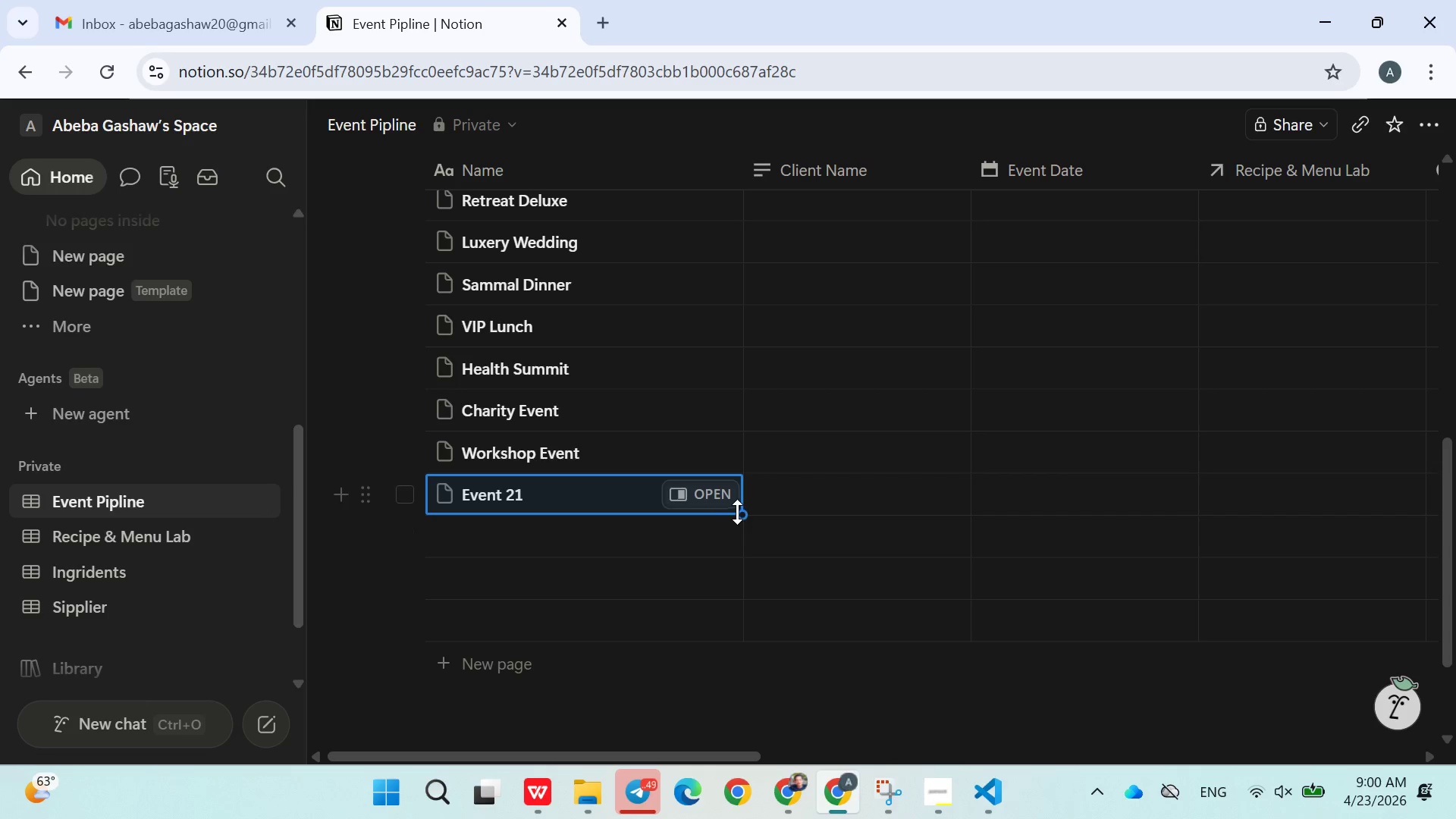 
left_click_drag(start_coordinate=[738, 511], to_coordinate=[717, 629])
 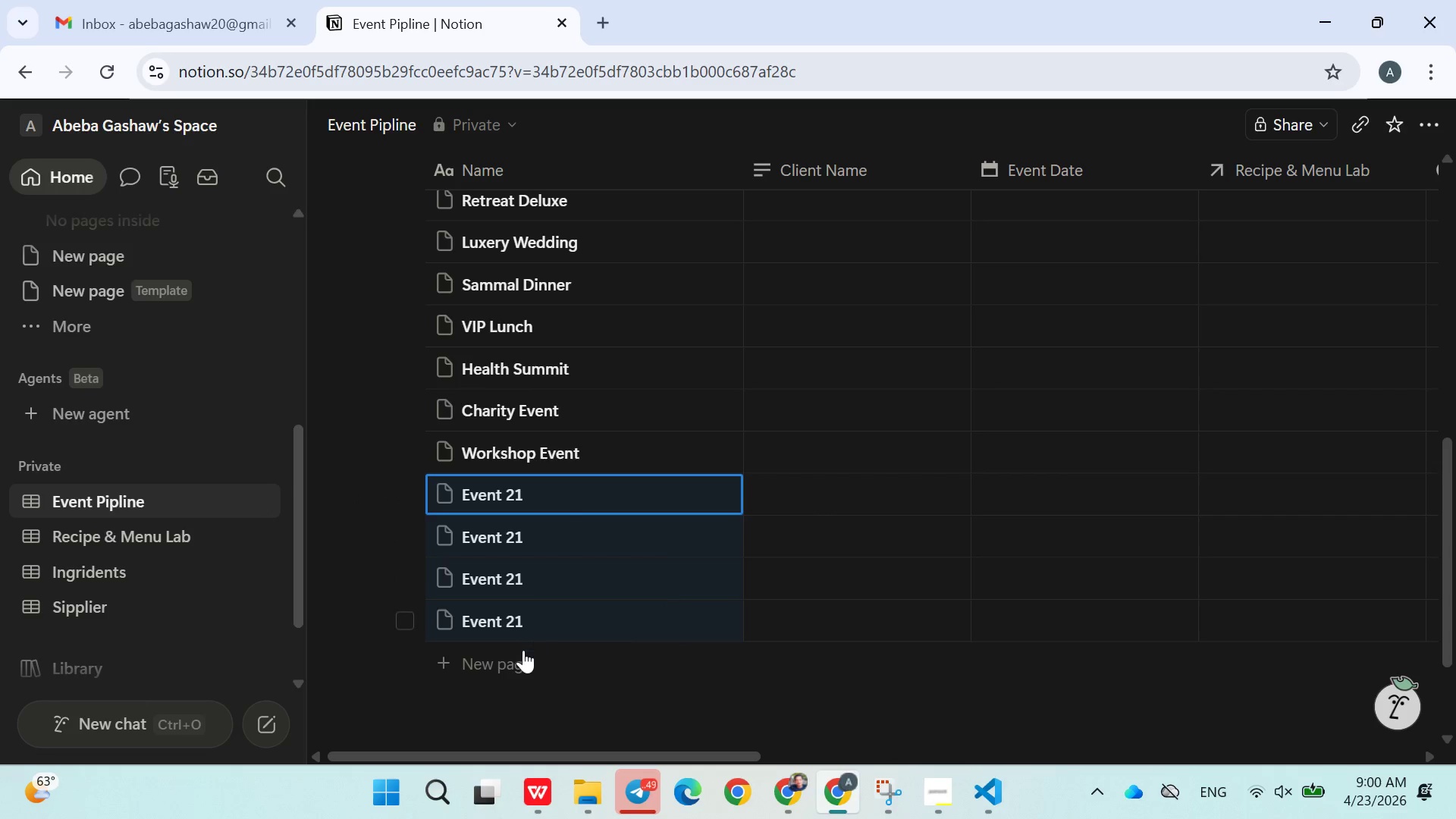 
left_click([514, 664])
 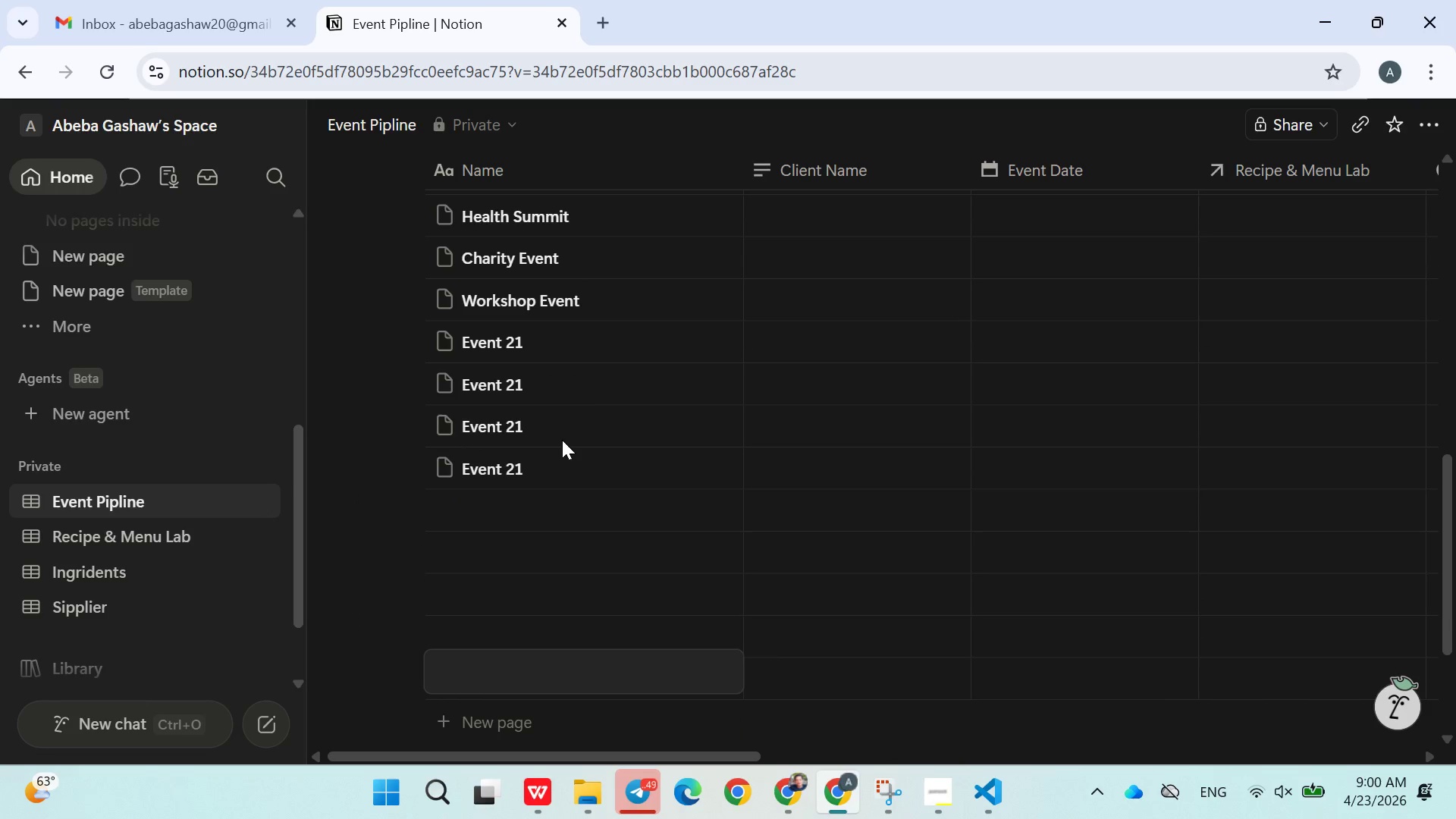 
left_click([558, 390])
 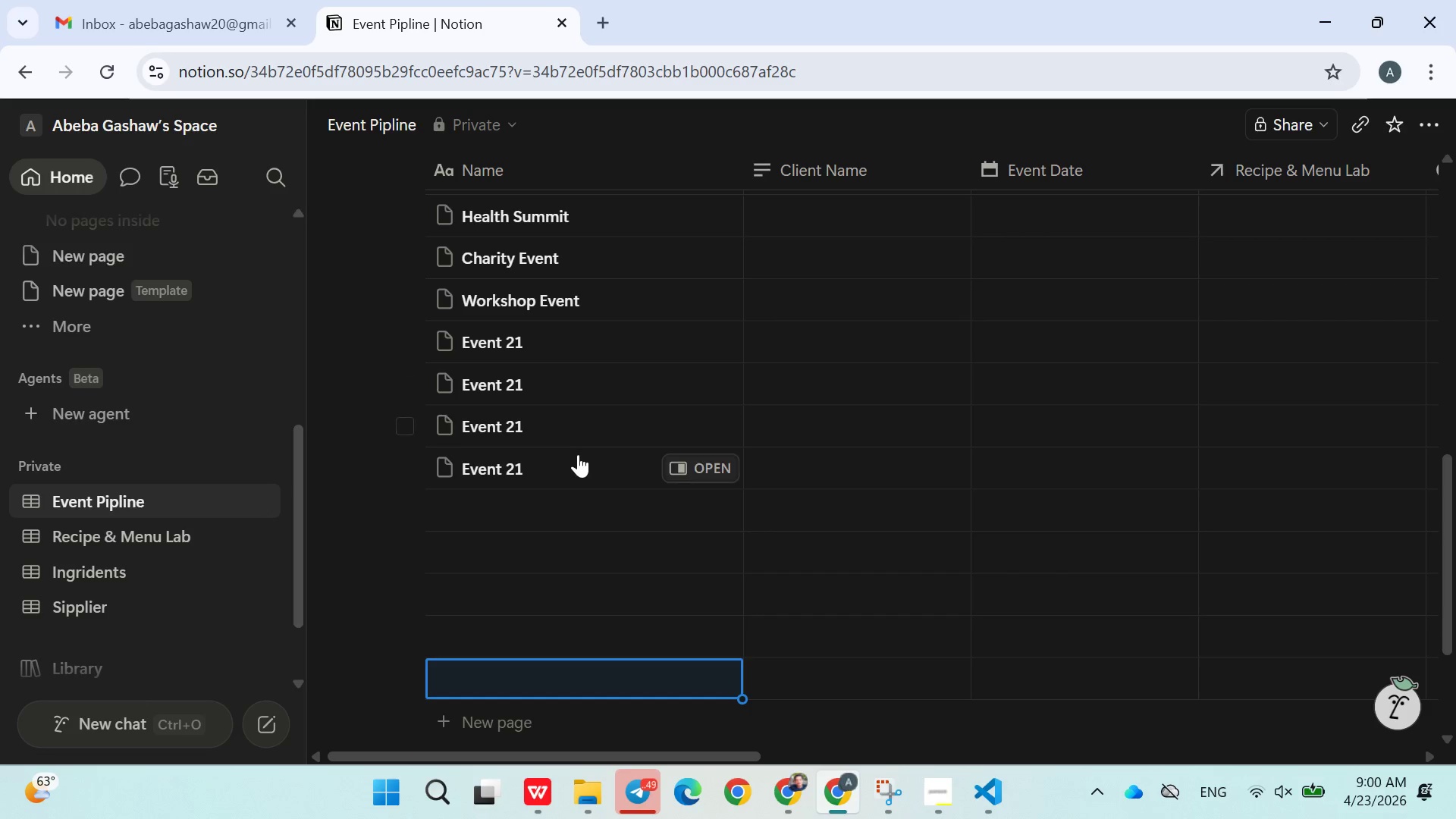 
left_click([566, 458])
 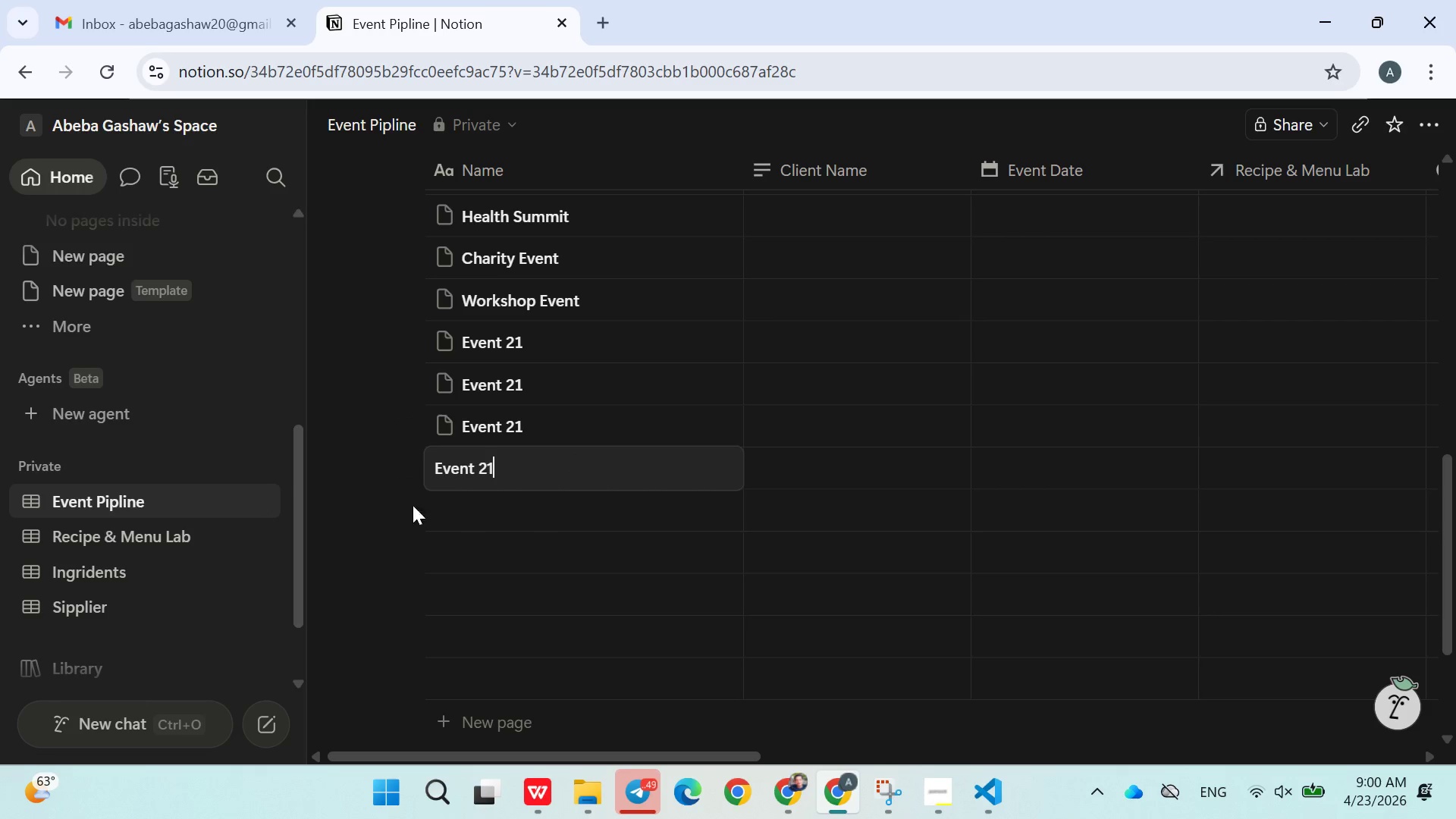 
left_click([397, 500])
 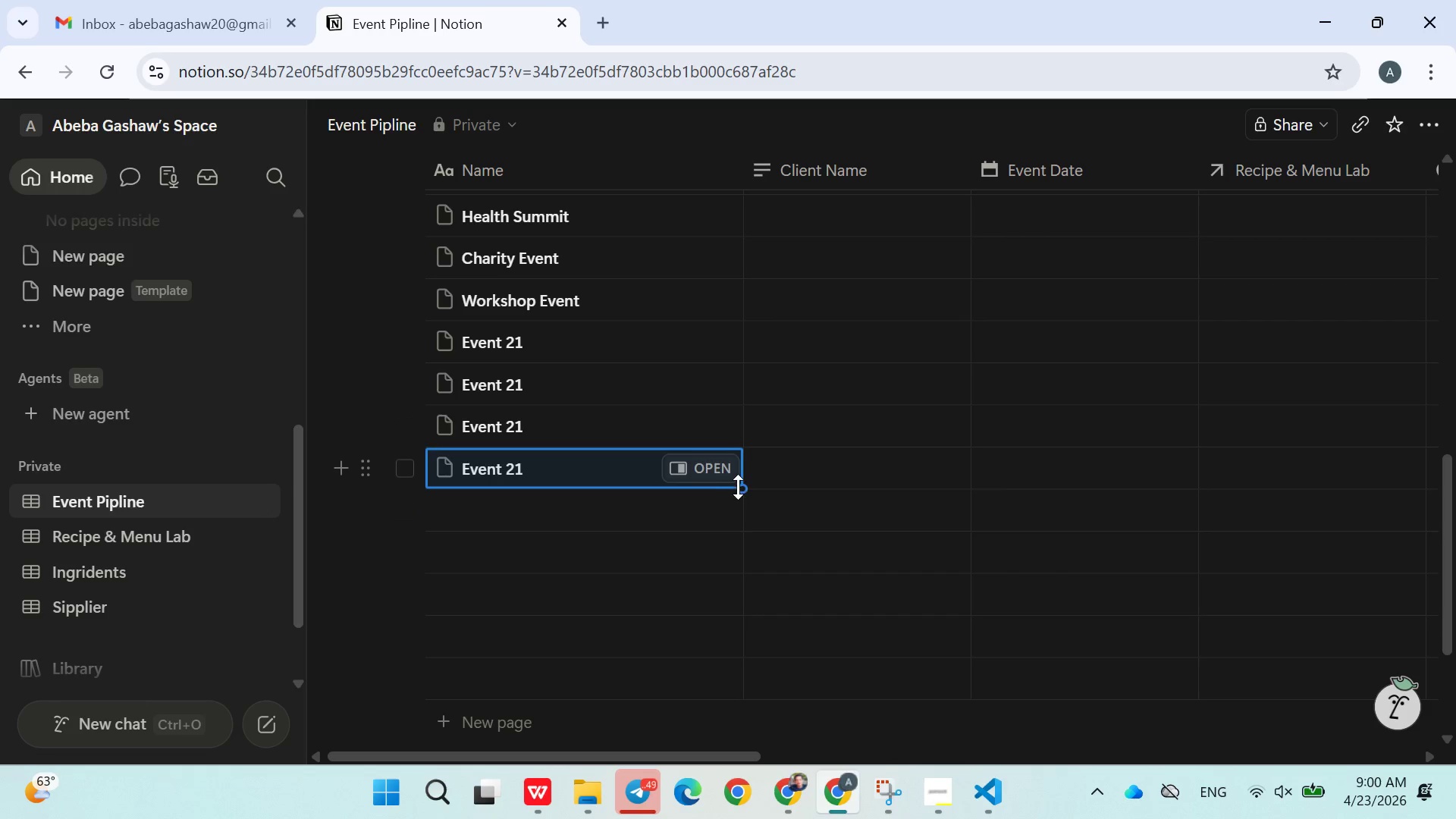 
left_click_drag(start_coordinate=[740, 487], to_coordinate=[711, 663])
 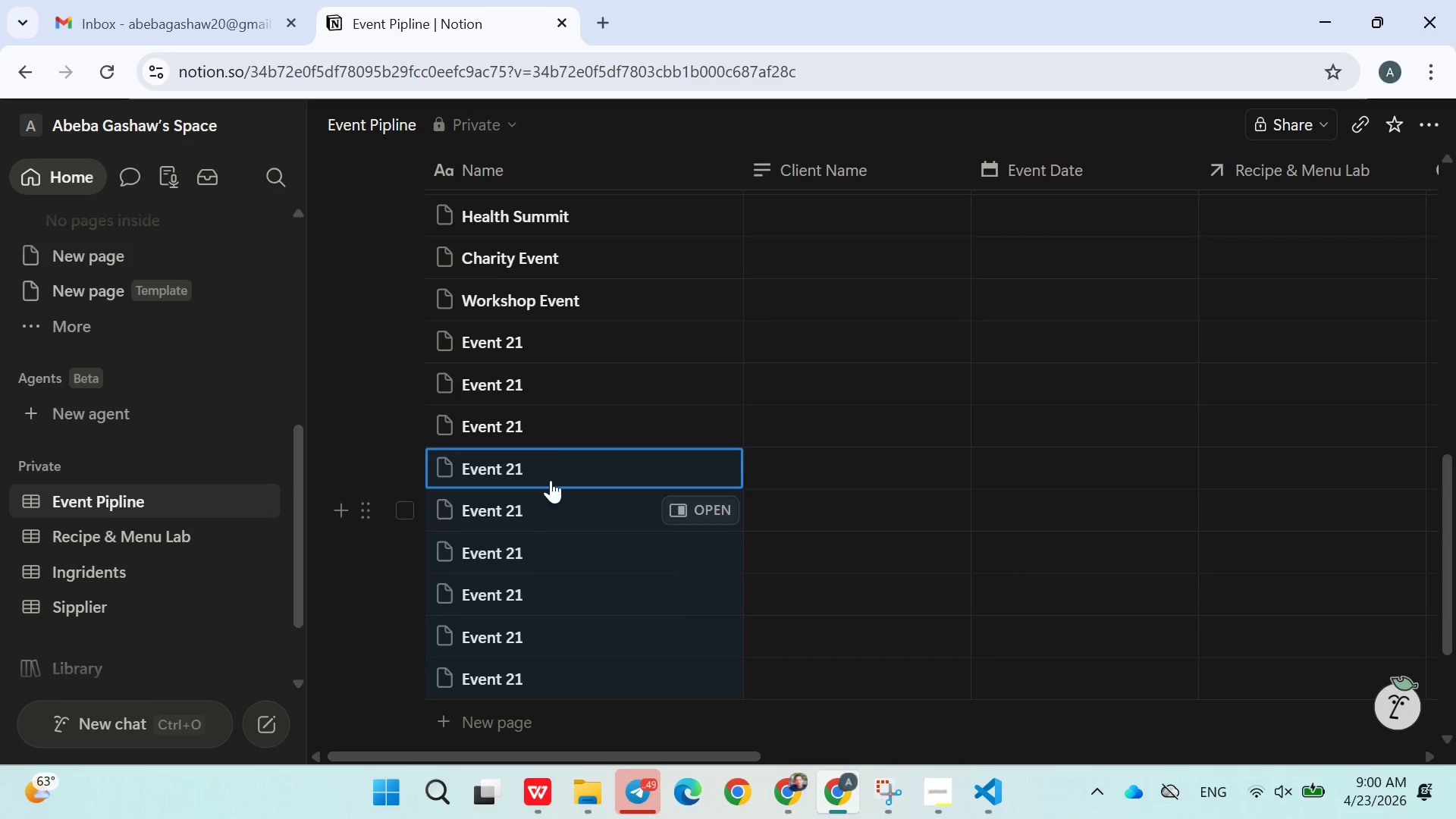 
mouse_move([561, 401])
 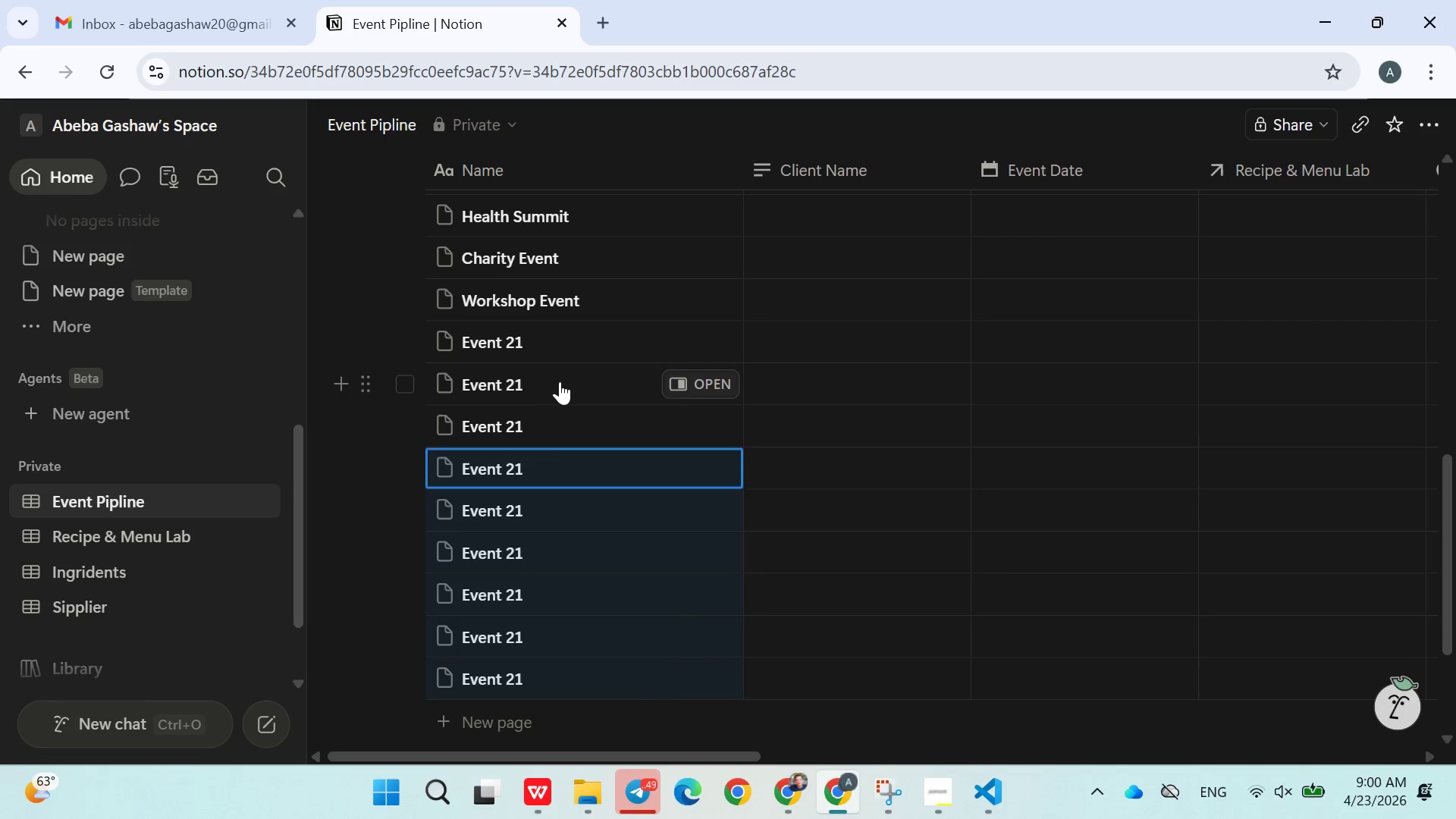 
double_click([560, 381])
 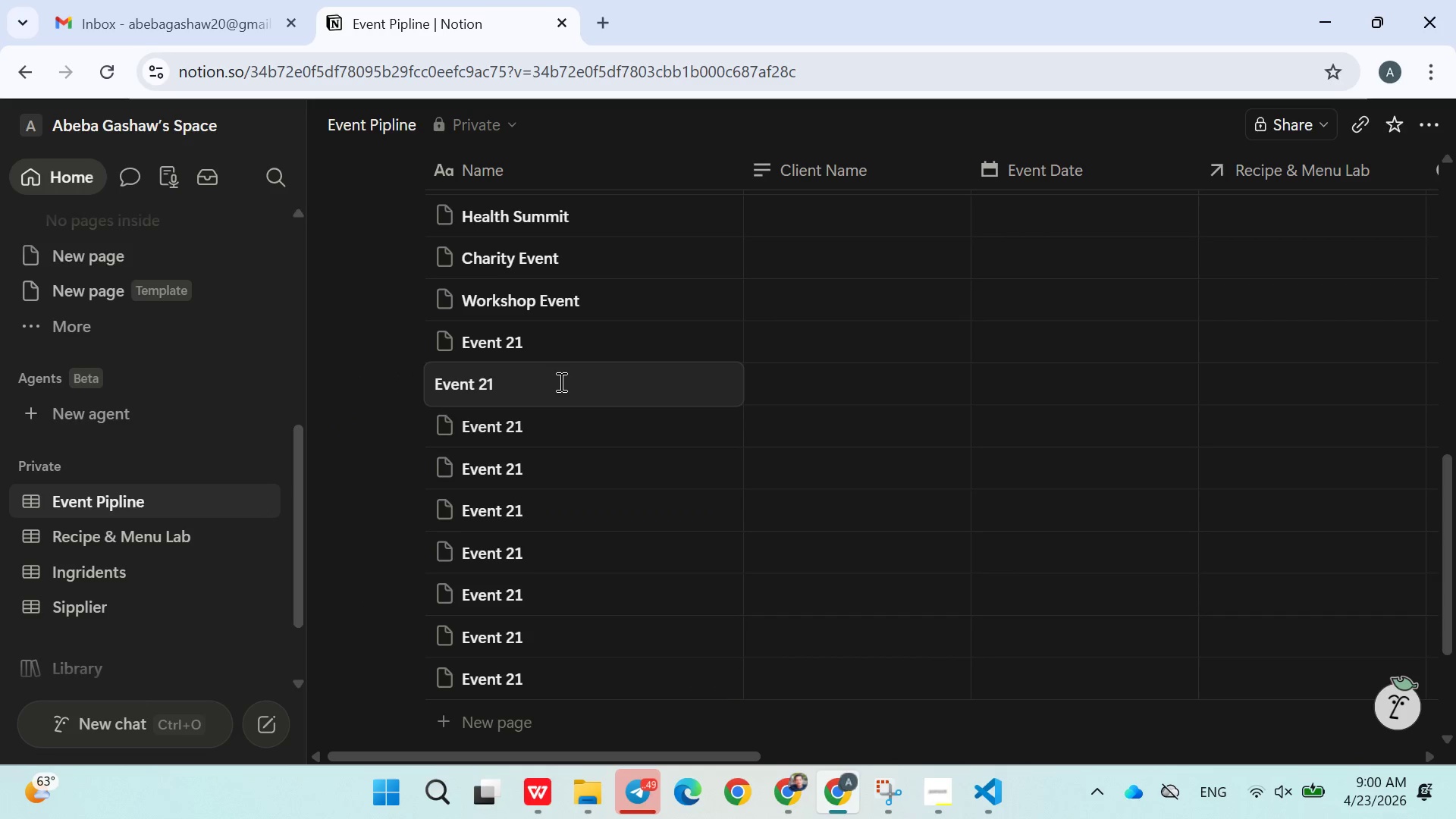 
key(Backspace)
 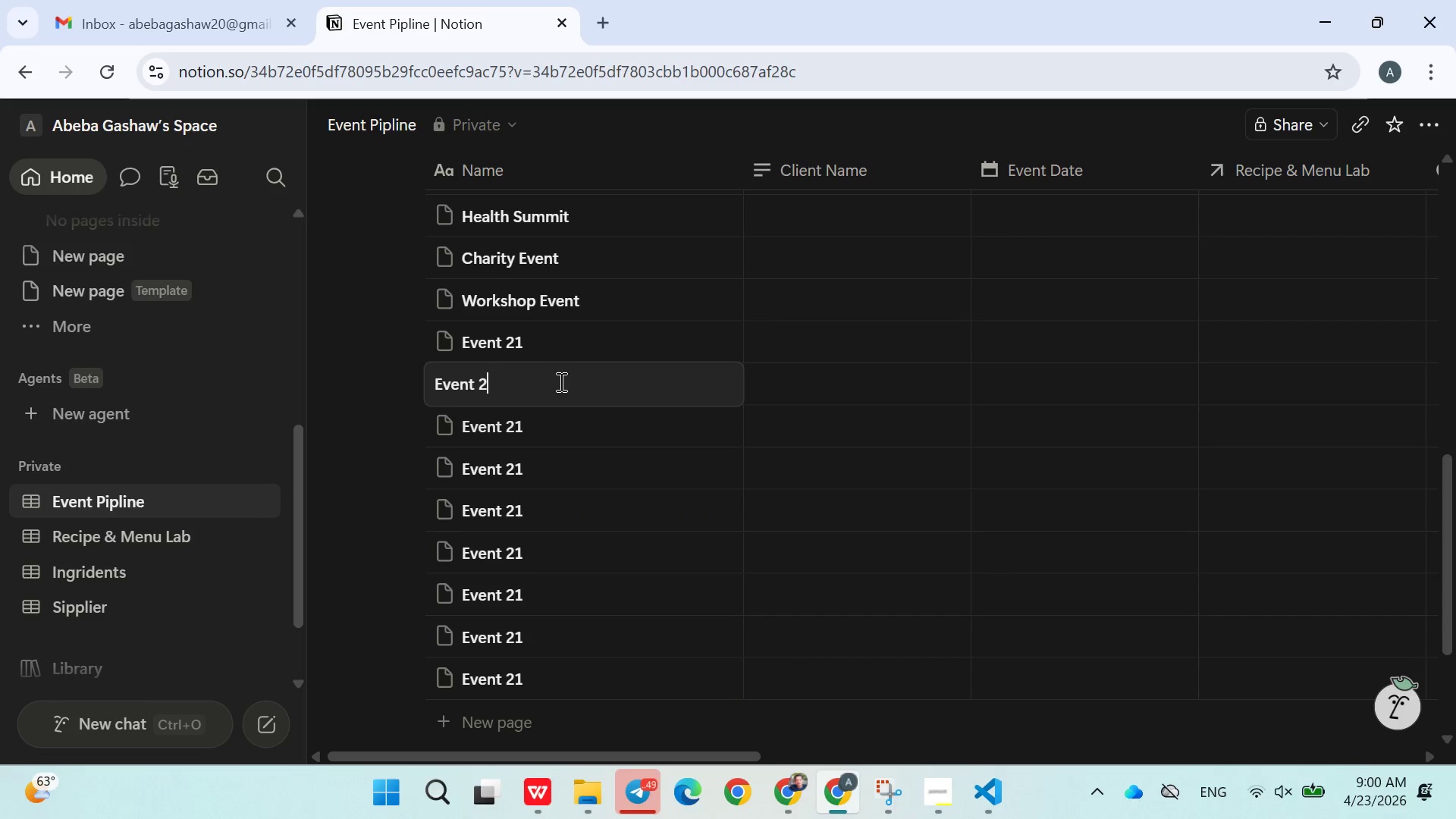 
key(3)
 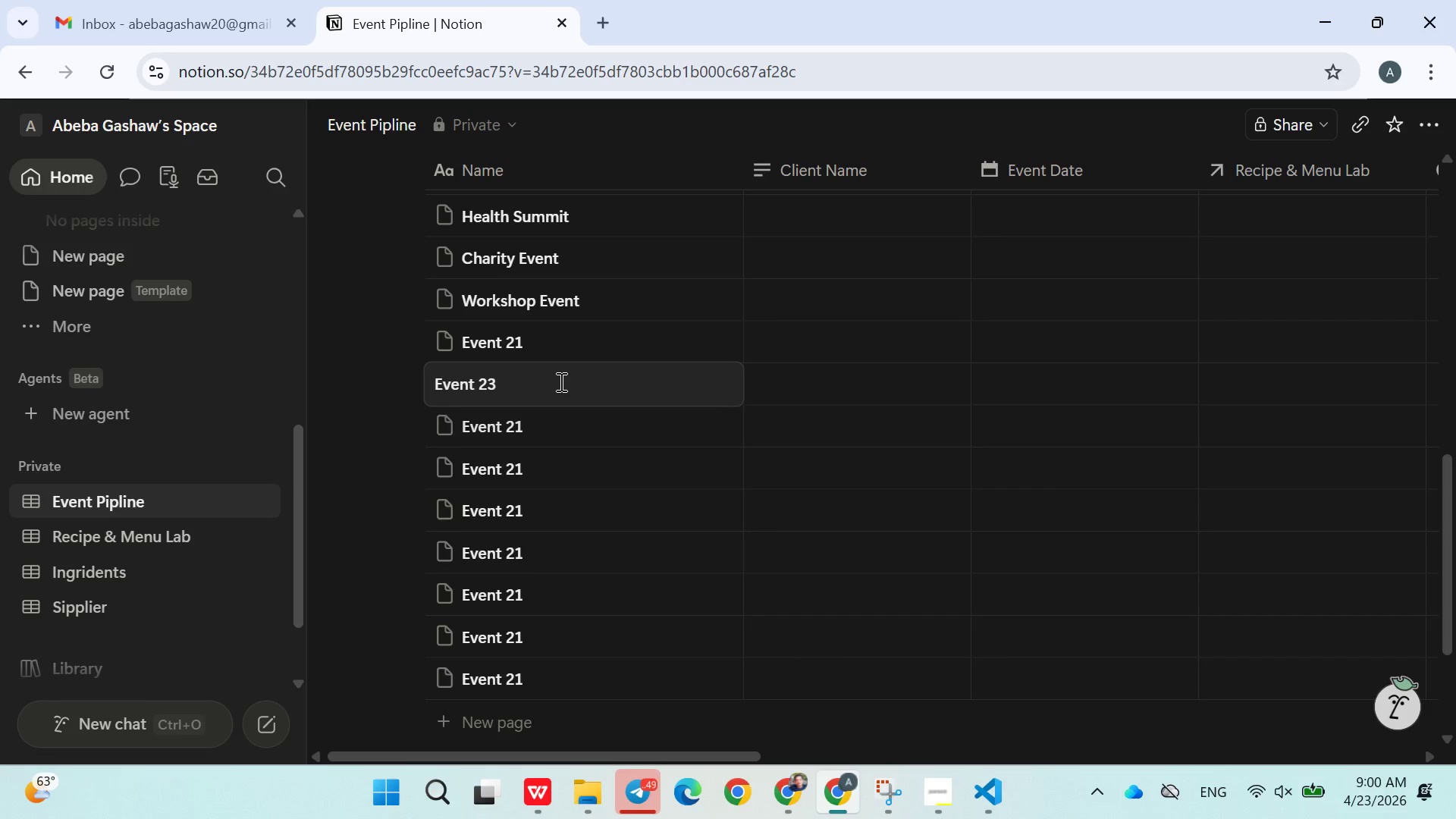 
key(Backspace)
 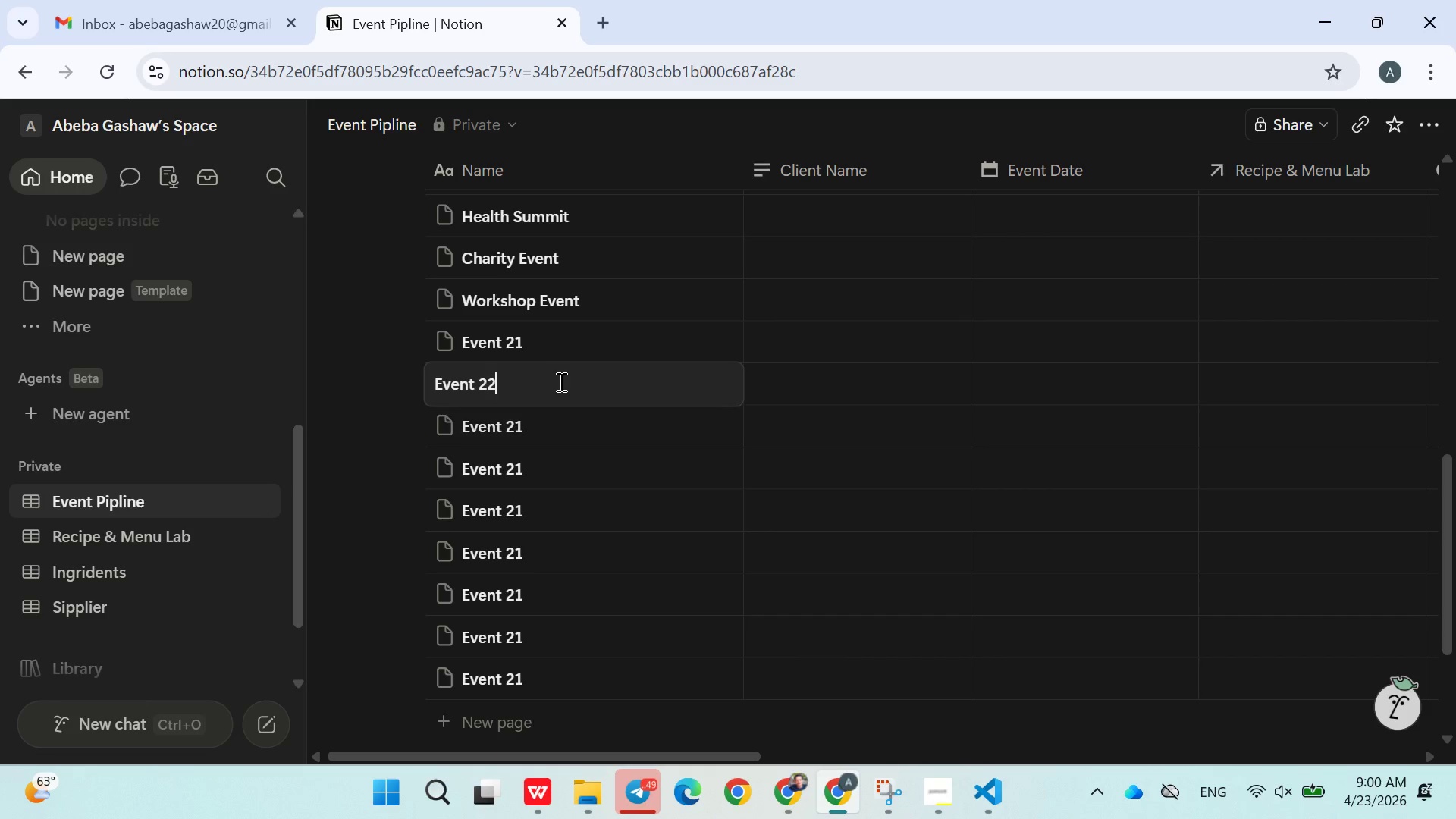 
key(2)
 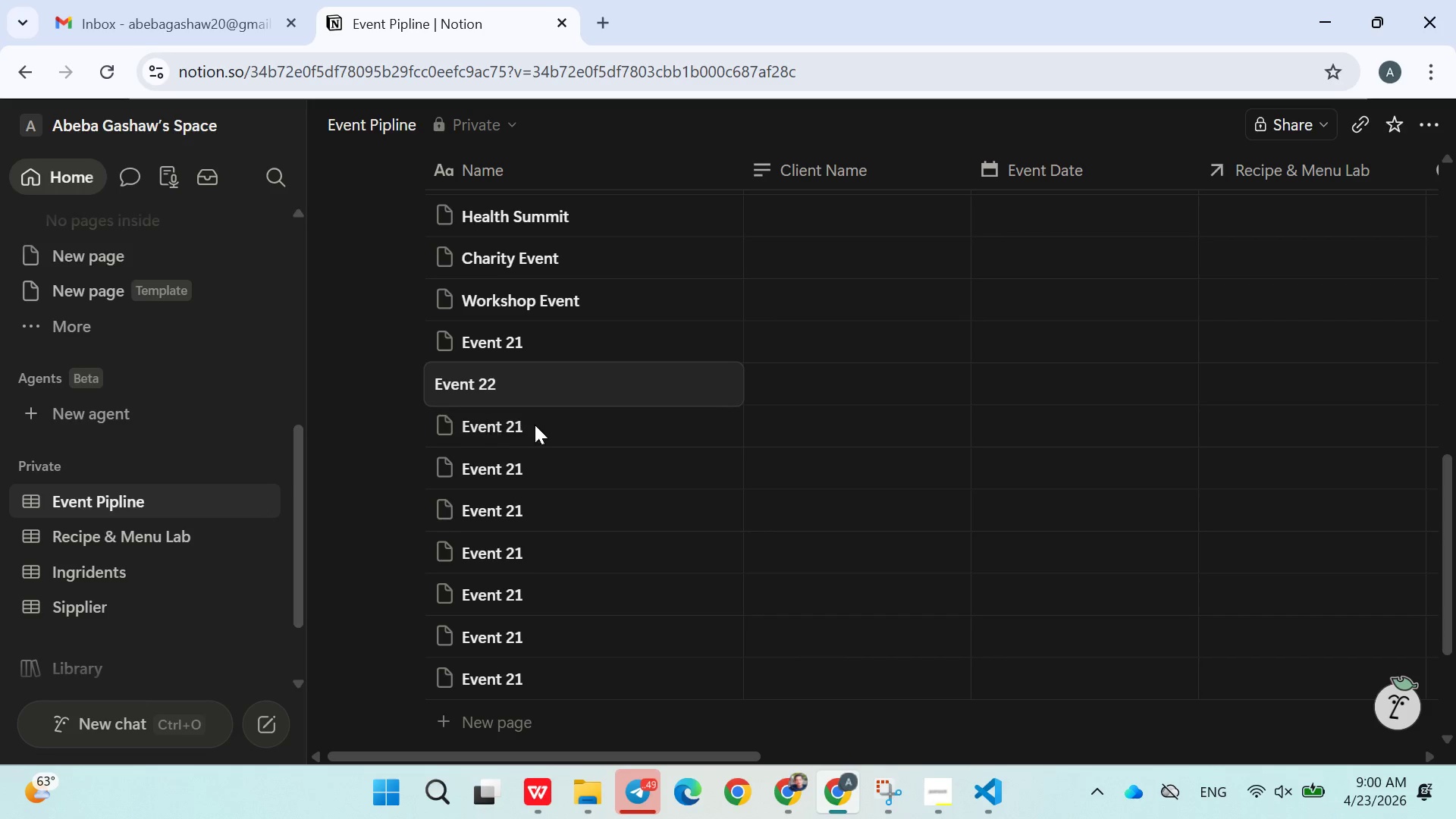 
double_click([547, 424])
 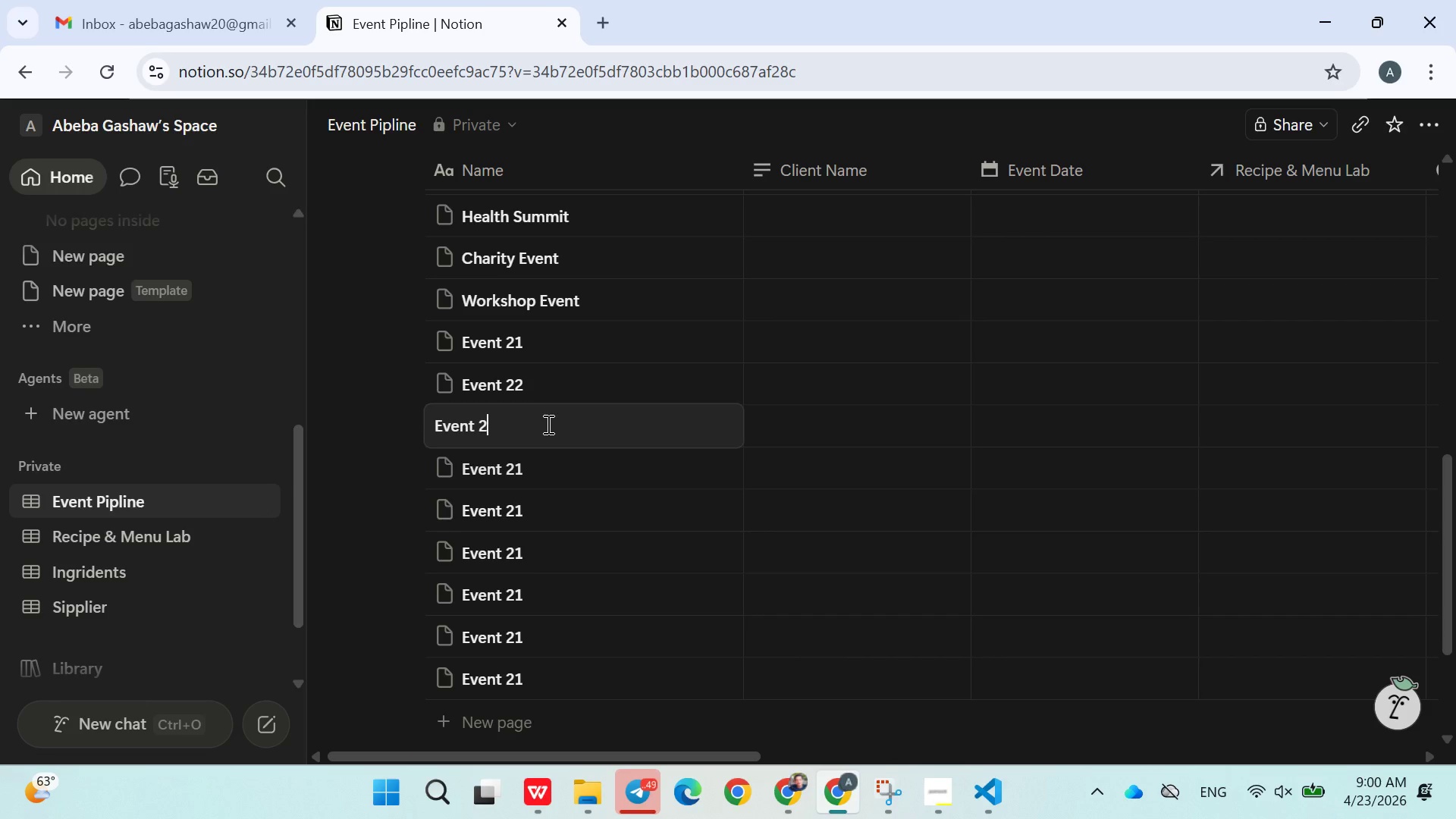 
key(Backspace)
 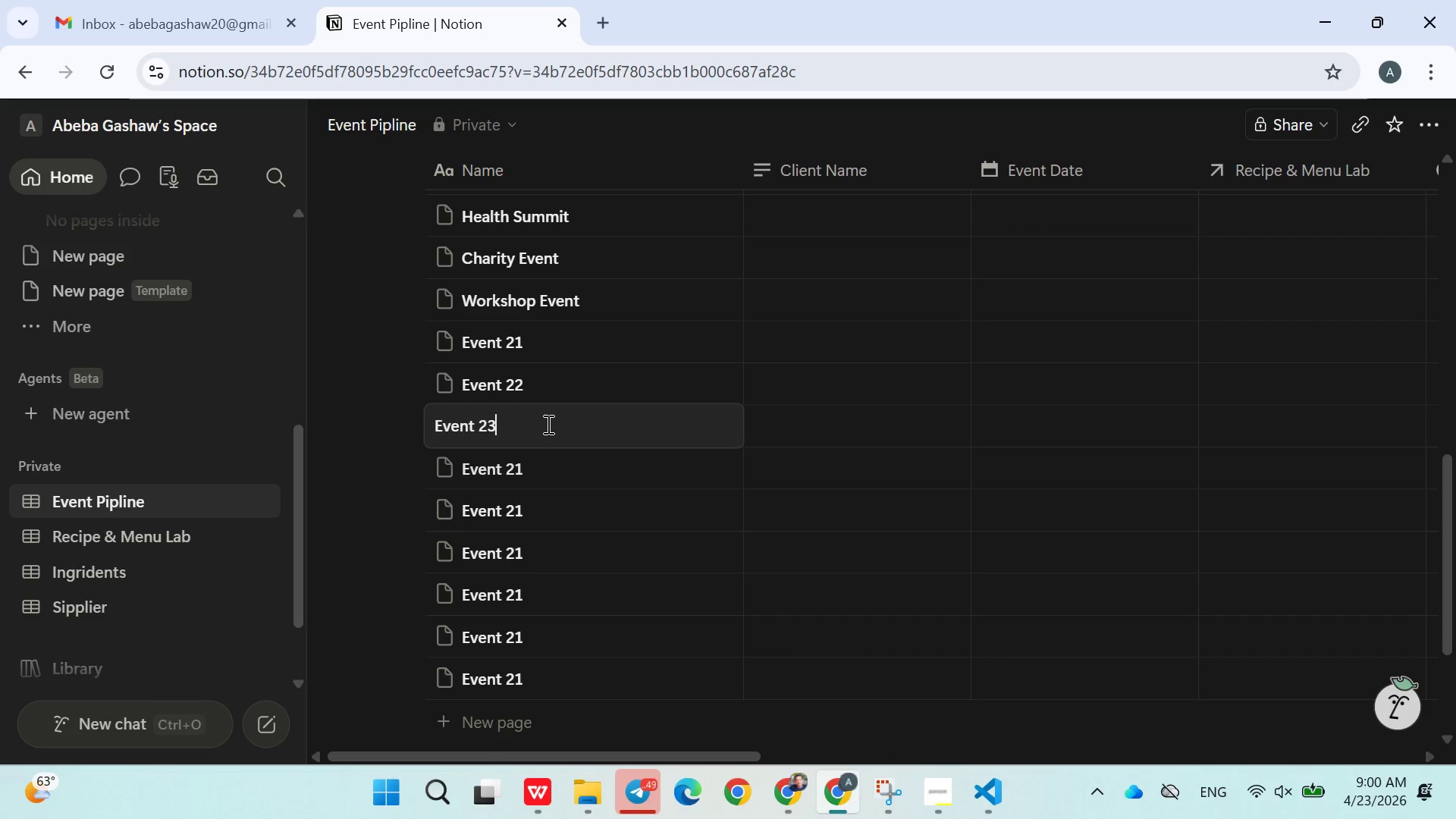 
key(3)
 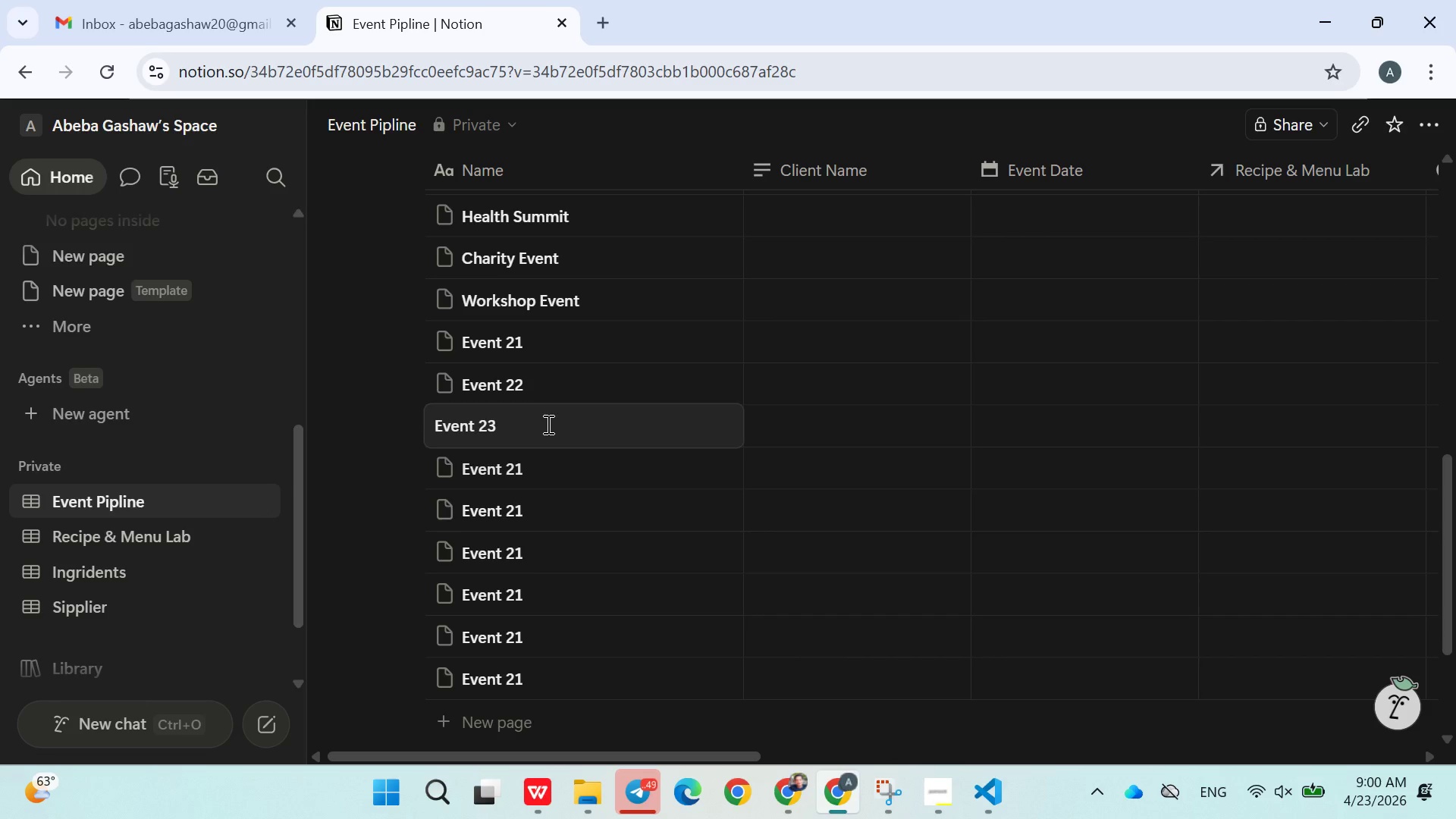 
key(Backspace)
 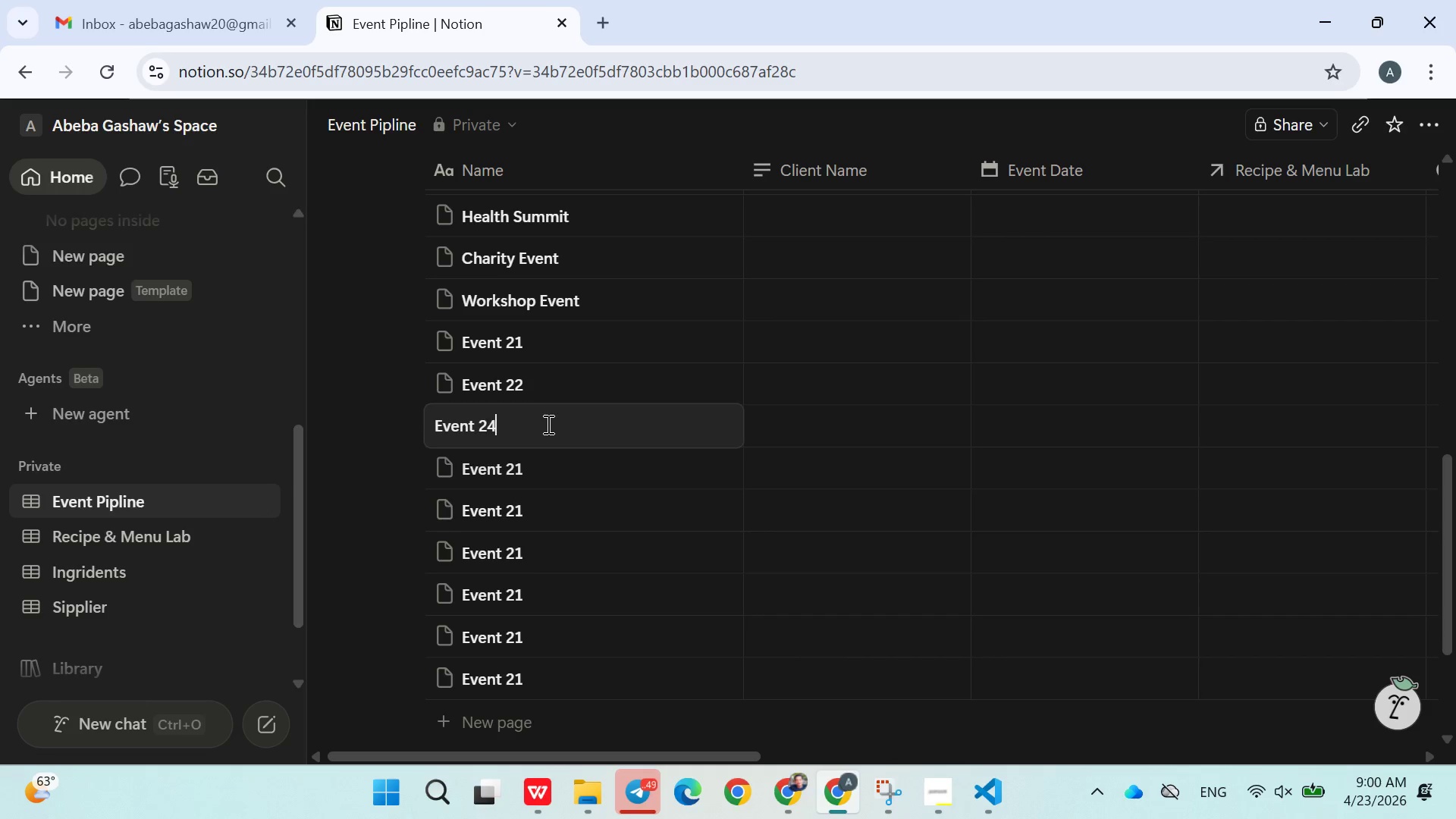 
key(4)
 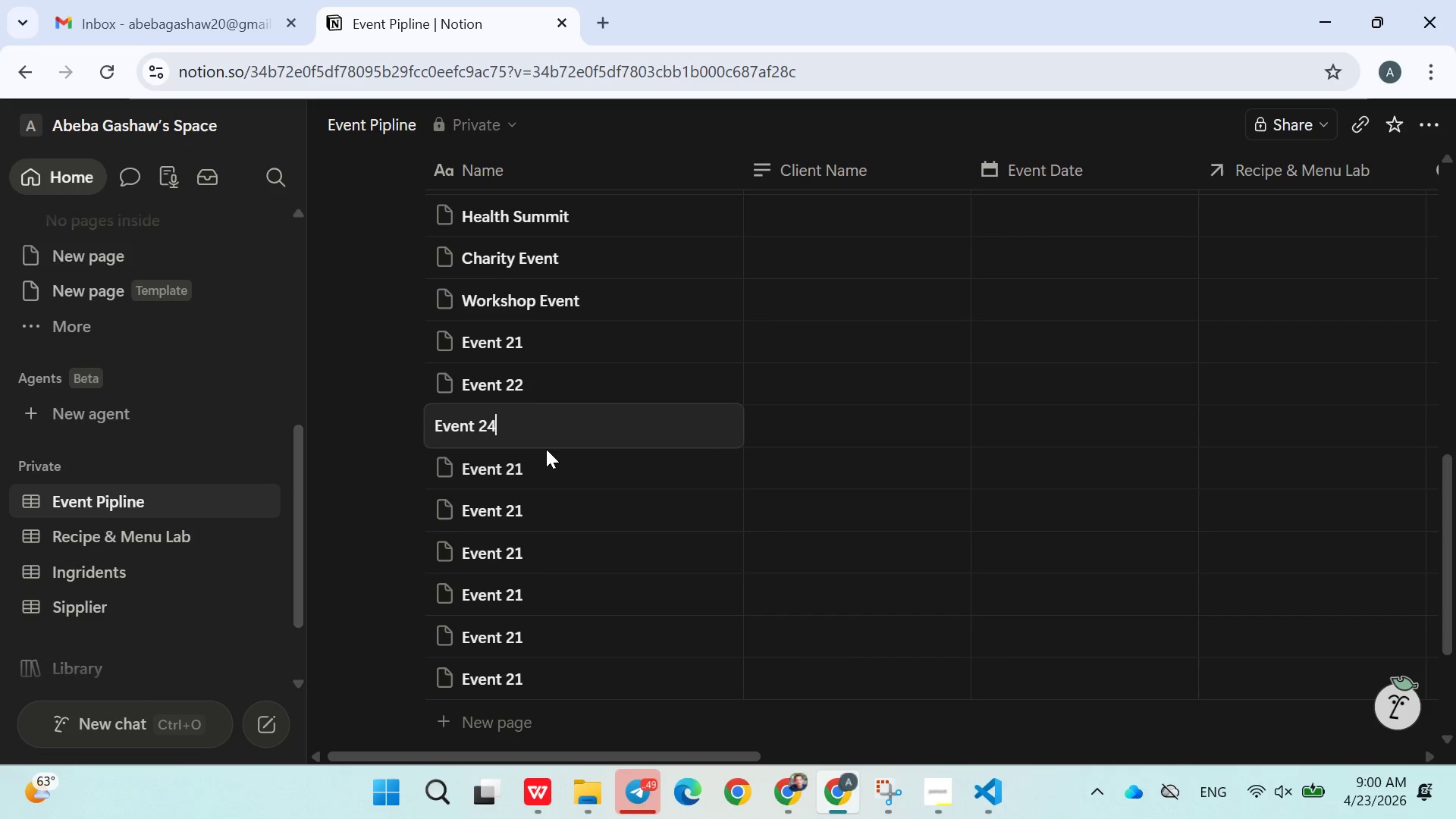 
key(Backspace)
 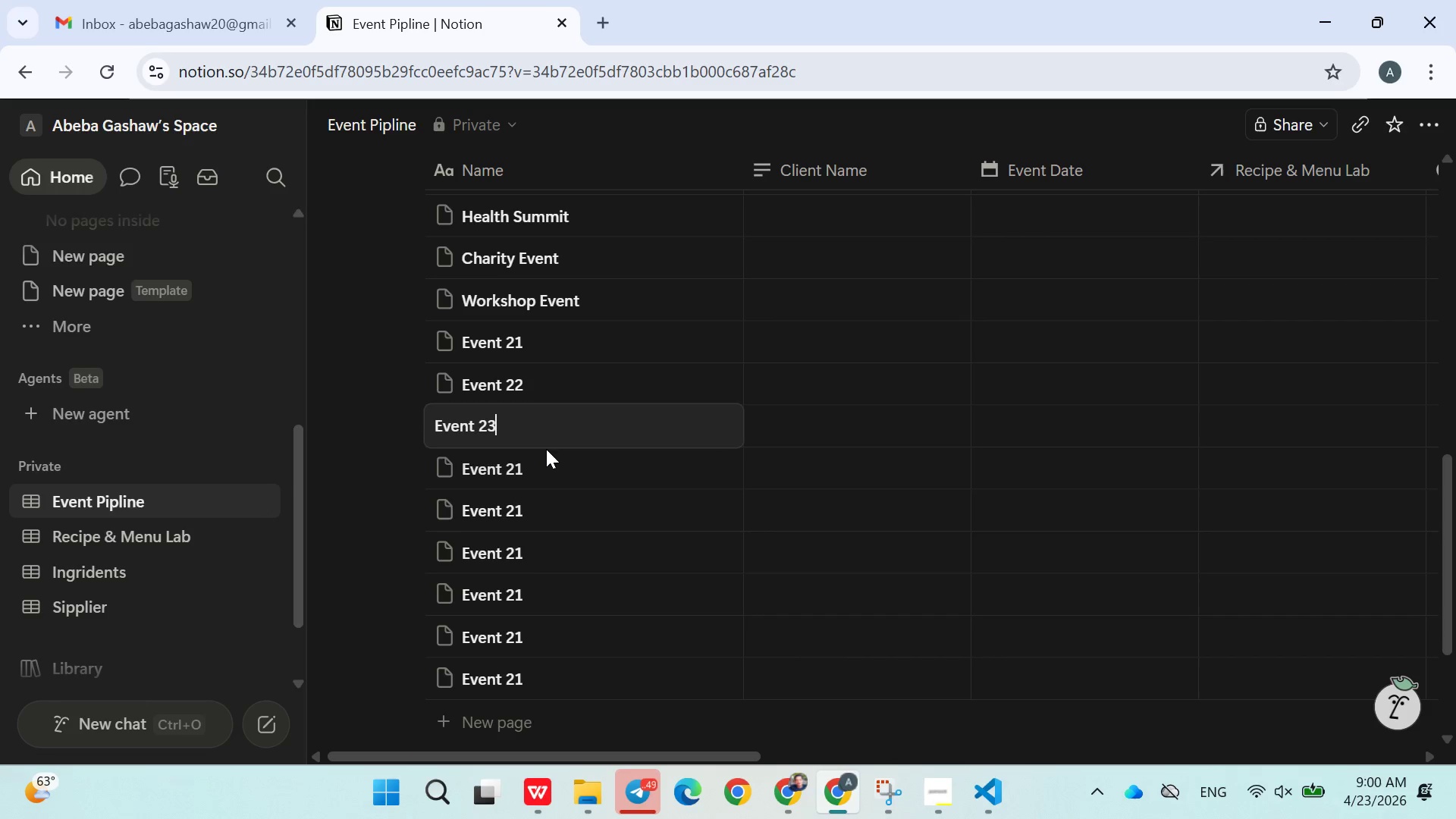 
key(3)
 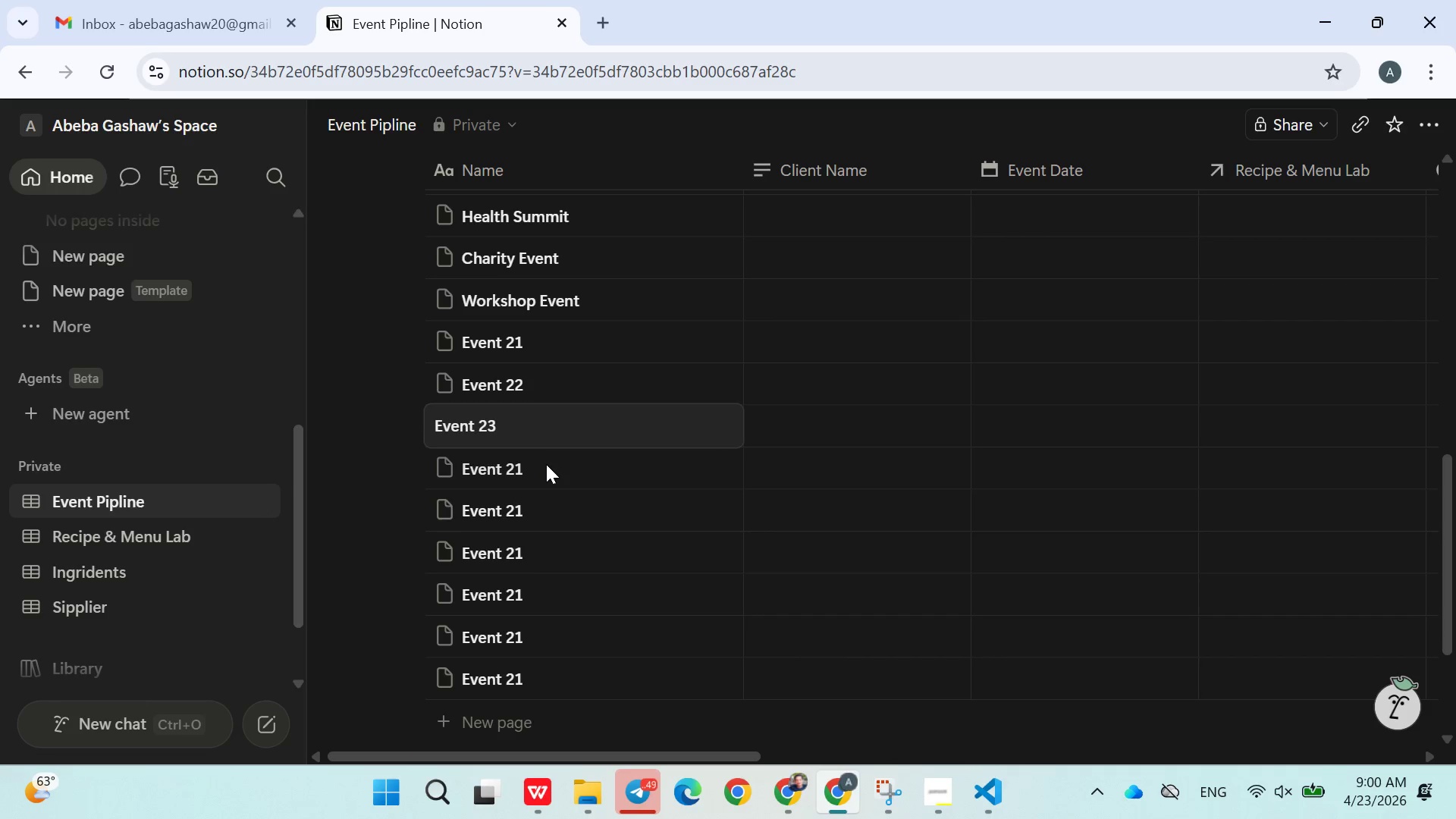 
double_click([546, 466])
 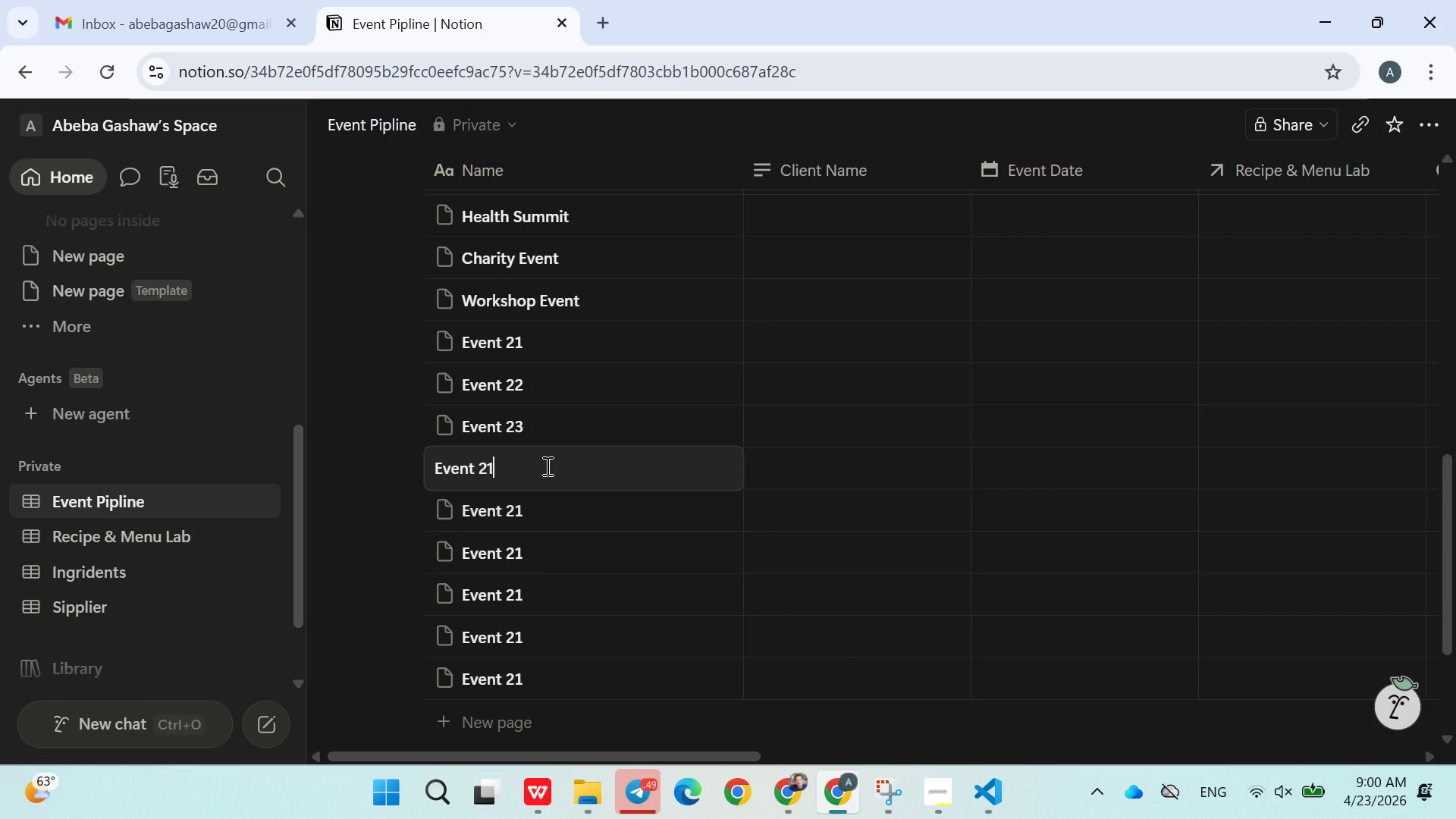 
key(Backspace)
 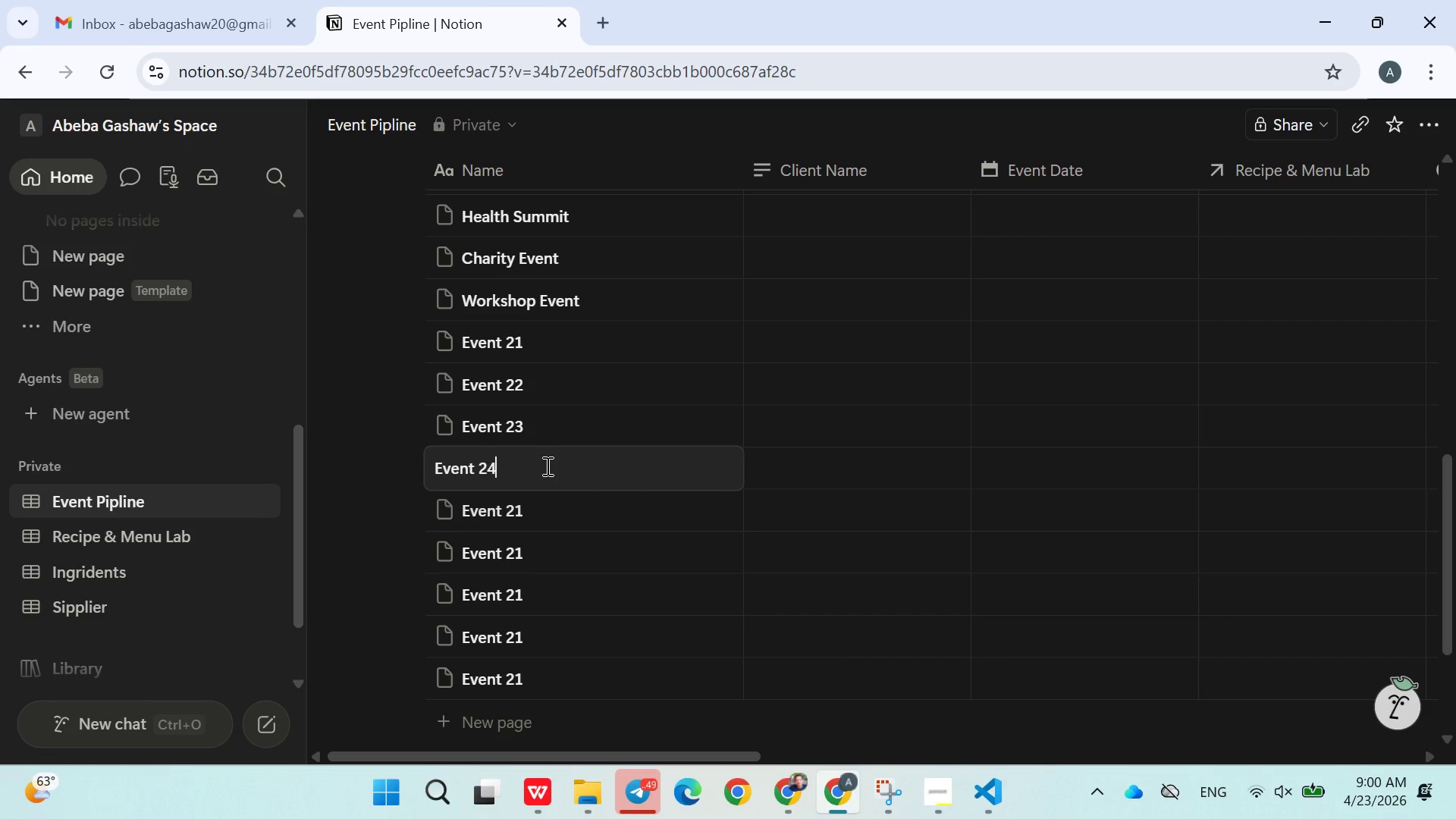 
key(4)
 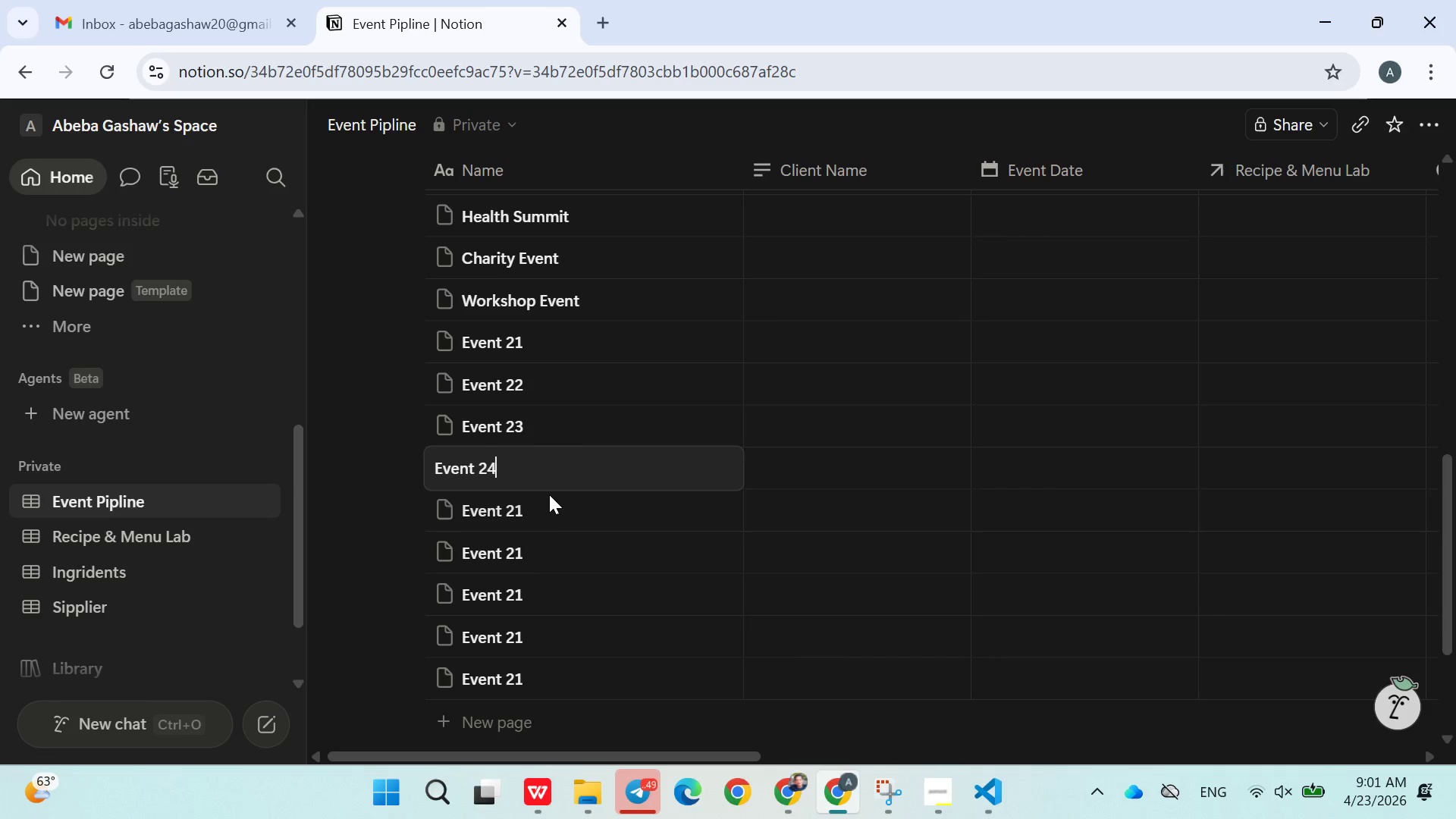 
double_click([548, 518])
 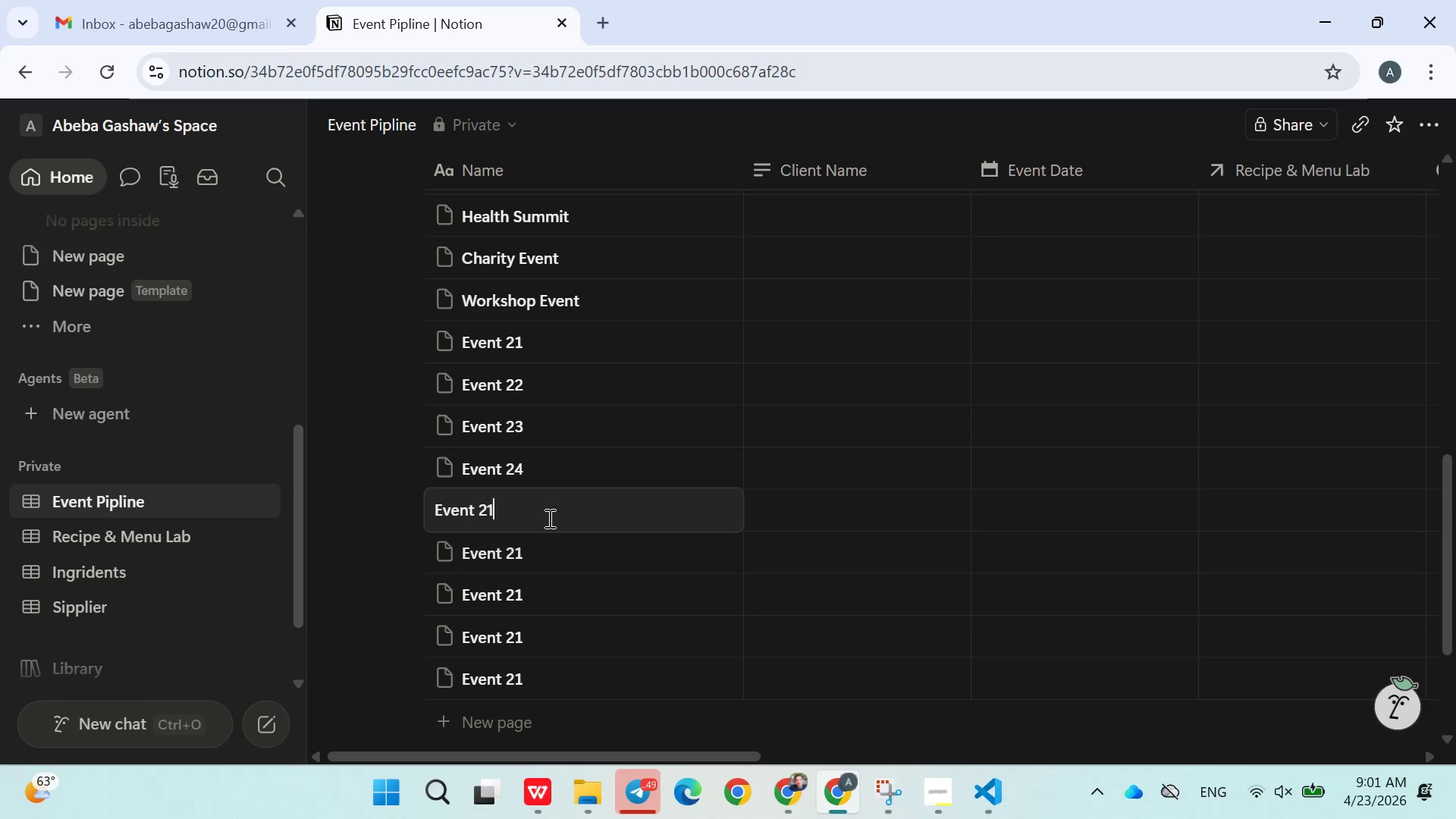 
key(Backspace)
 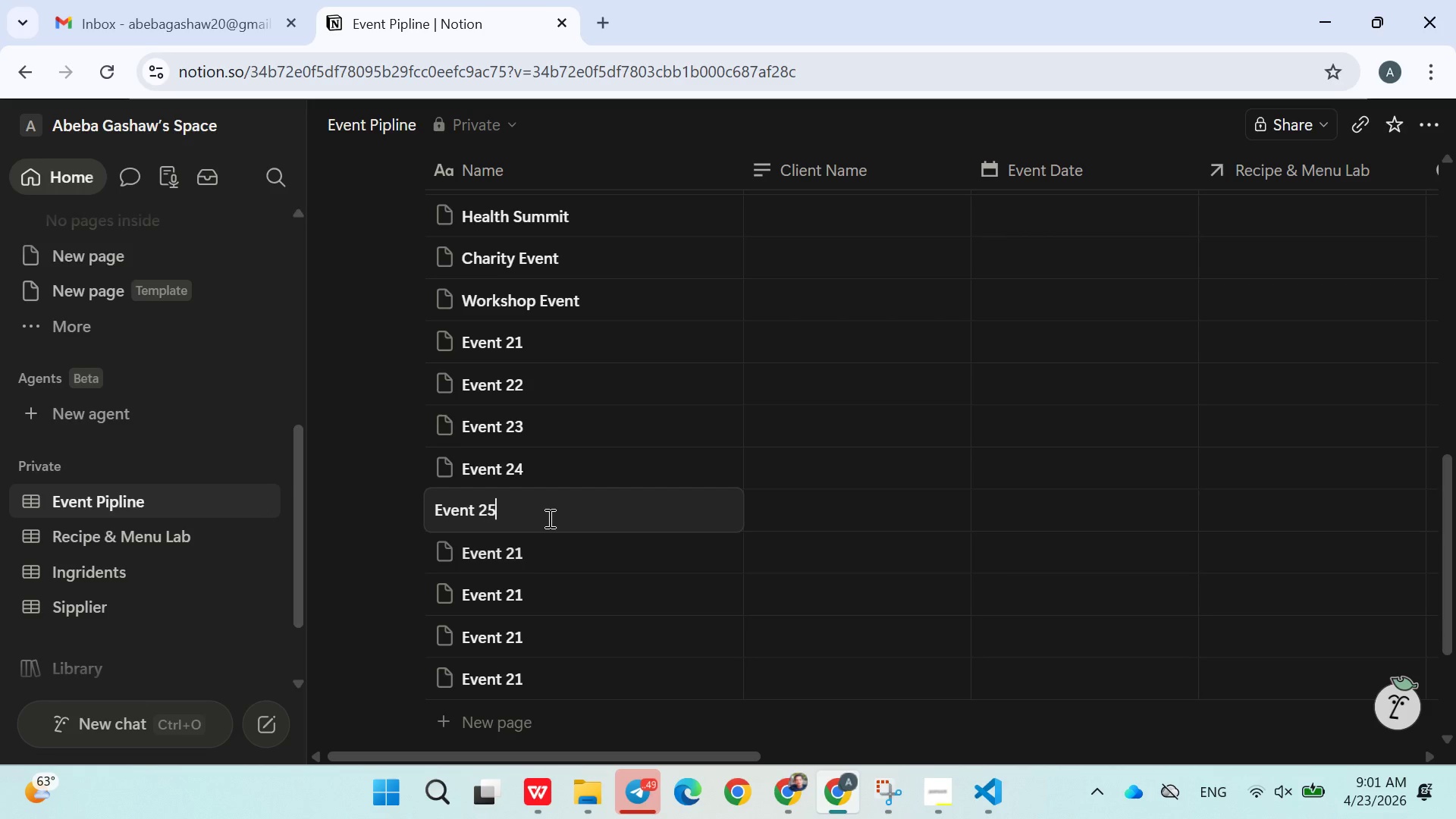 
key(5)
 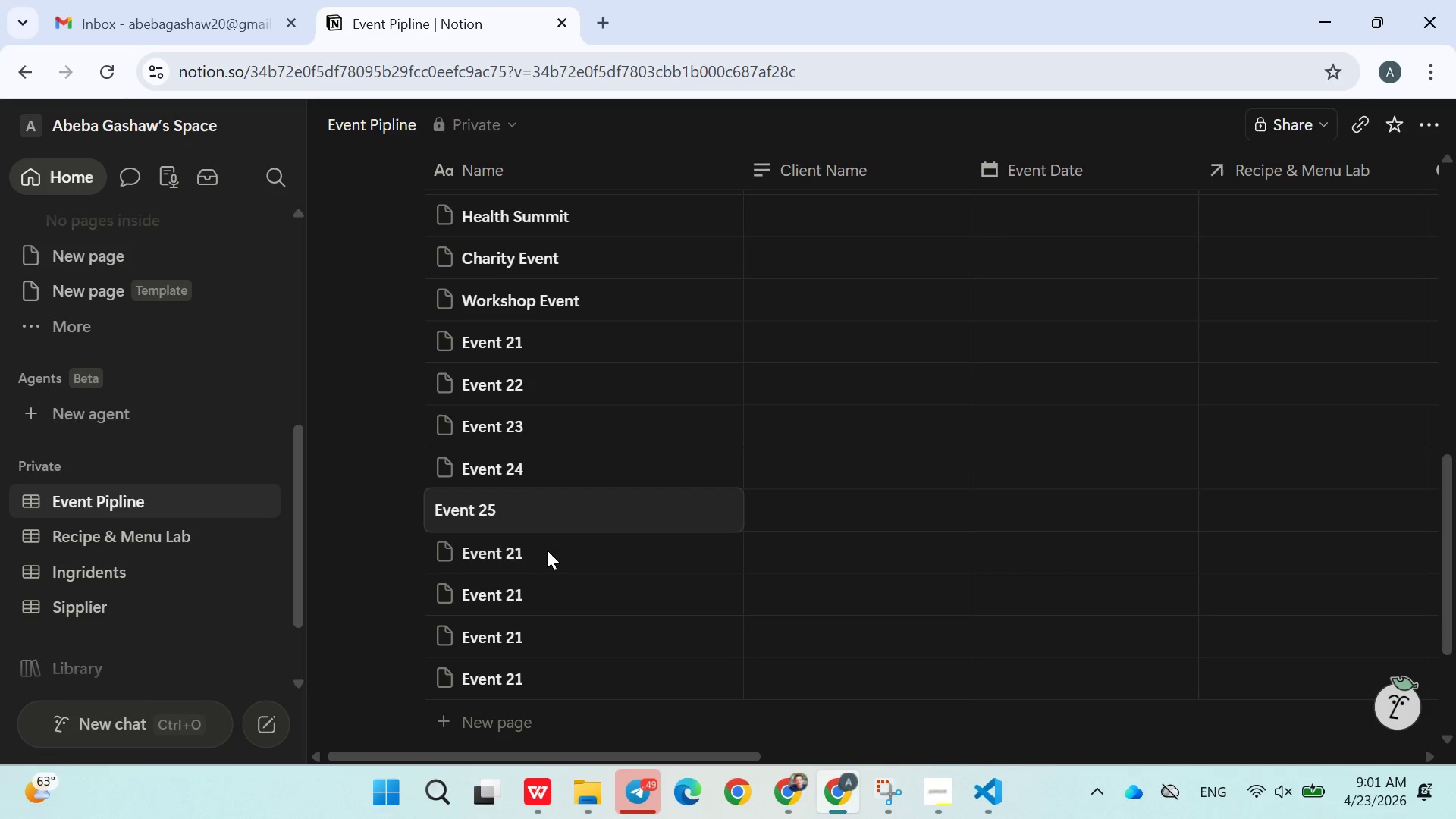 
double_click([547, 551])
 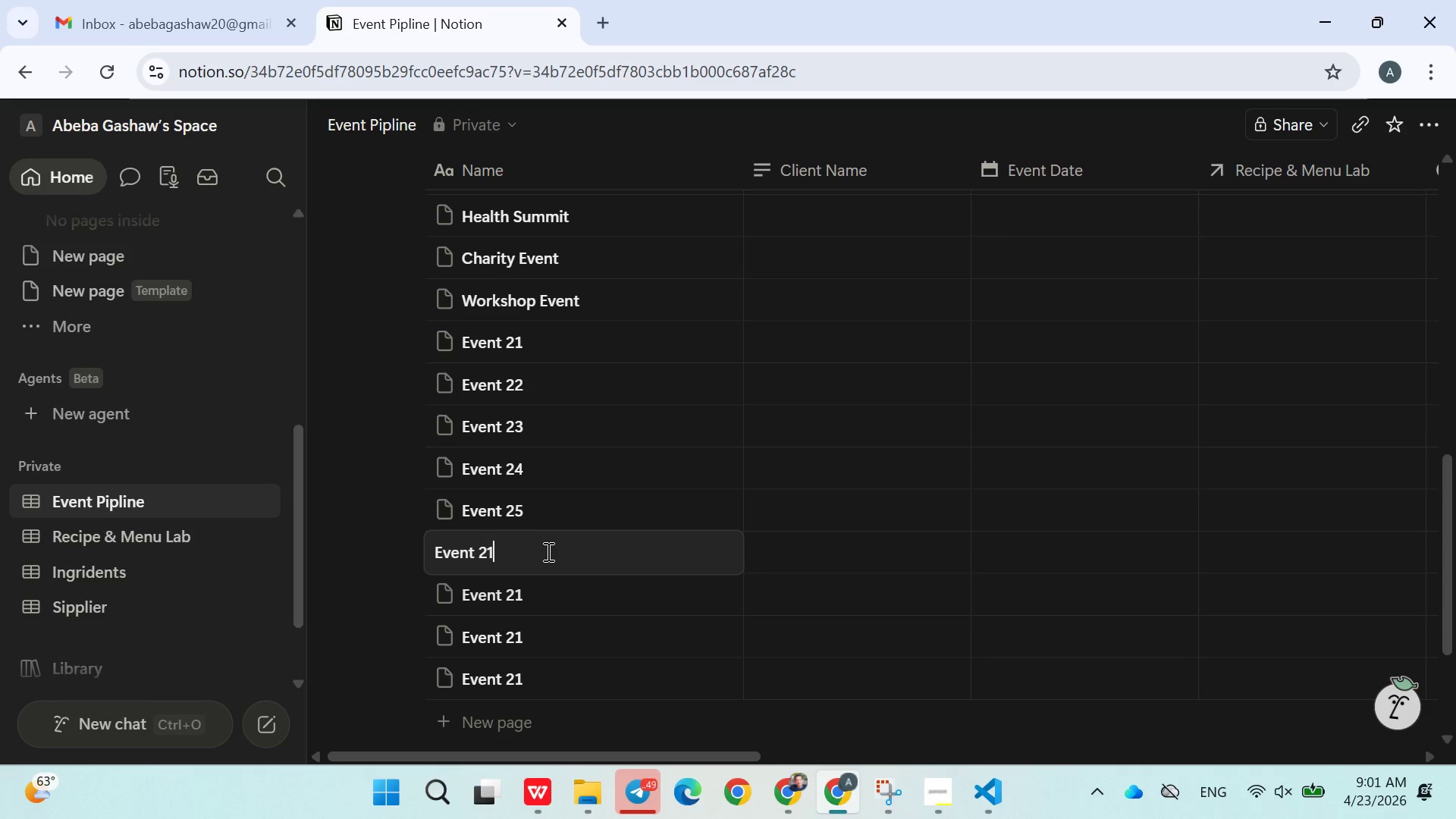 
key(Backspace)
 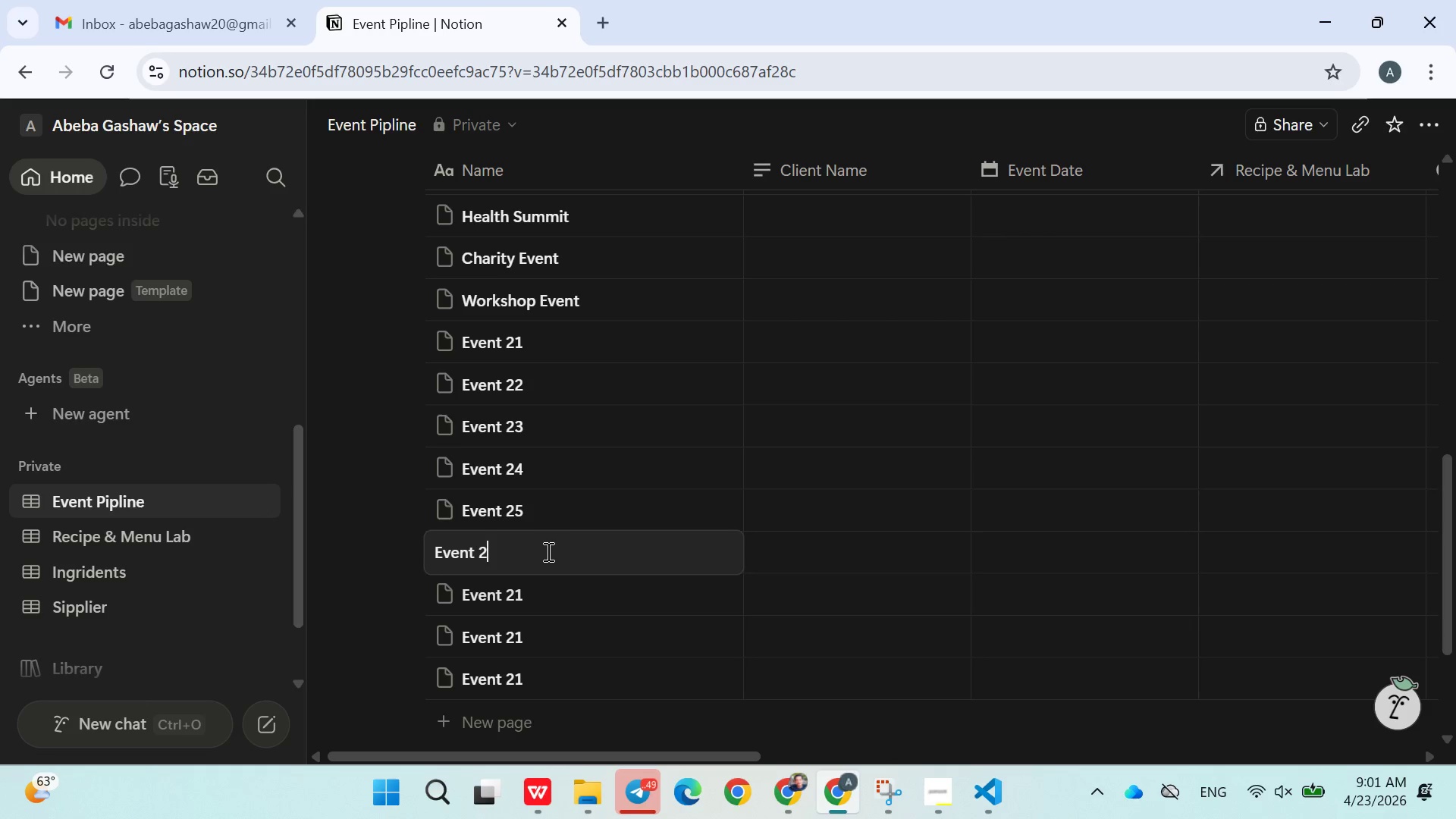 
key(6)
 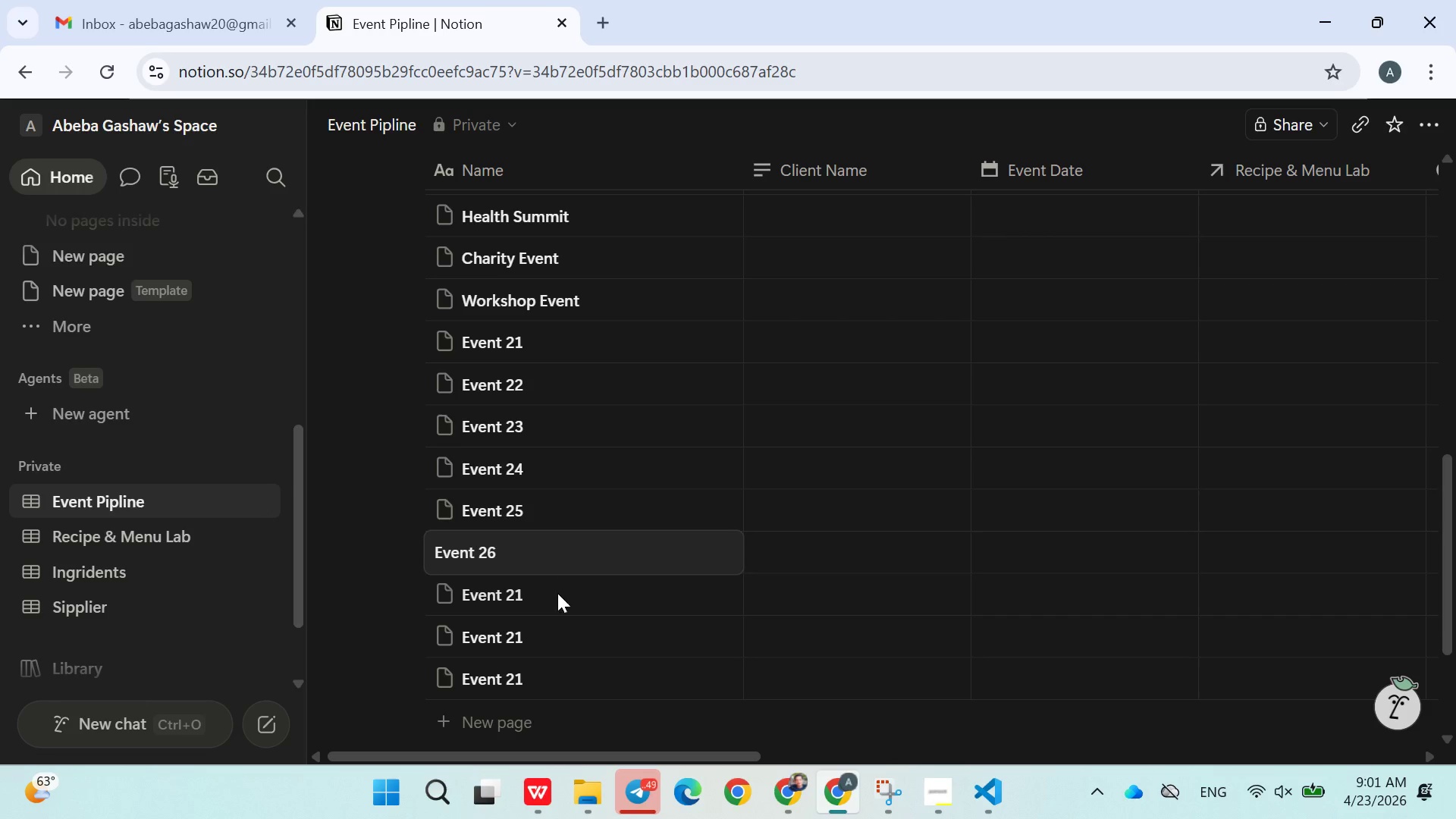 
double_click([557, 604])
 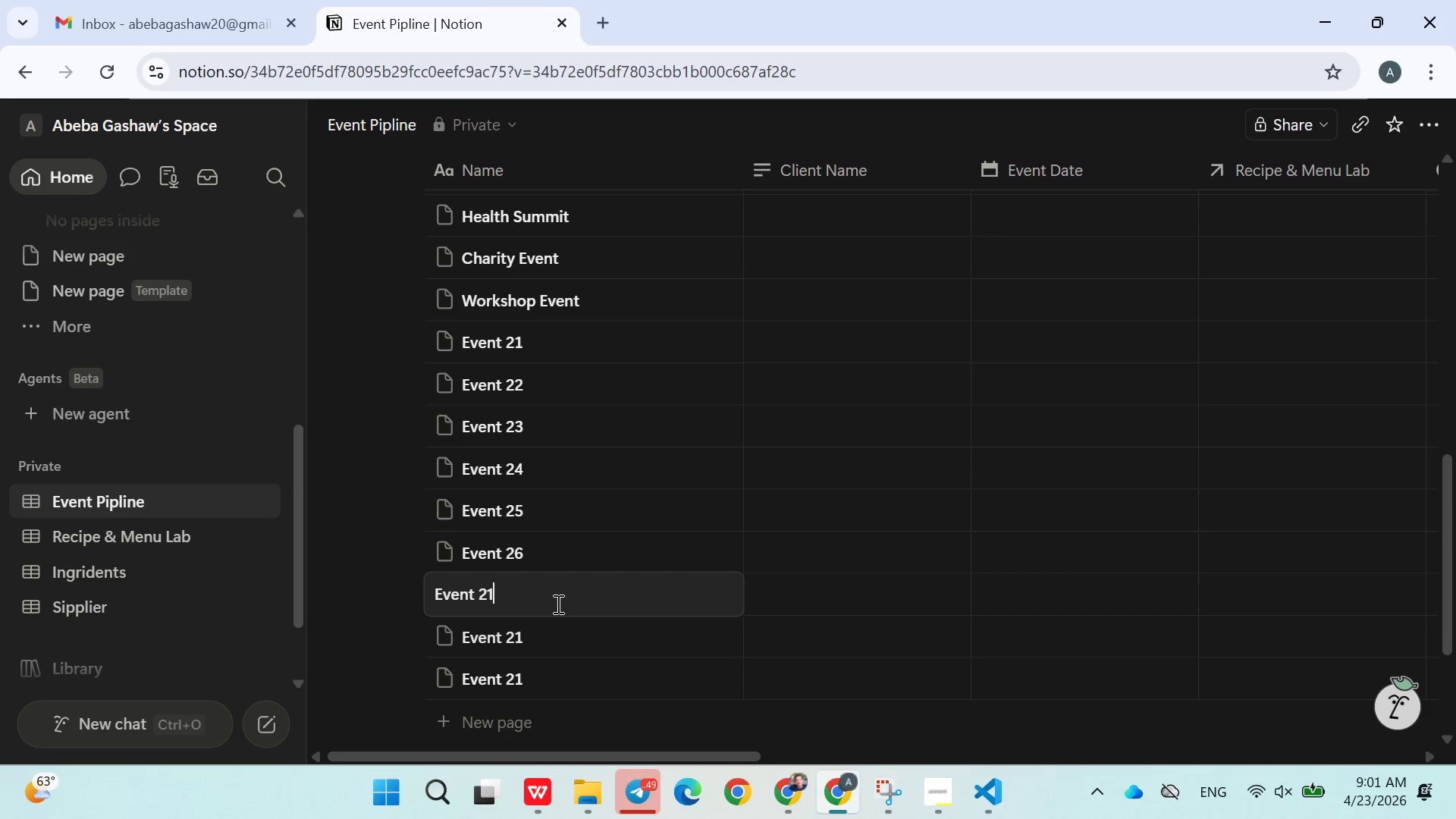 
key(Backspace)
 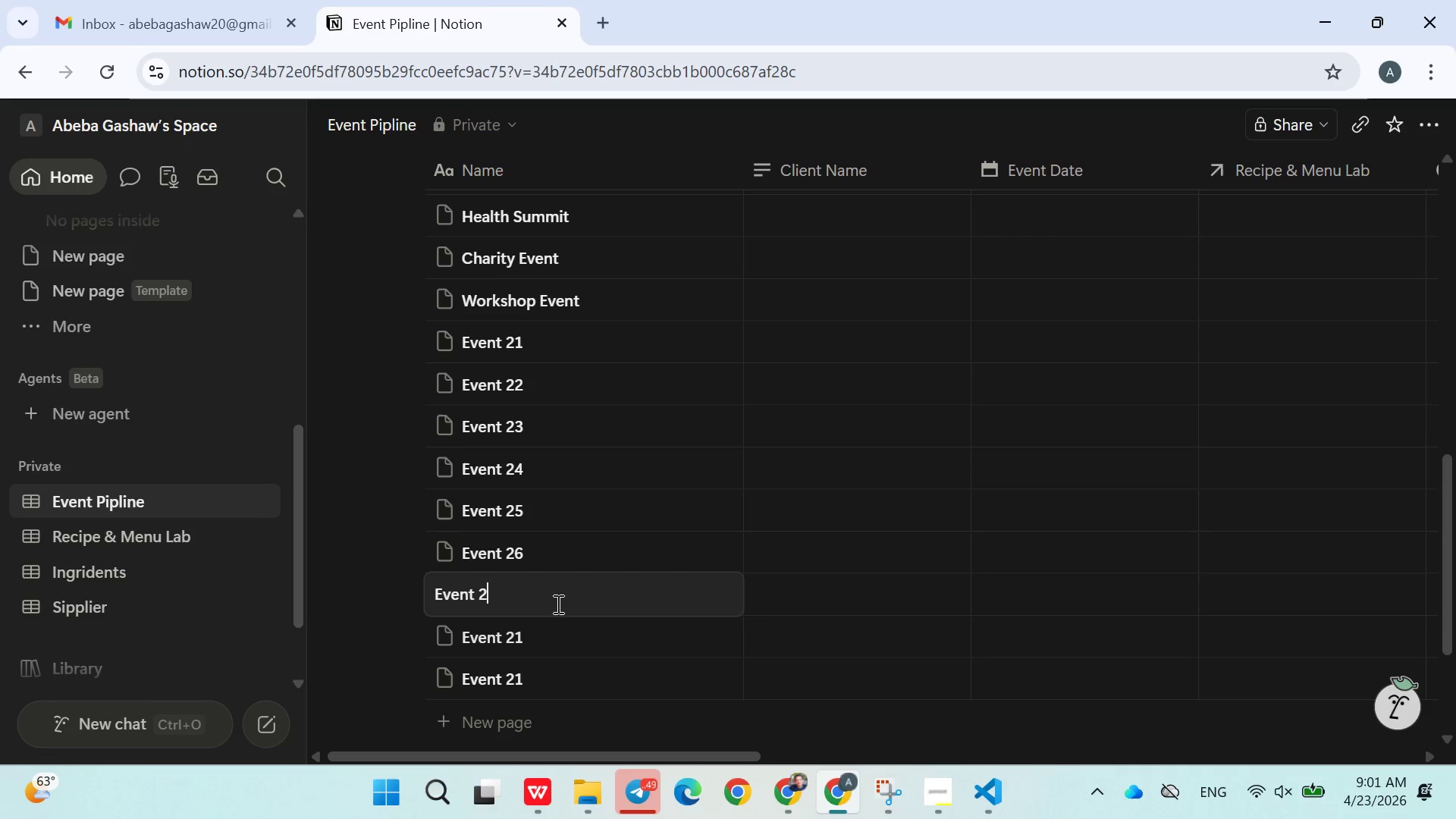 
key(7)
 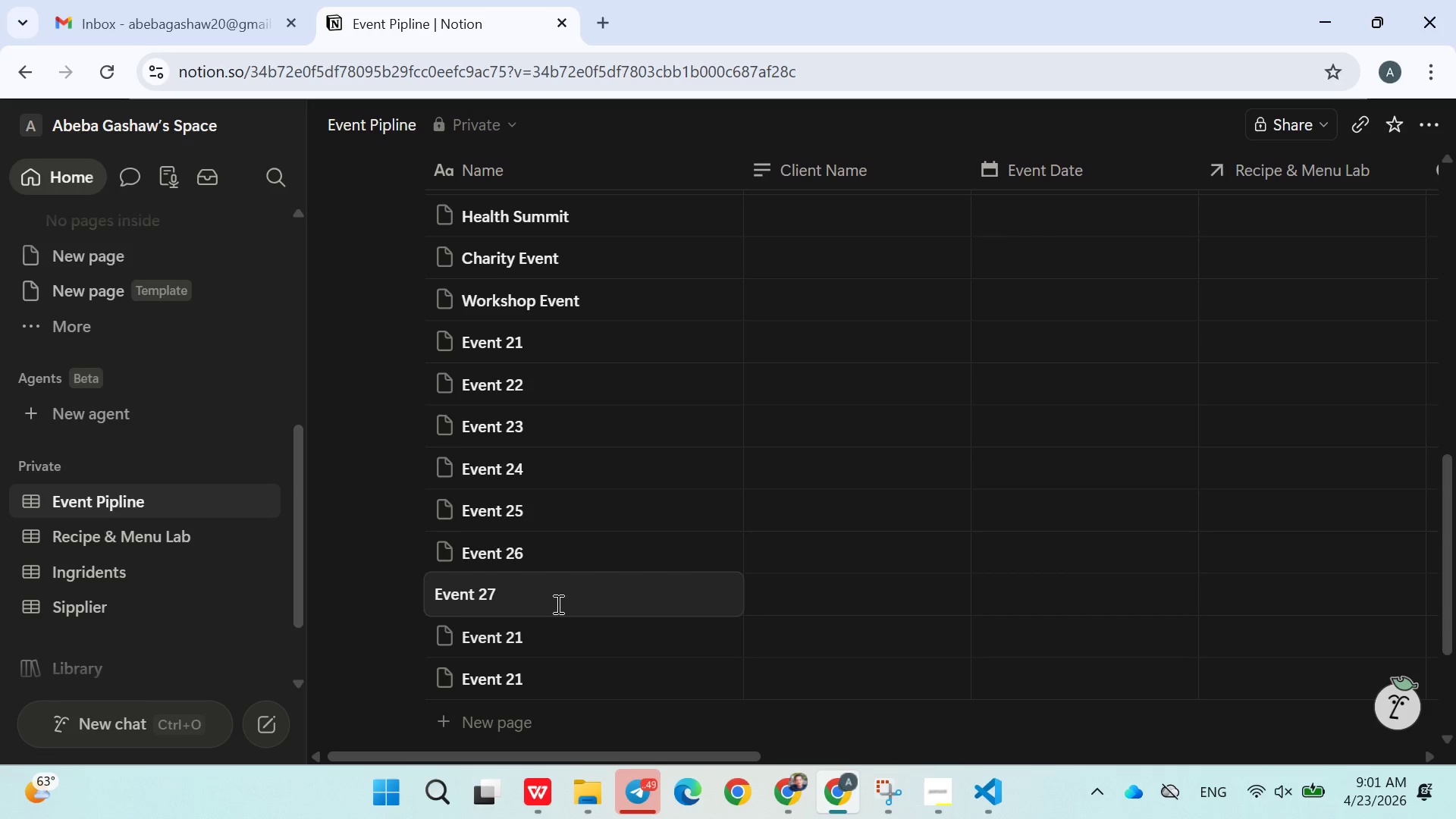 
key(Backspace)
 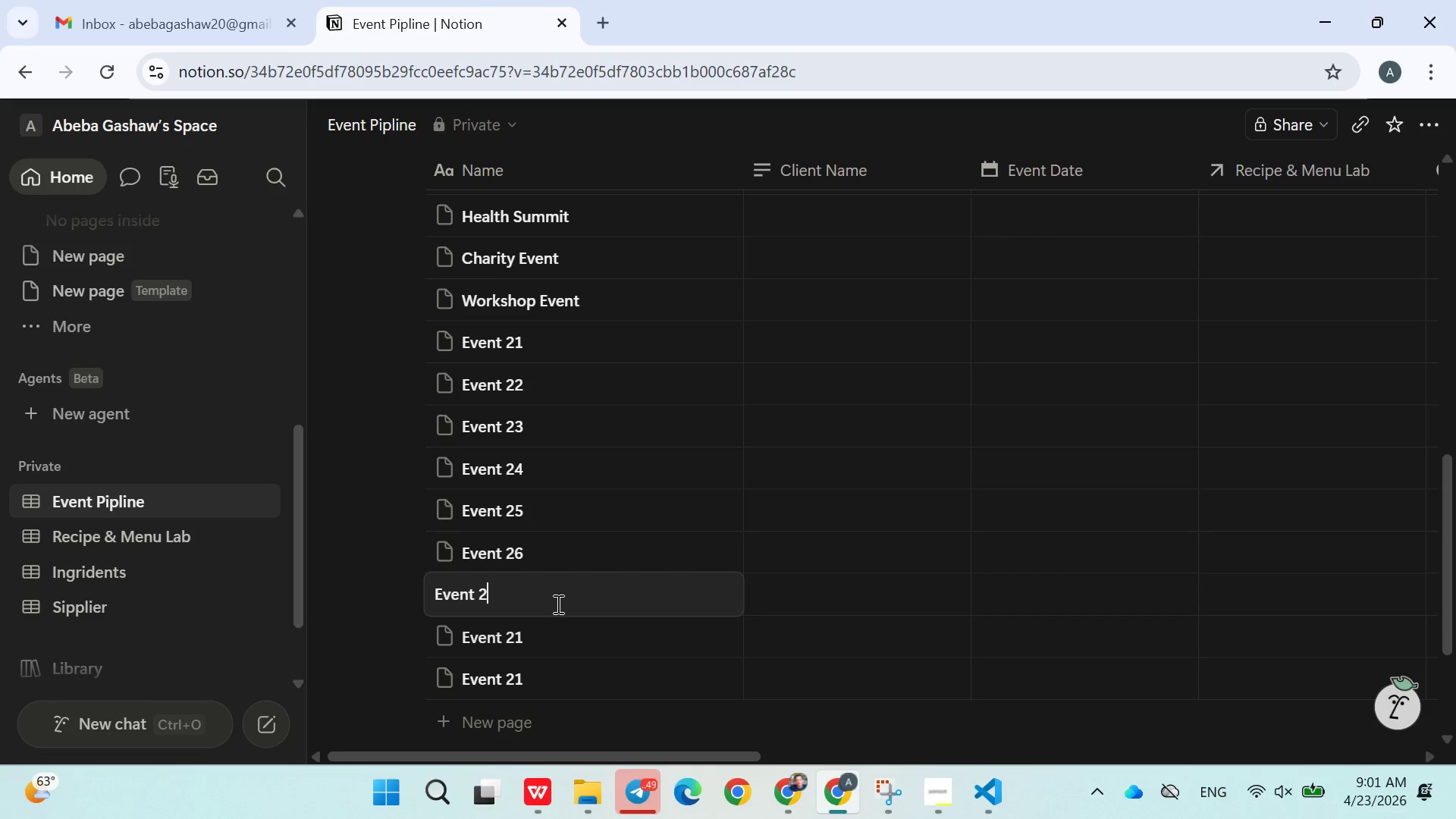 
key(6)
 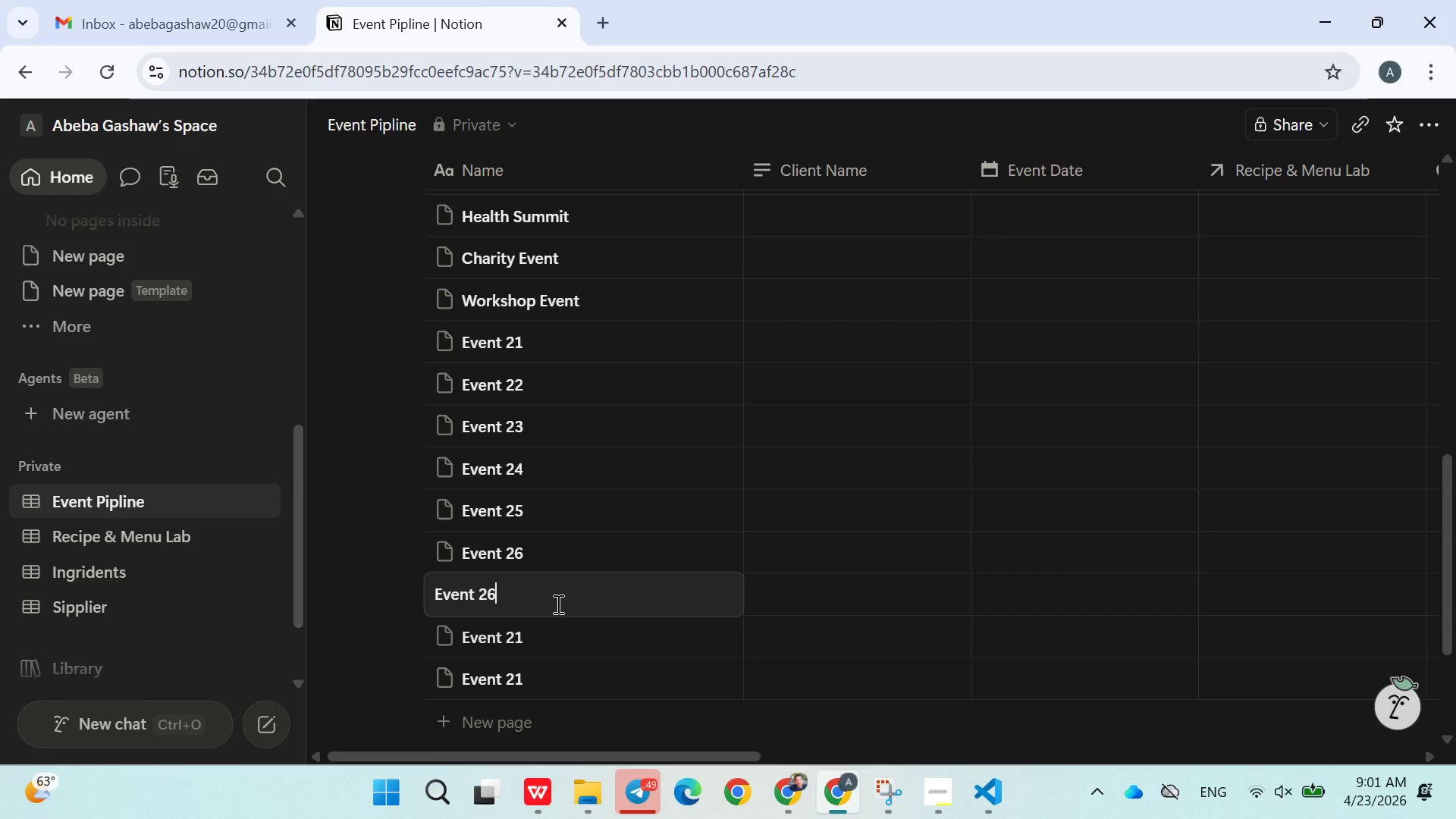 
key(Backspace)
 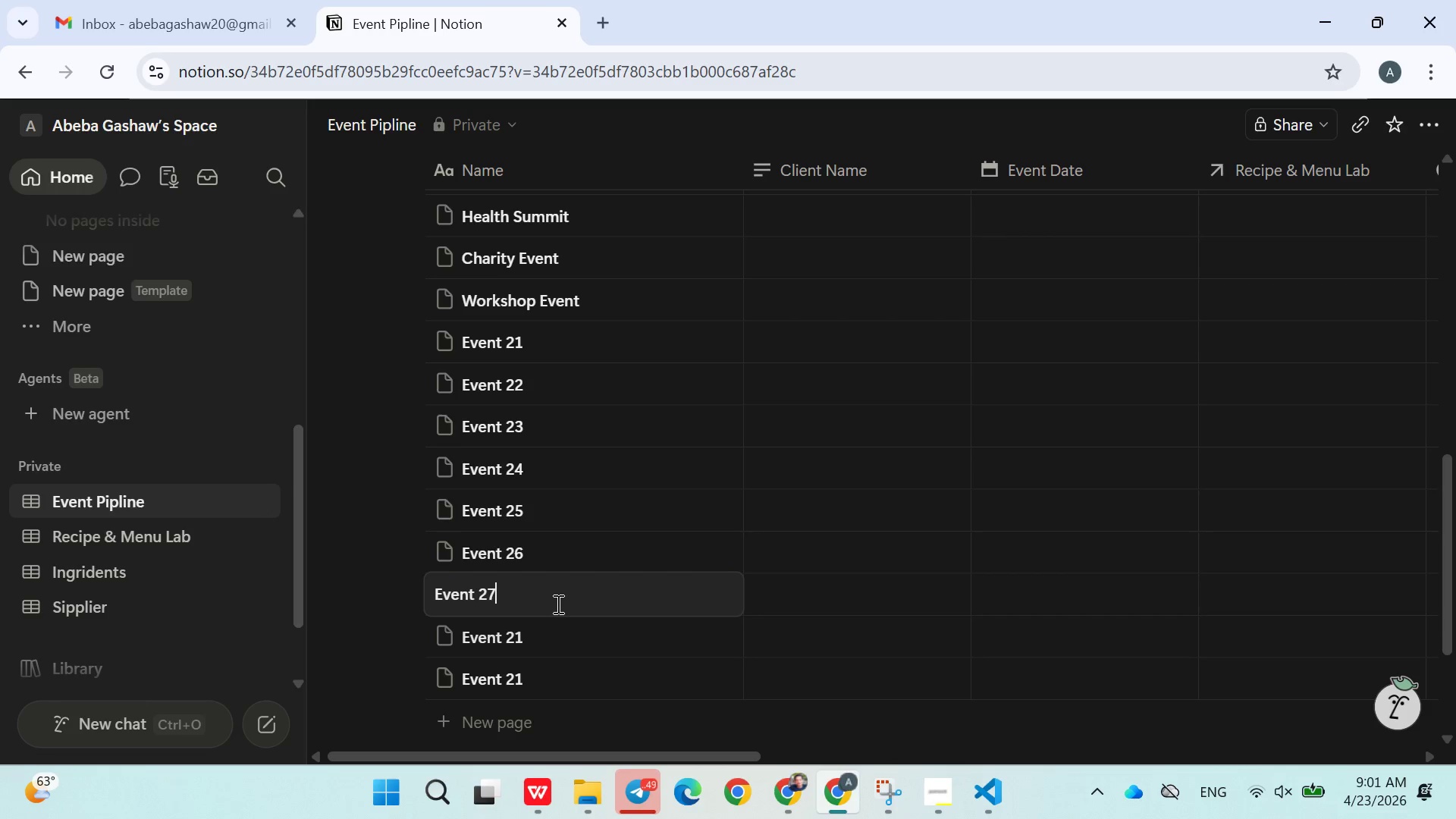 
key(7)
 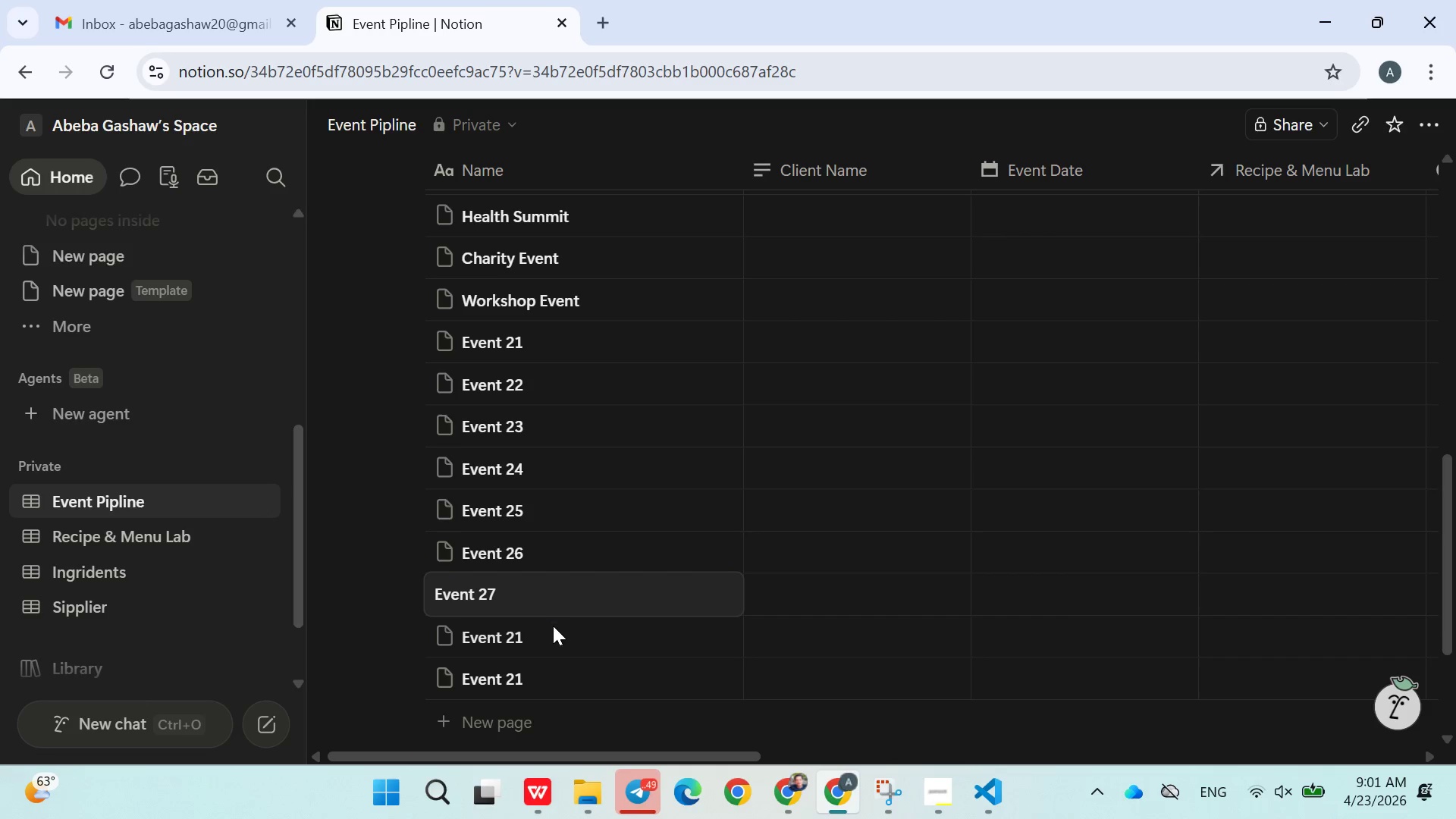 
double_click([553, 627])
 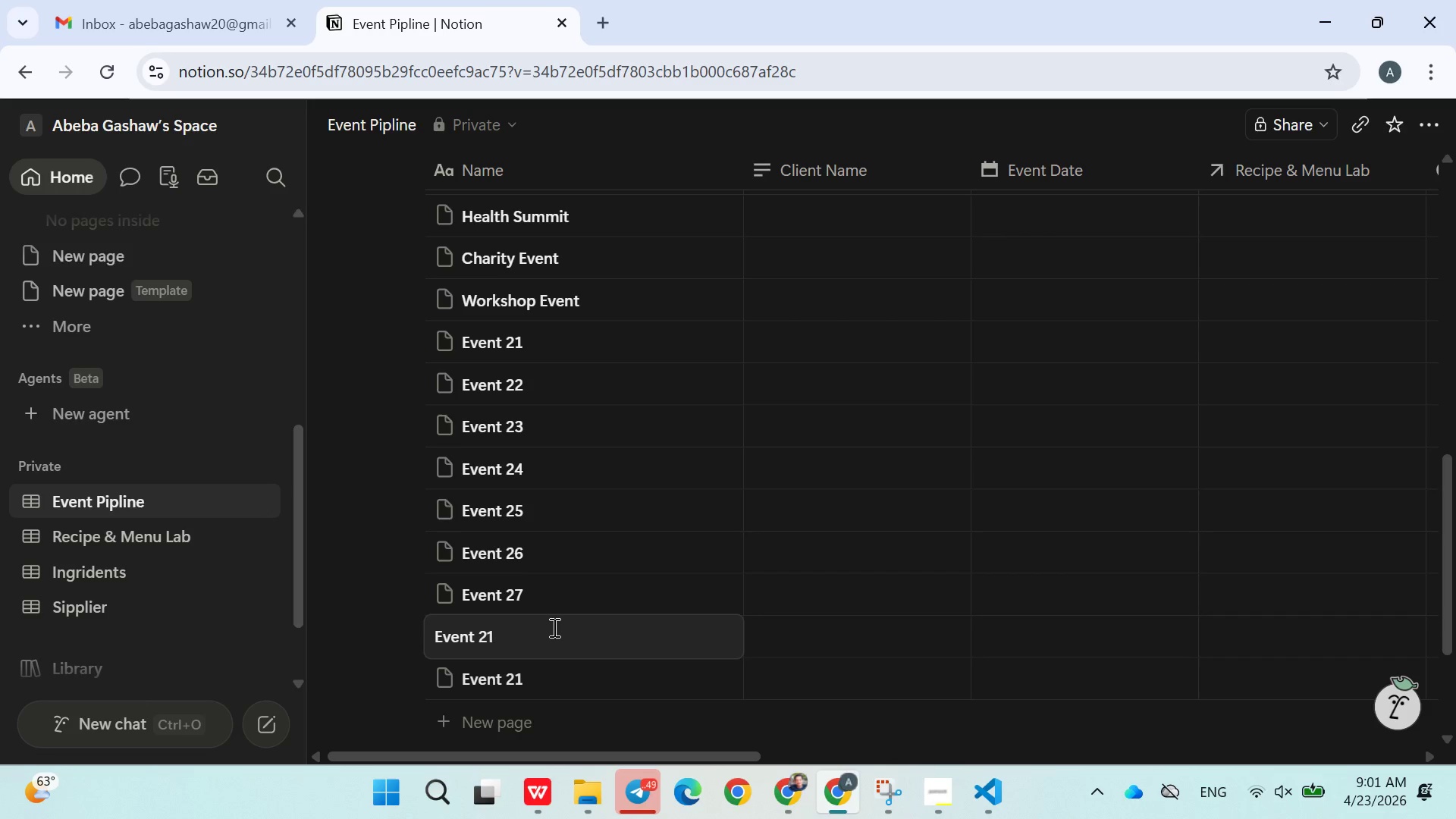 
key(Backspace)
 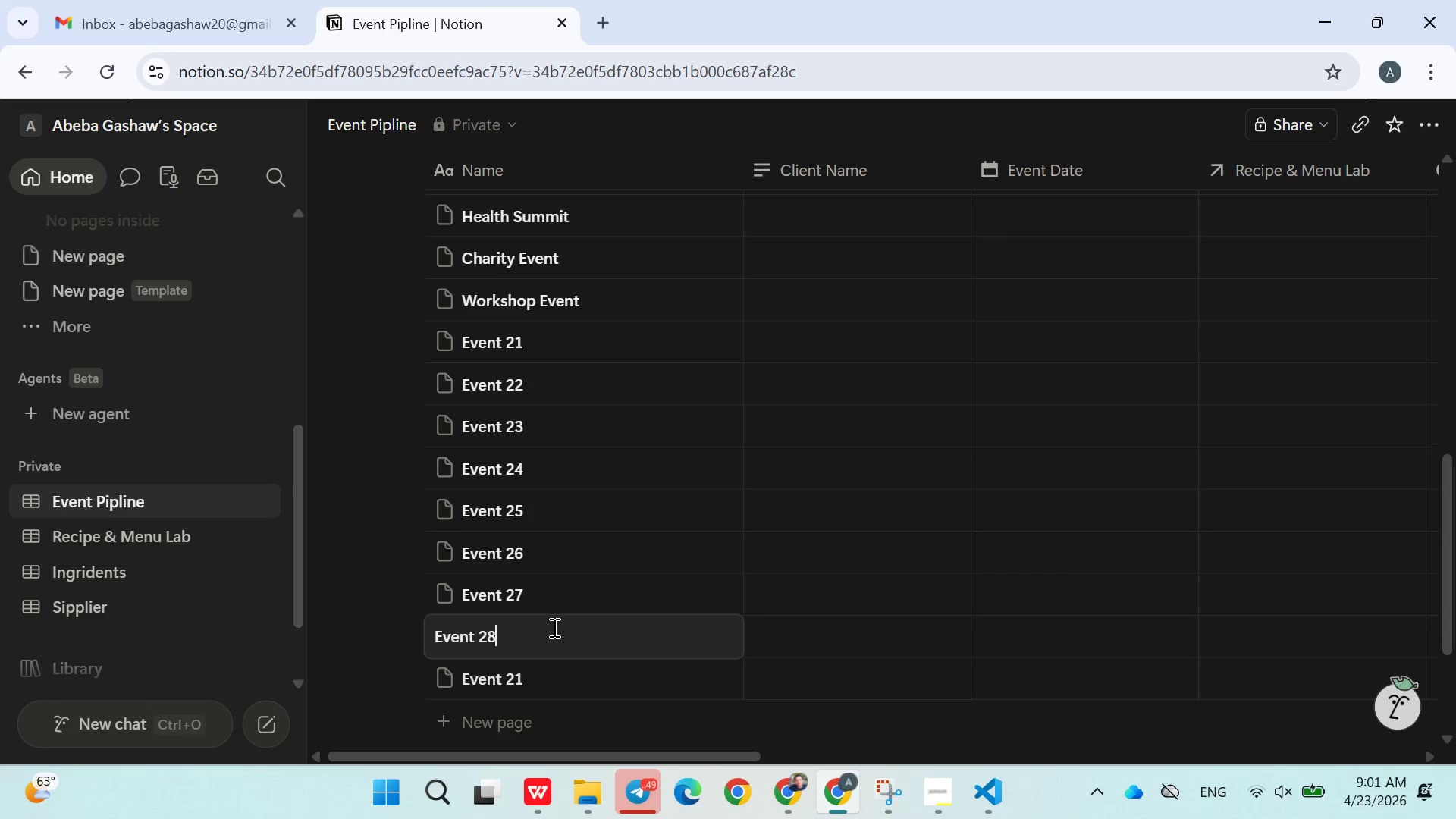 
key(8)
 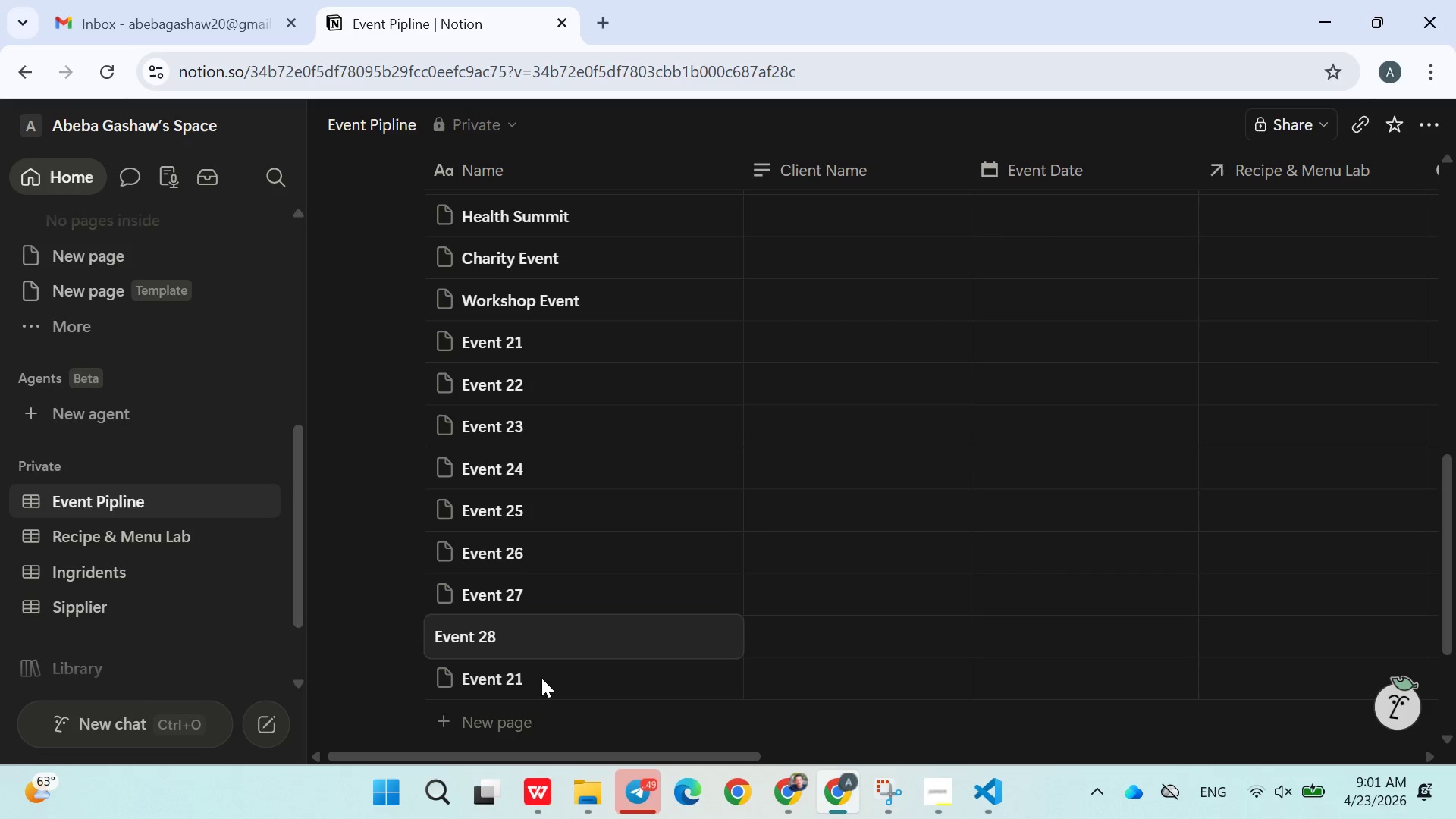 
double_click([541, 678])
 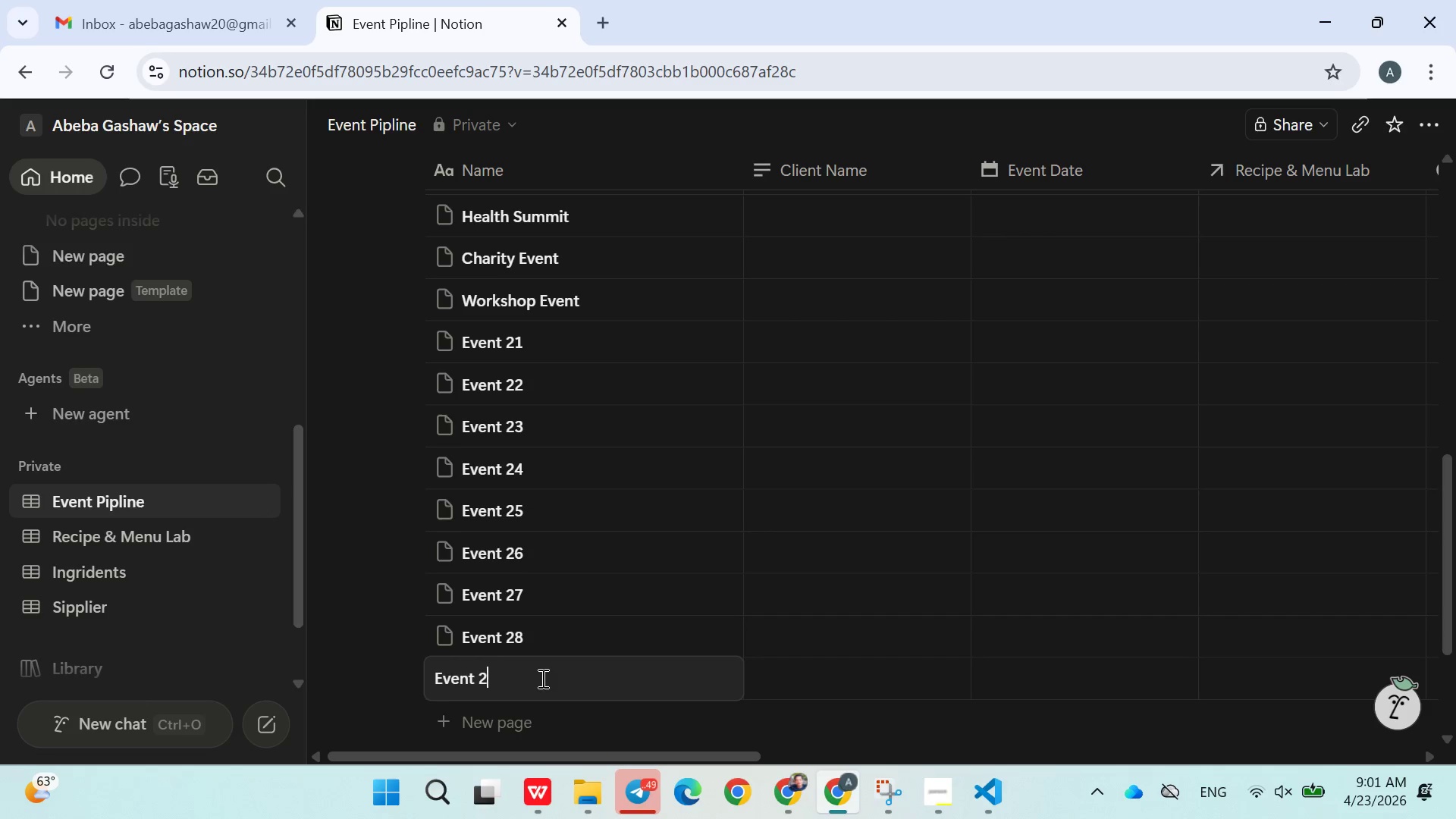 
key(Backspace)
 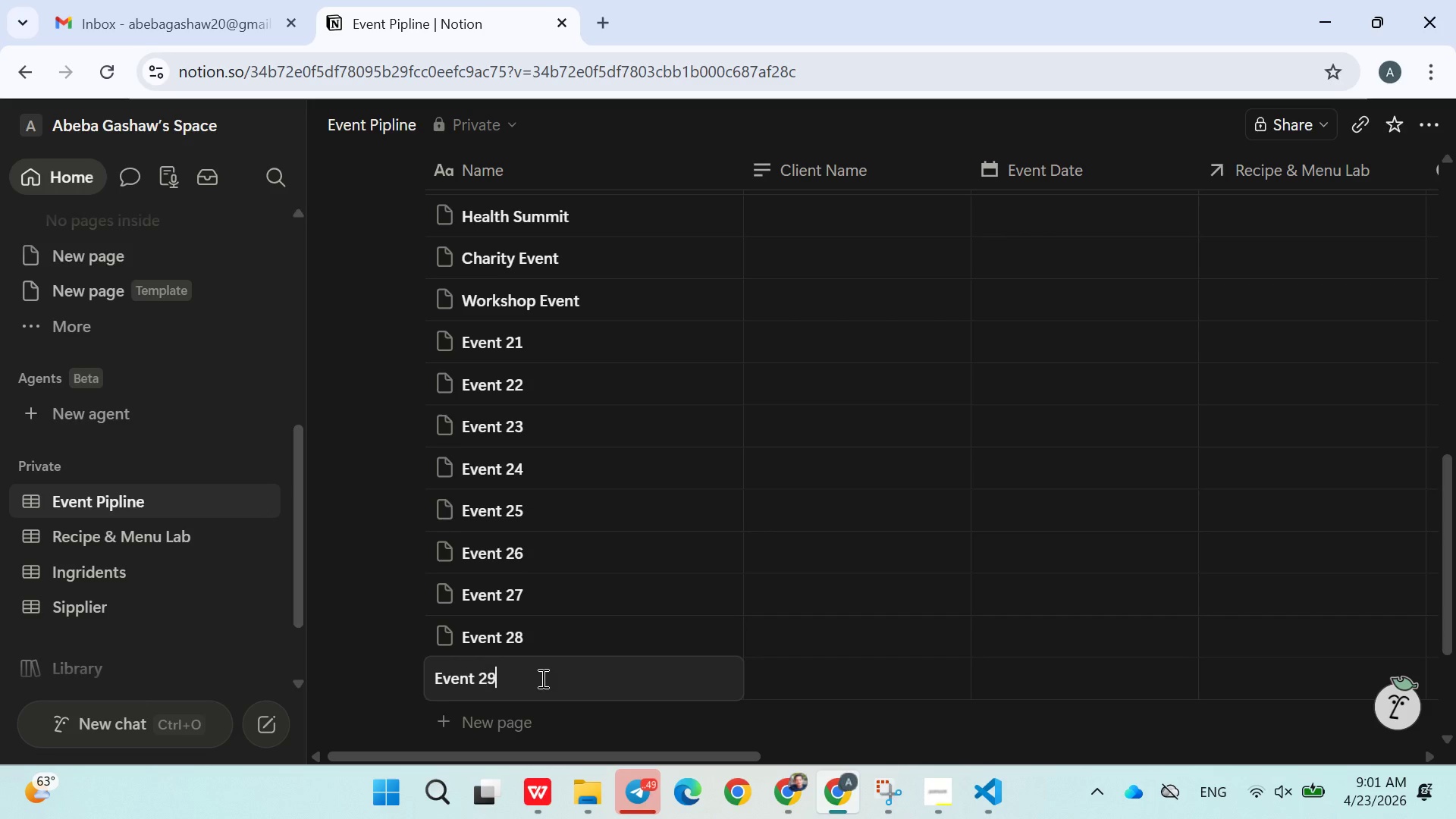 
key(9)
 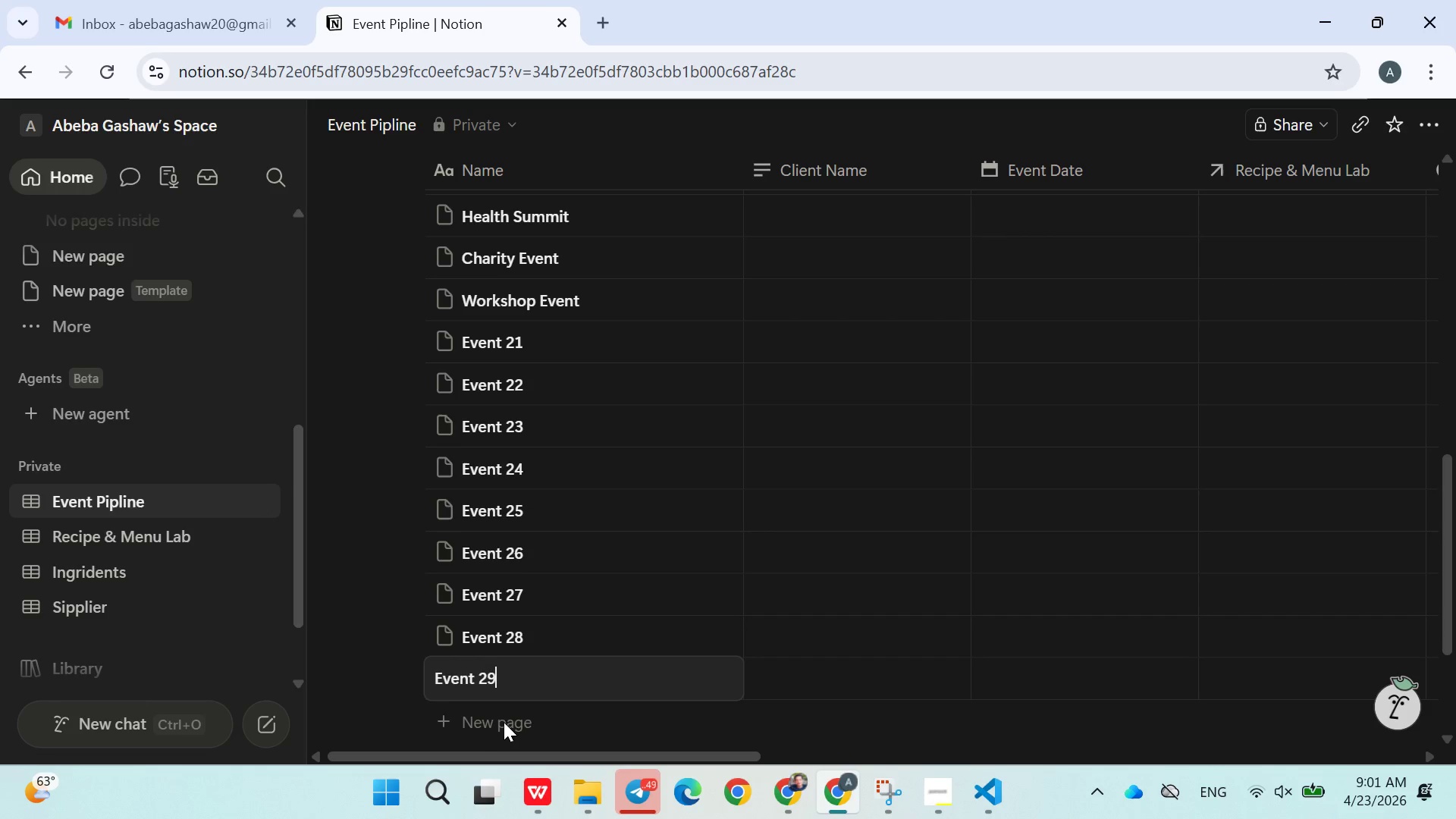 
left_click([487, 727])
 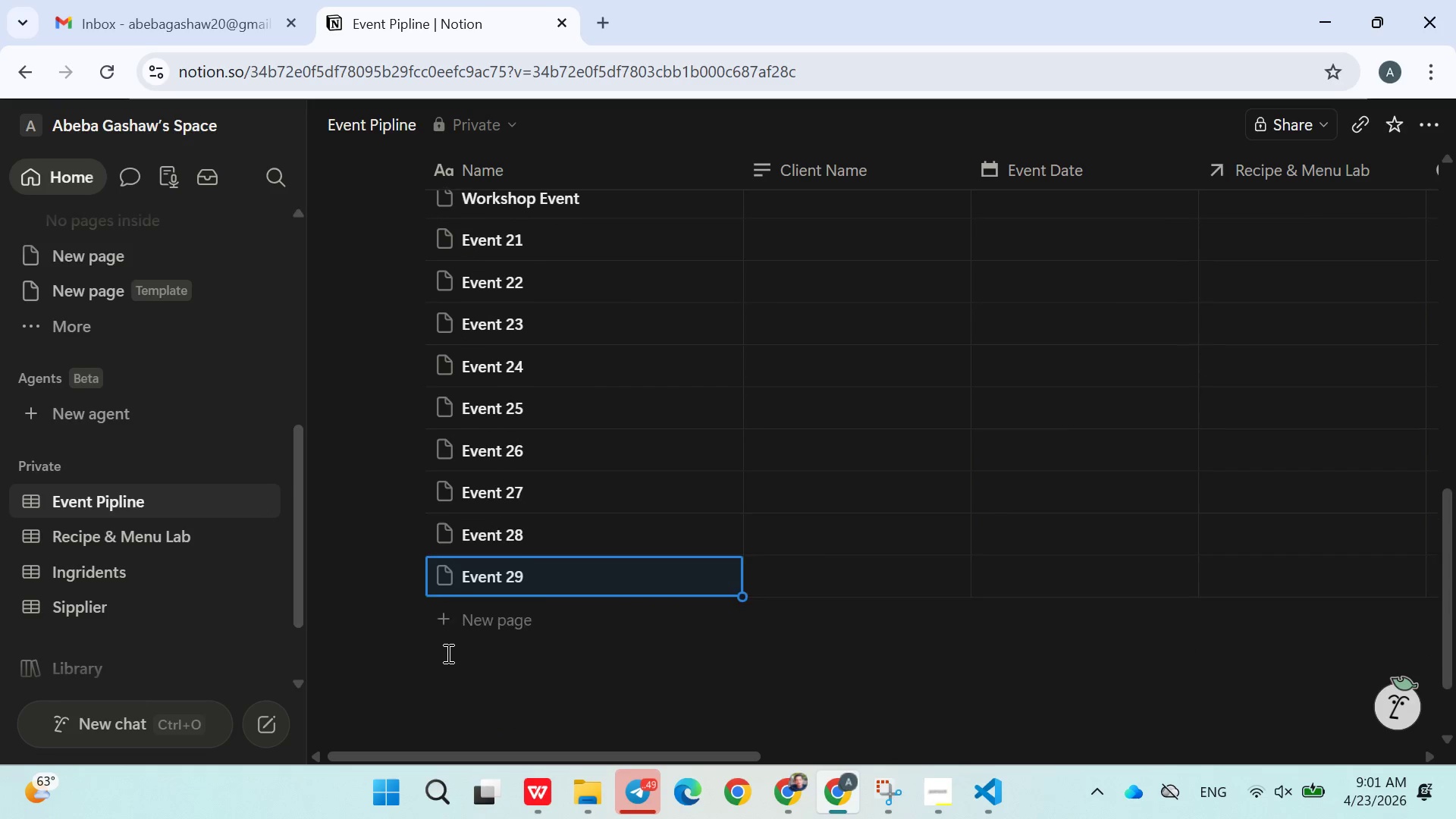 
left_click([487, 603])
 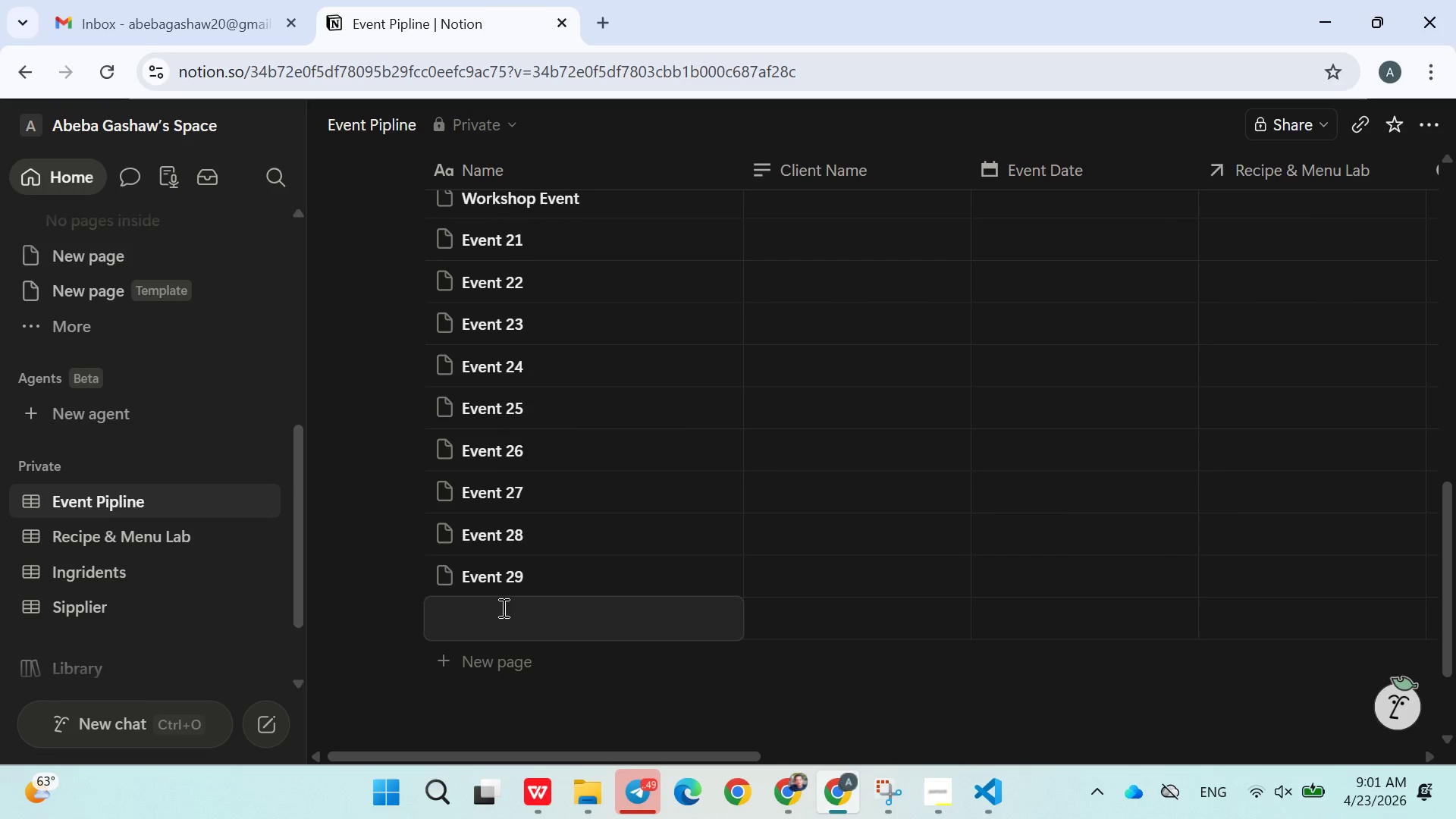 
key(Control+ControlLeft)
 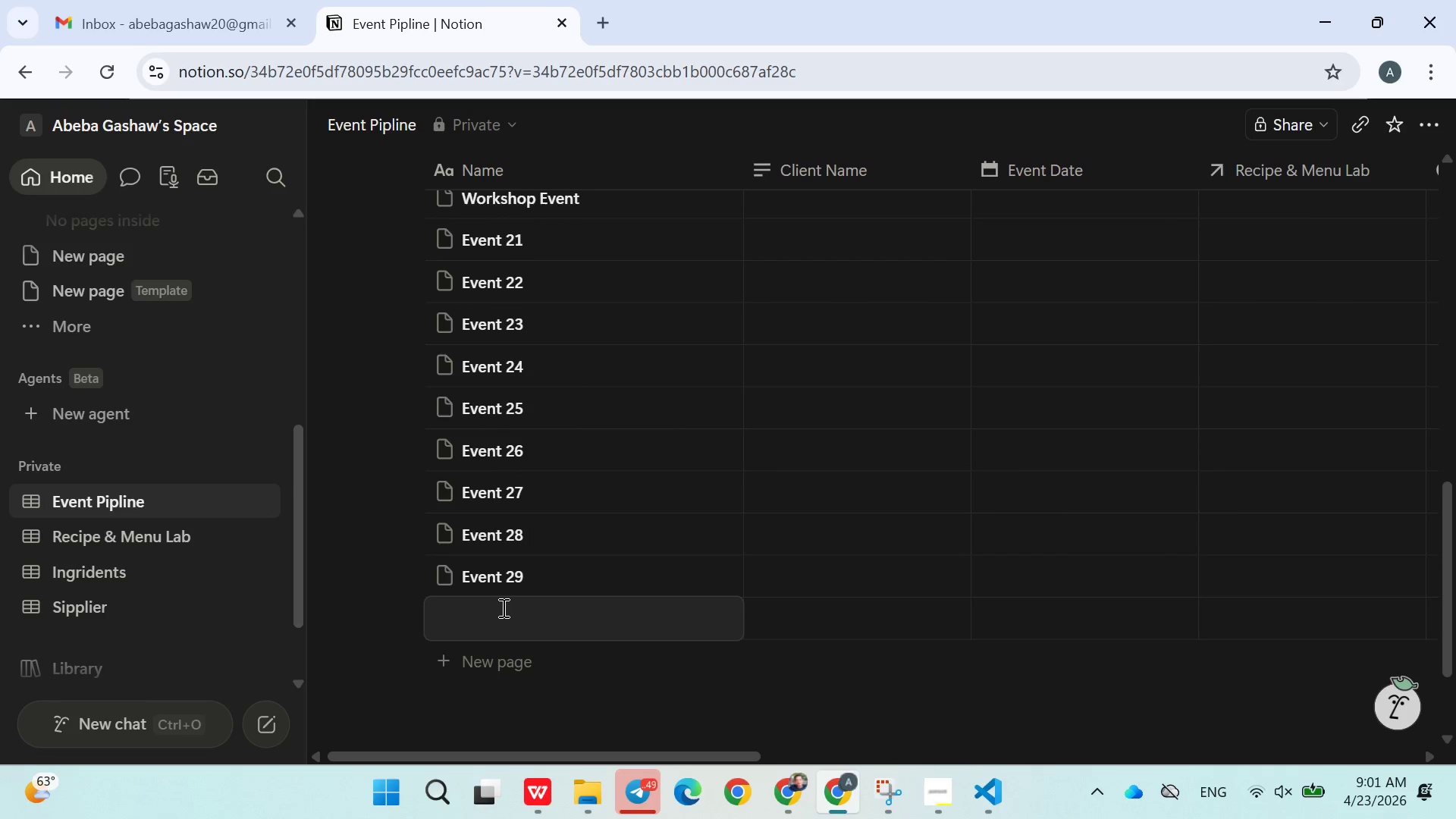 
key(Control+V)
 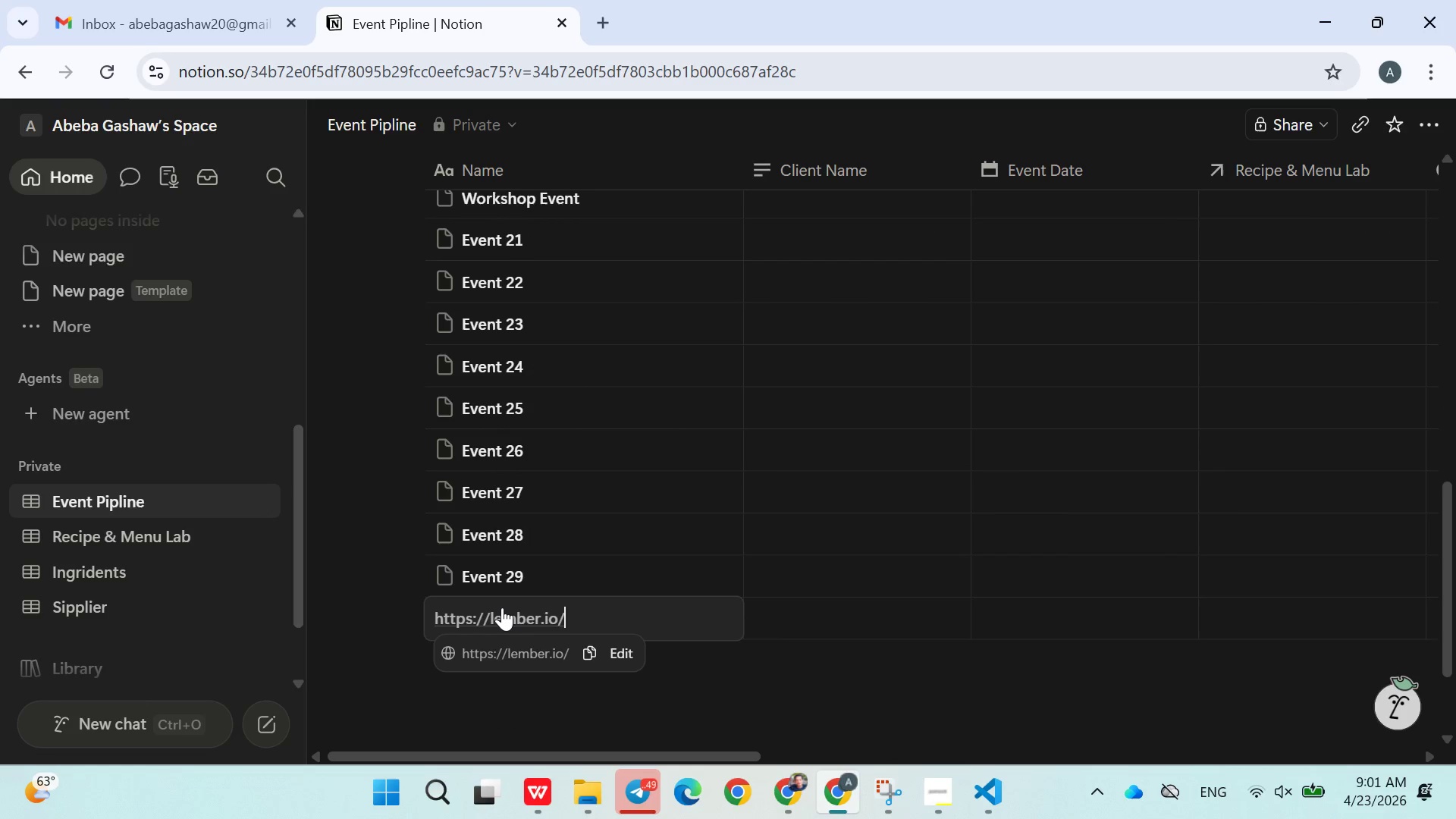 
key(Control+Z)
 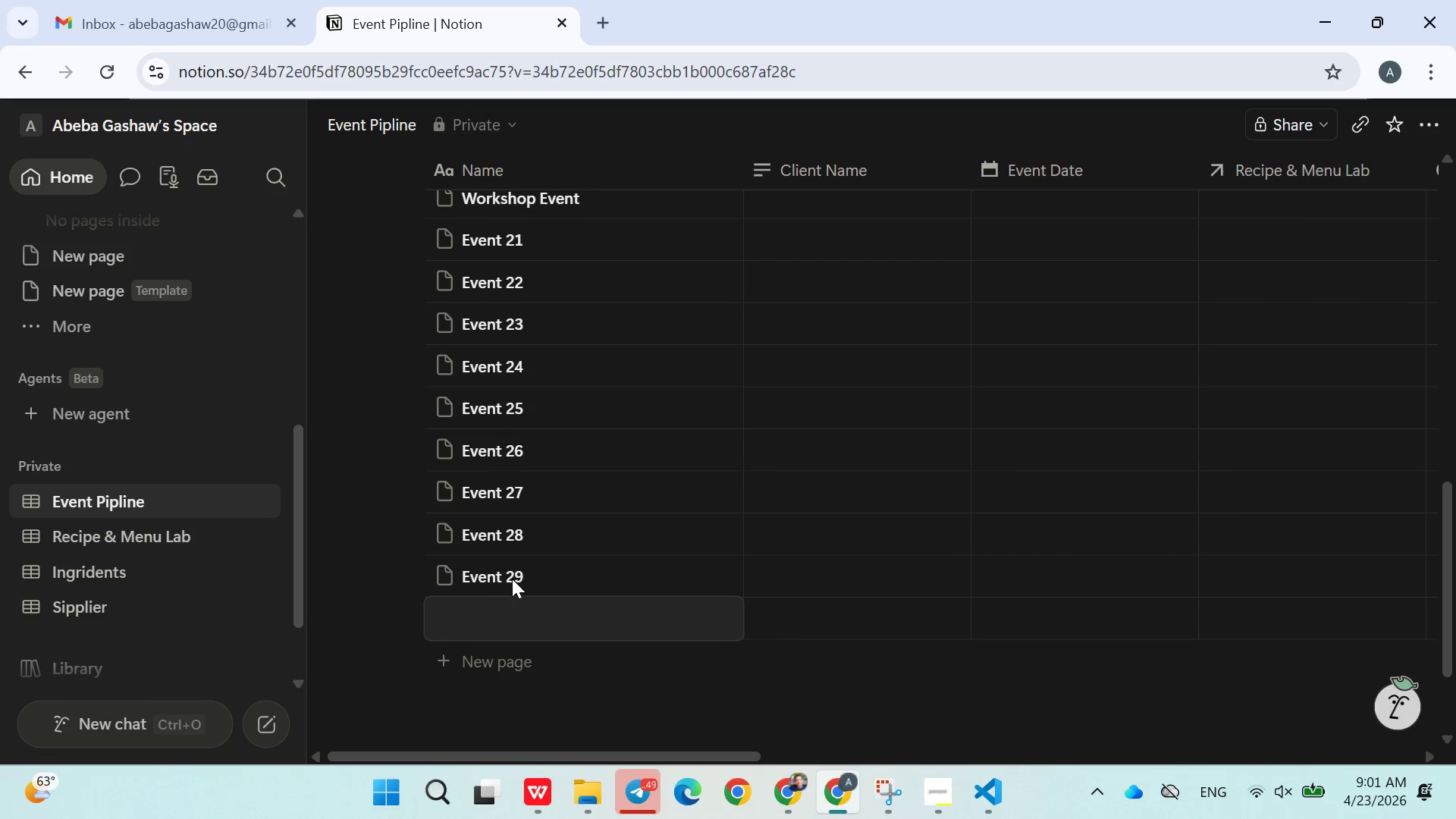 
double_click([512, 579])
 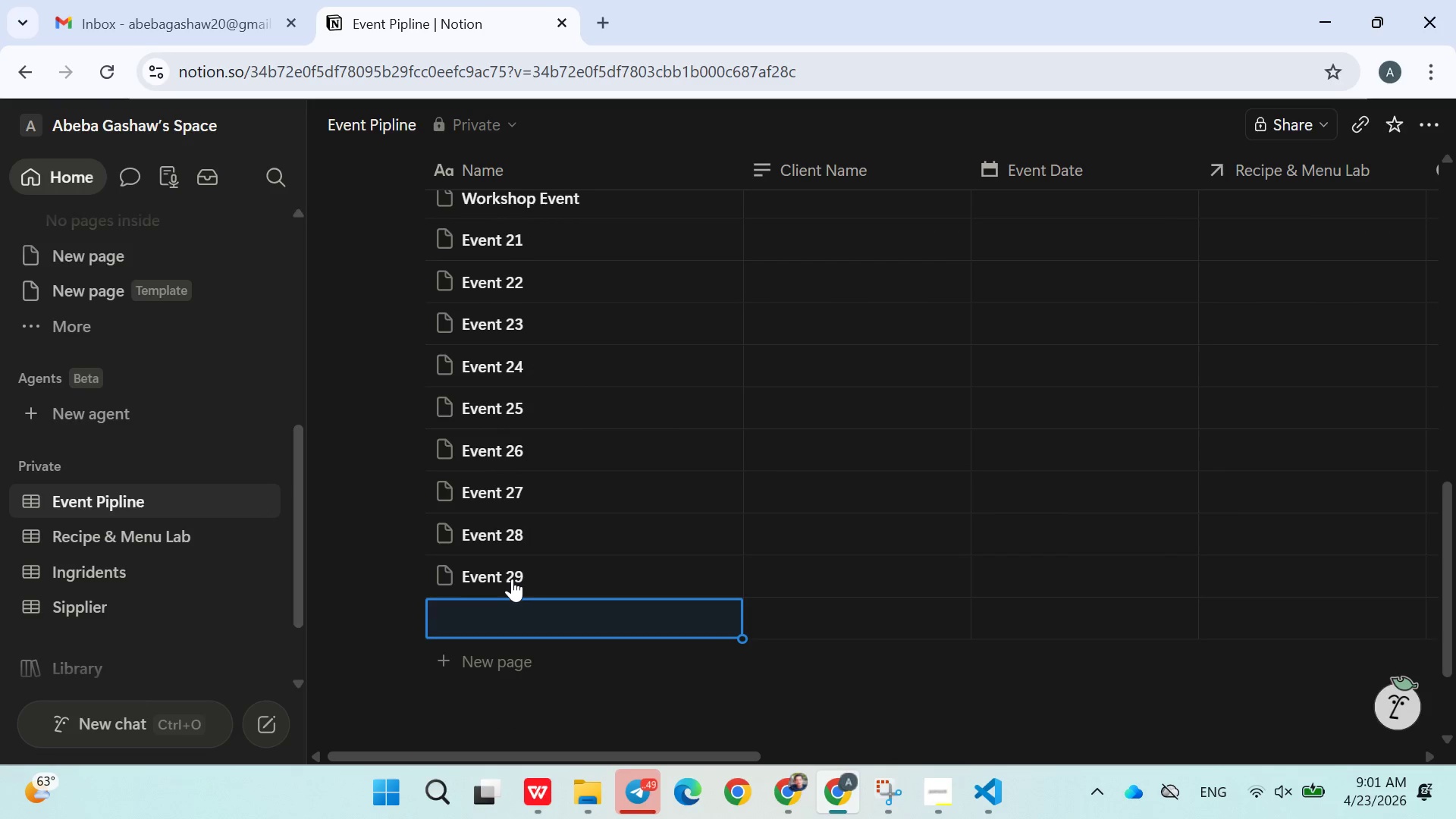 
triple_click([512, 579])
 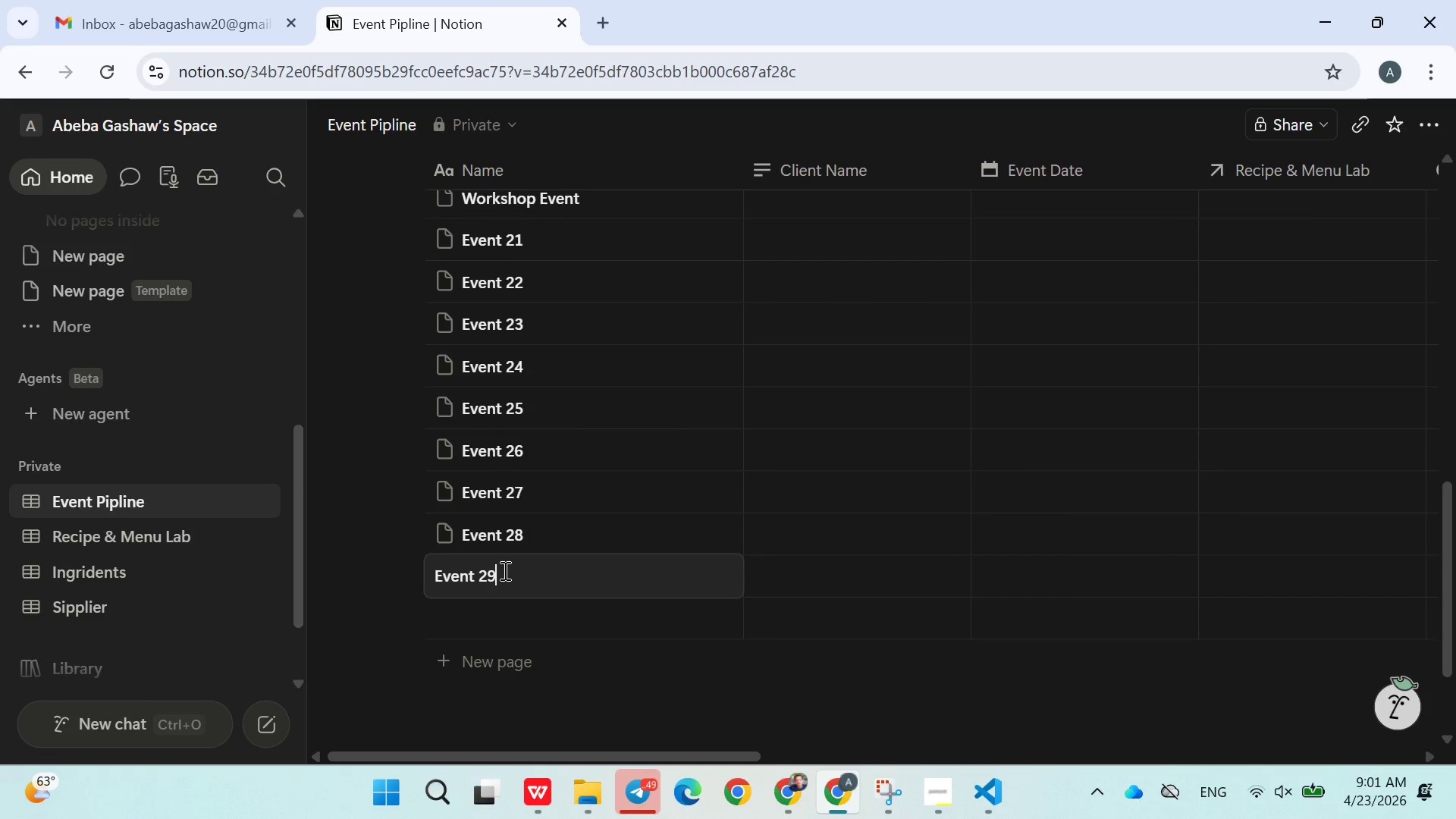 
double_click([504, 570])
 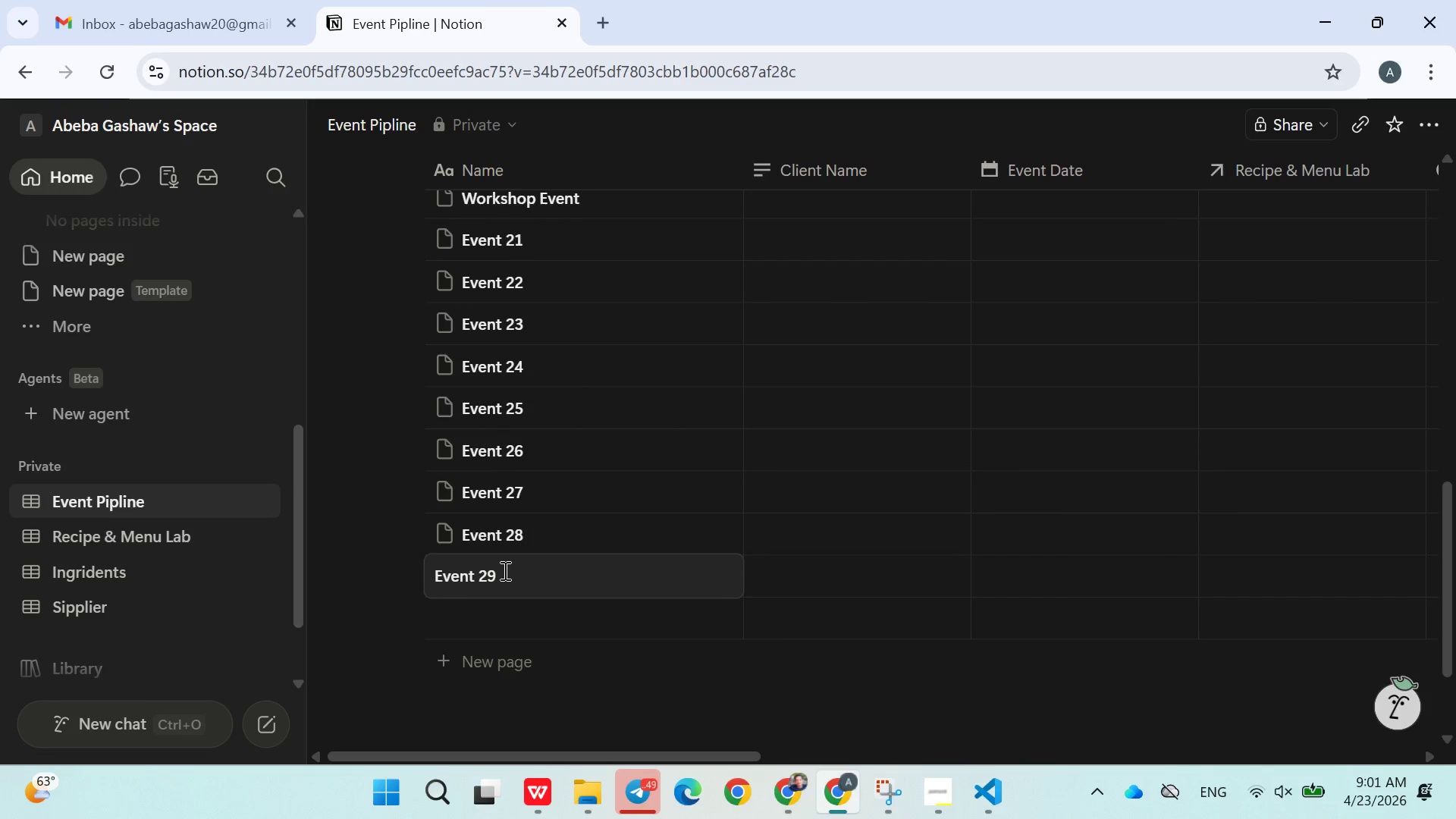 
triple_click([504, 570])
 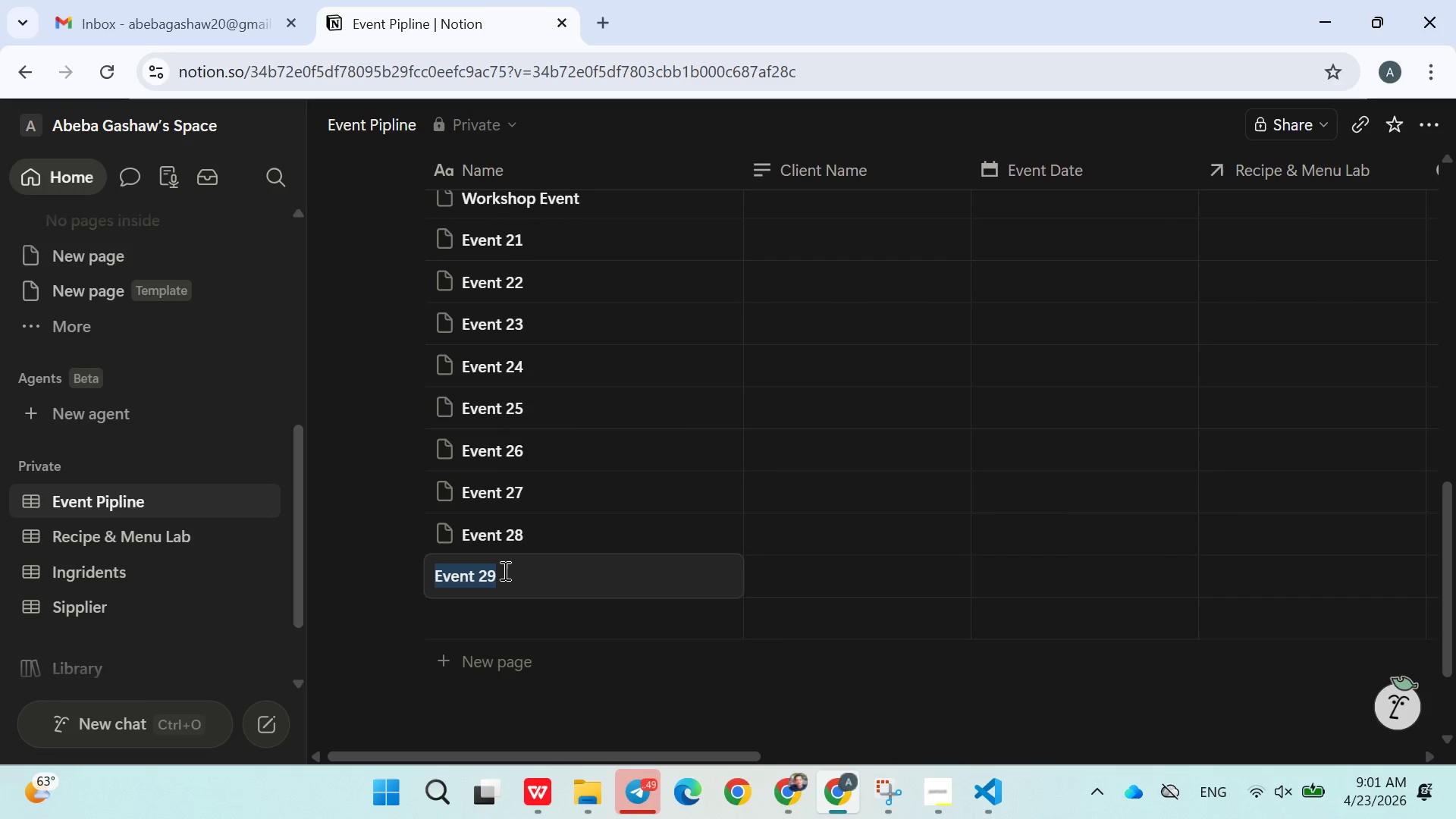 
triple_click([504, 570])
 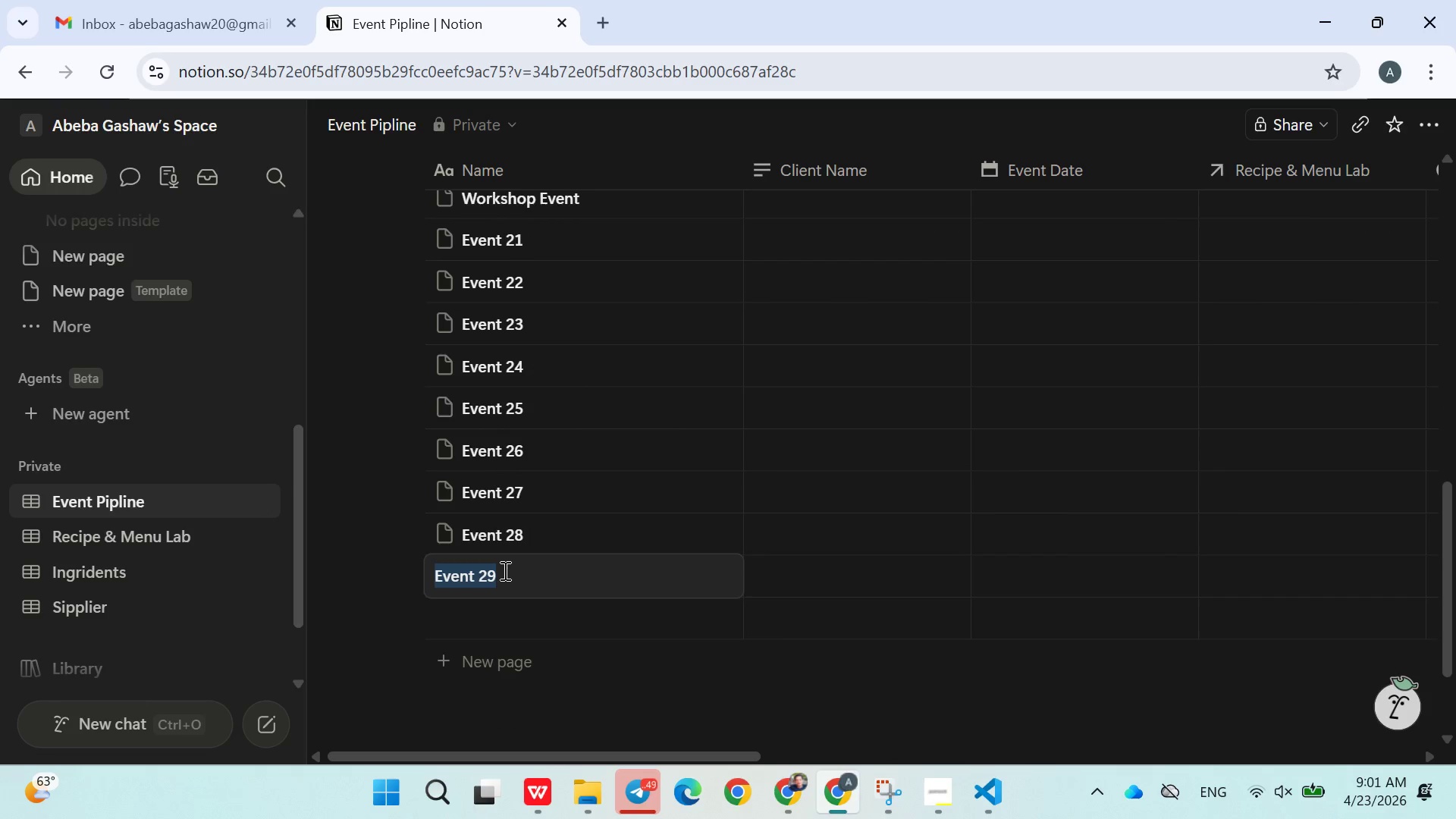 
key(Control+C)
 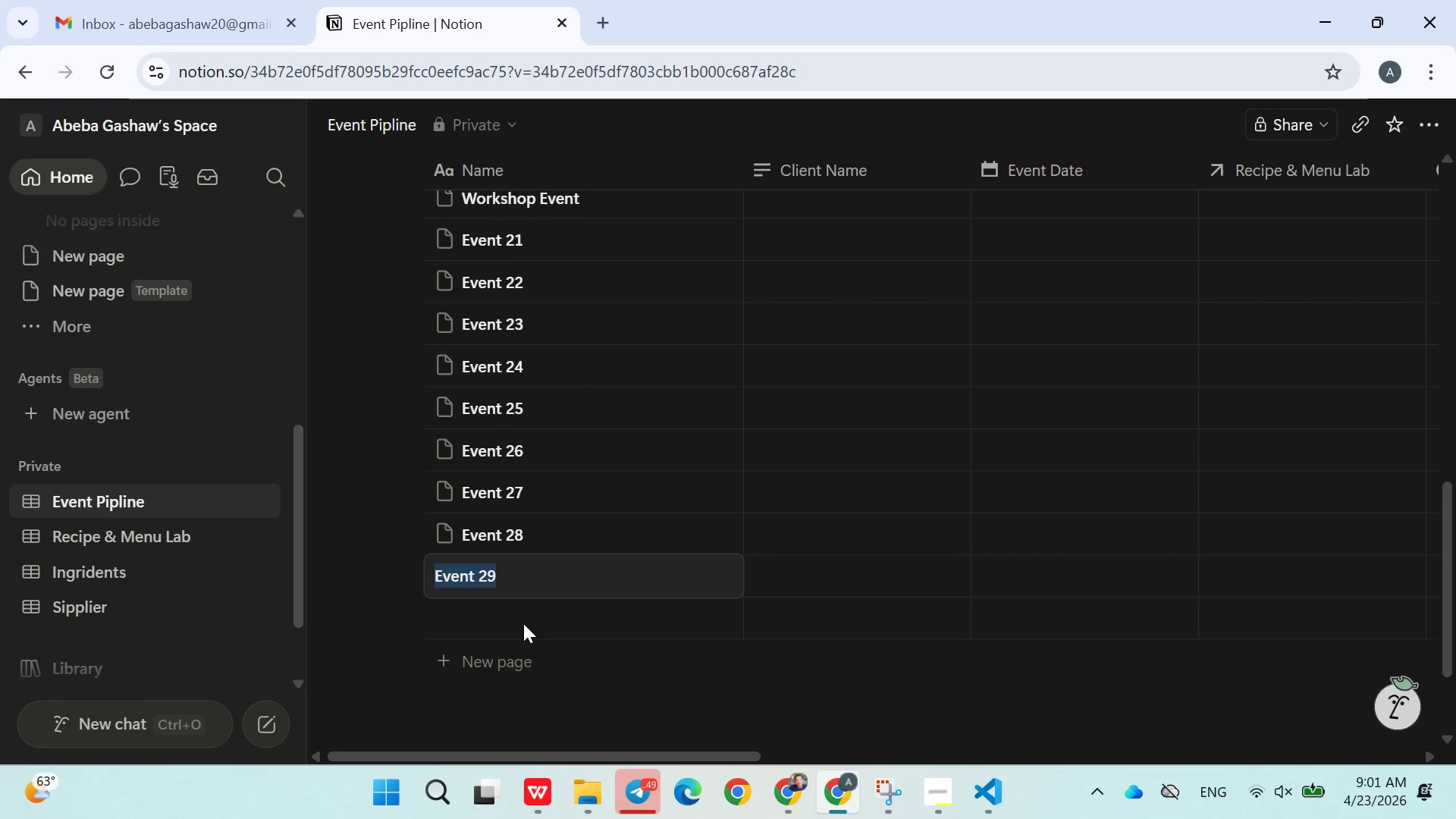 
left_click([523, 621])
 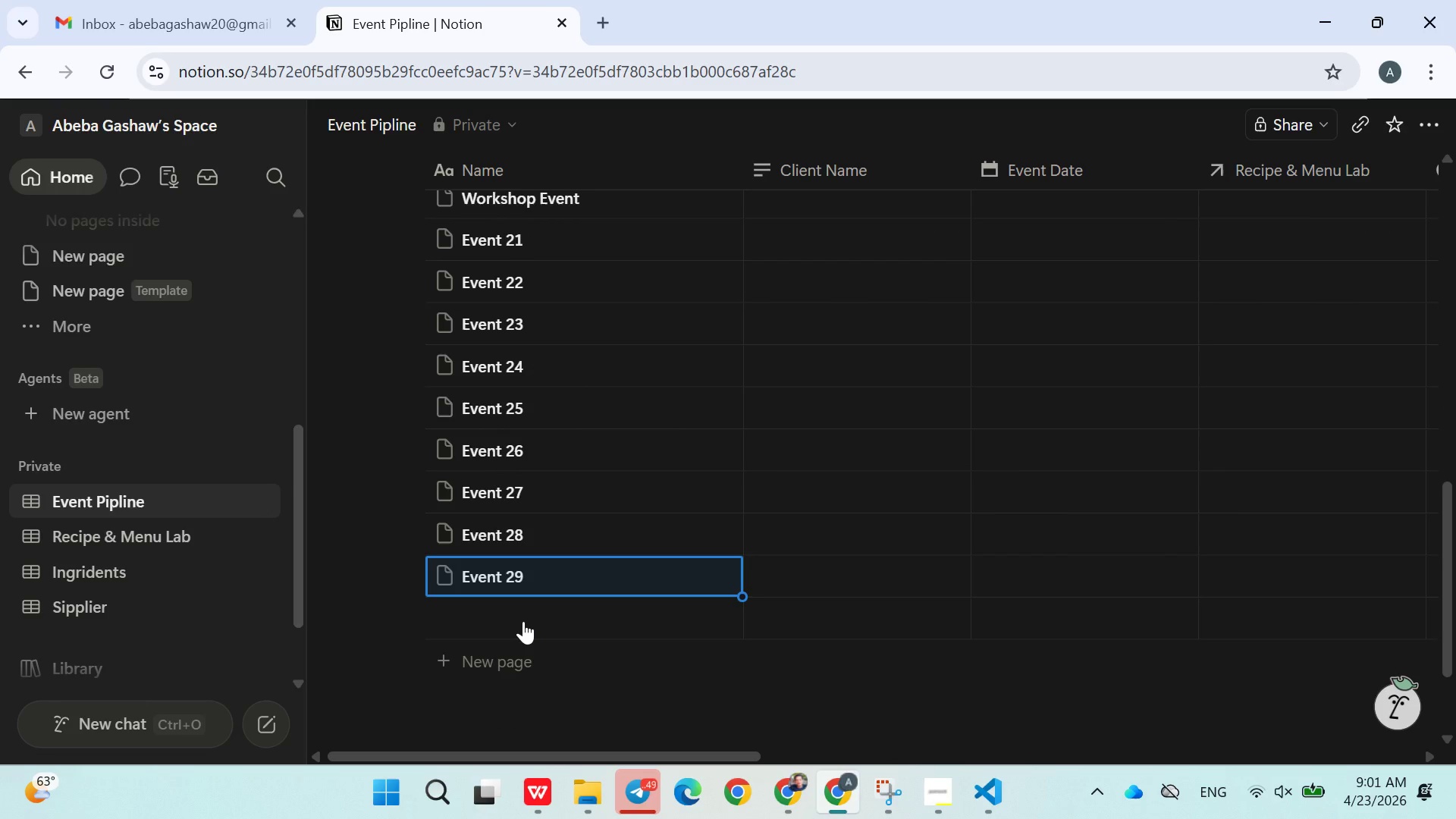 
key(Control+ControlLeft)
 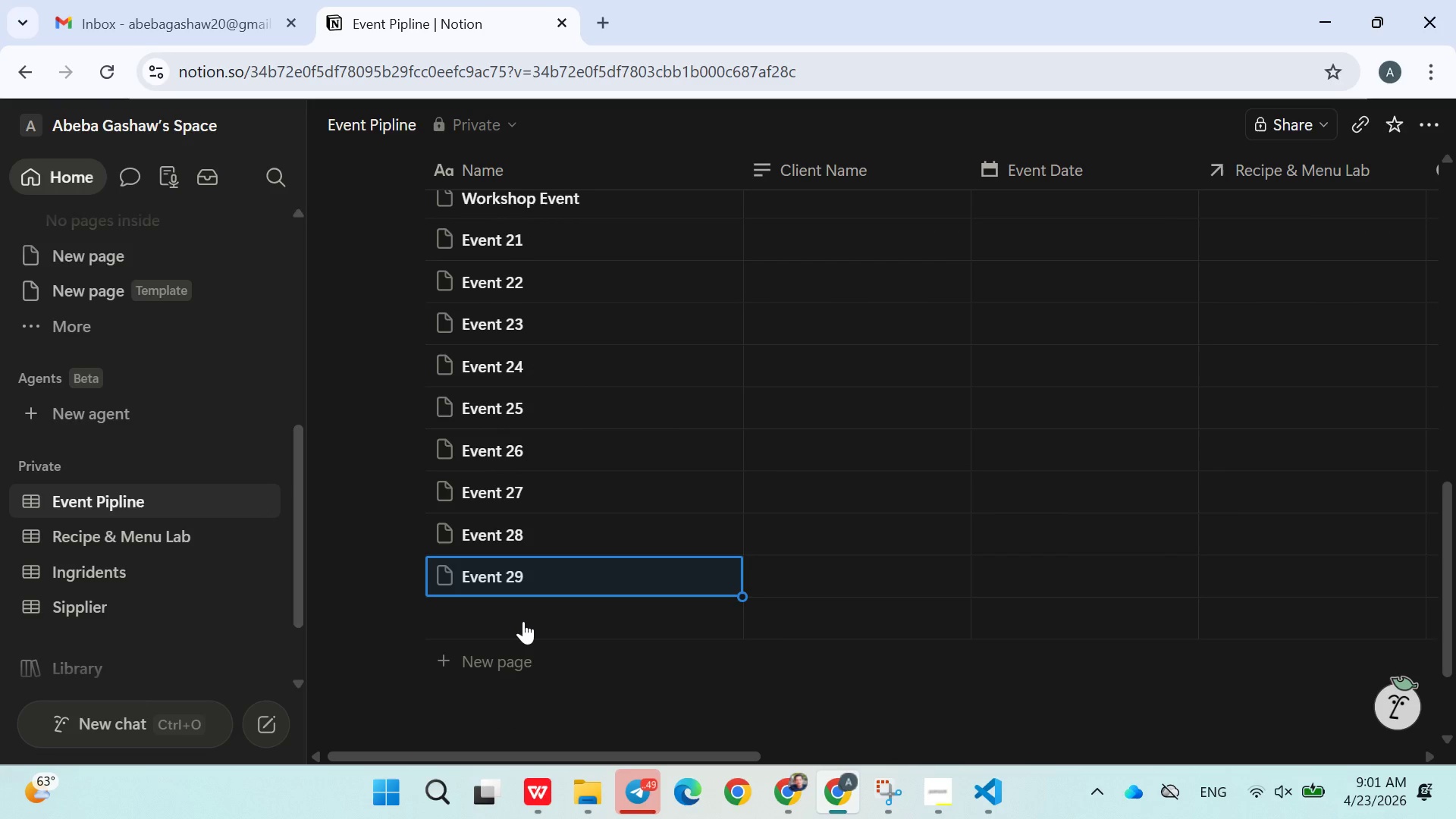 
key(Control+V)
 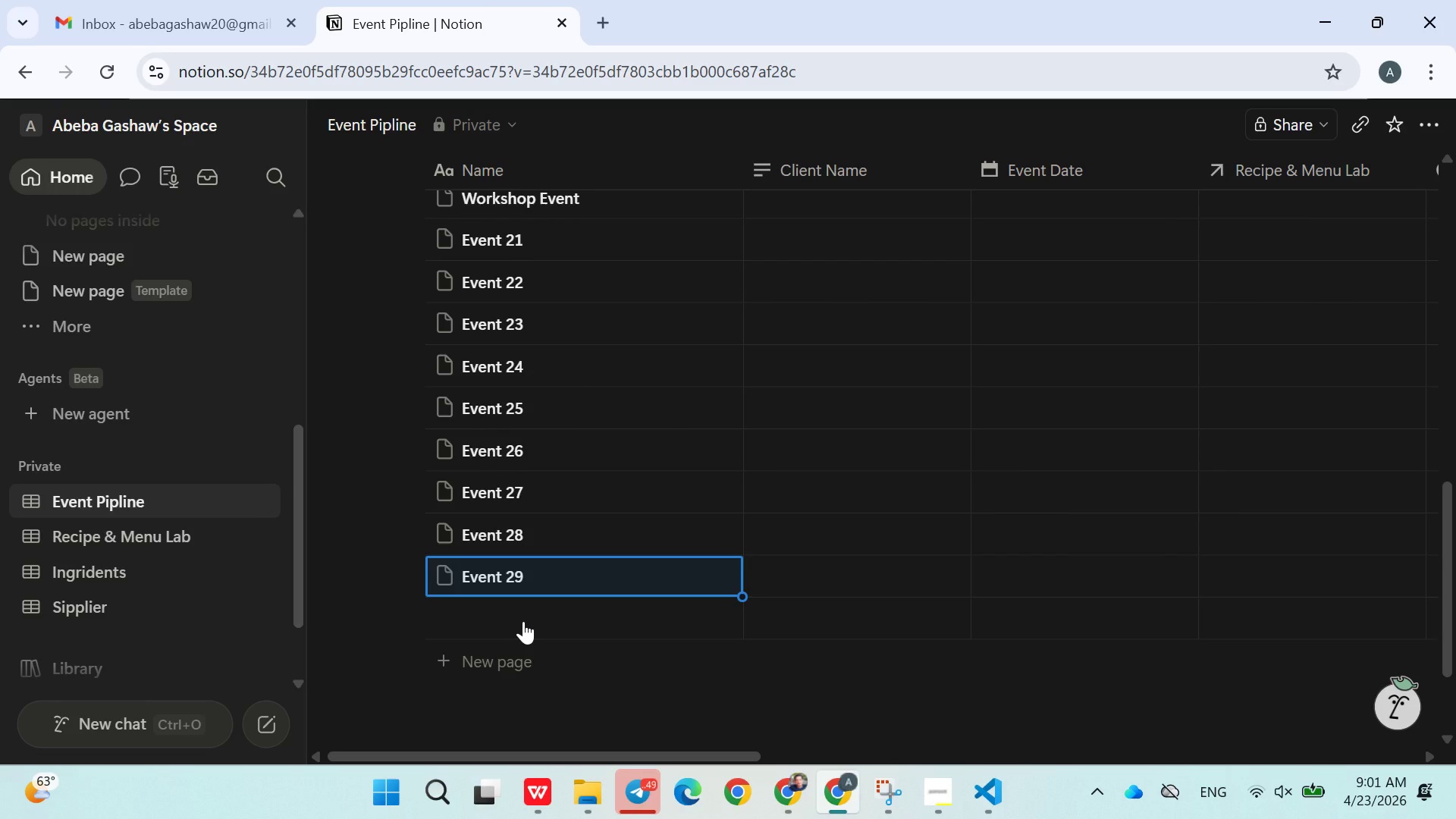 
left_click([523, 621])
 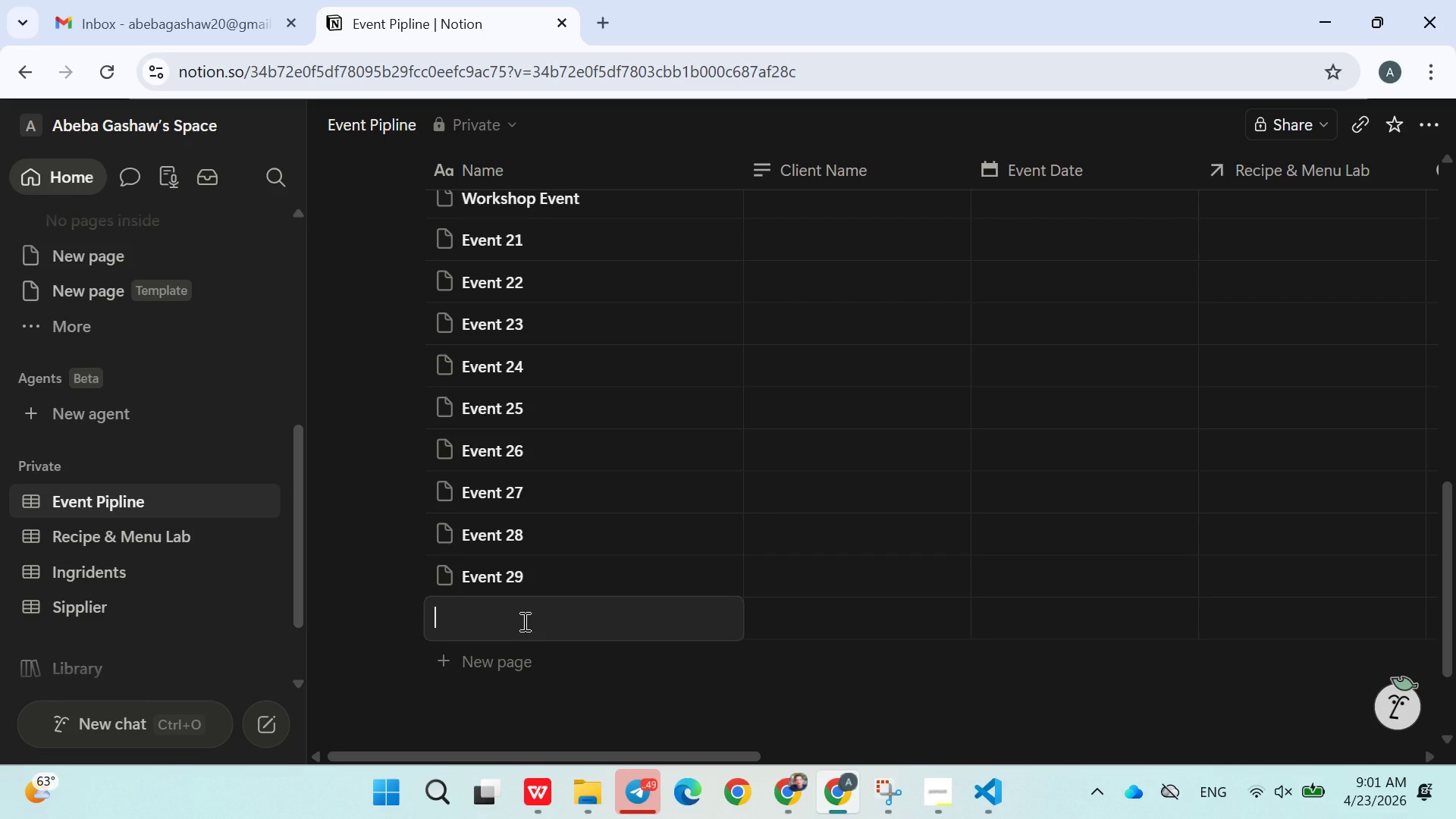 
key(Control+C)
 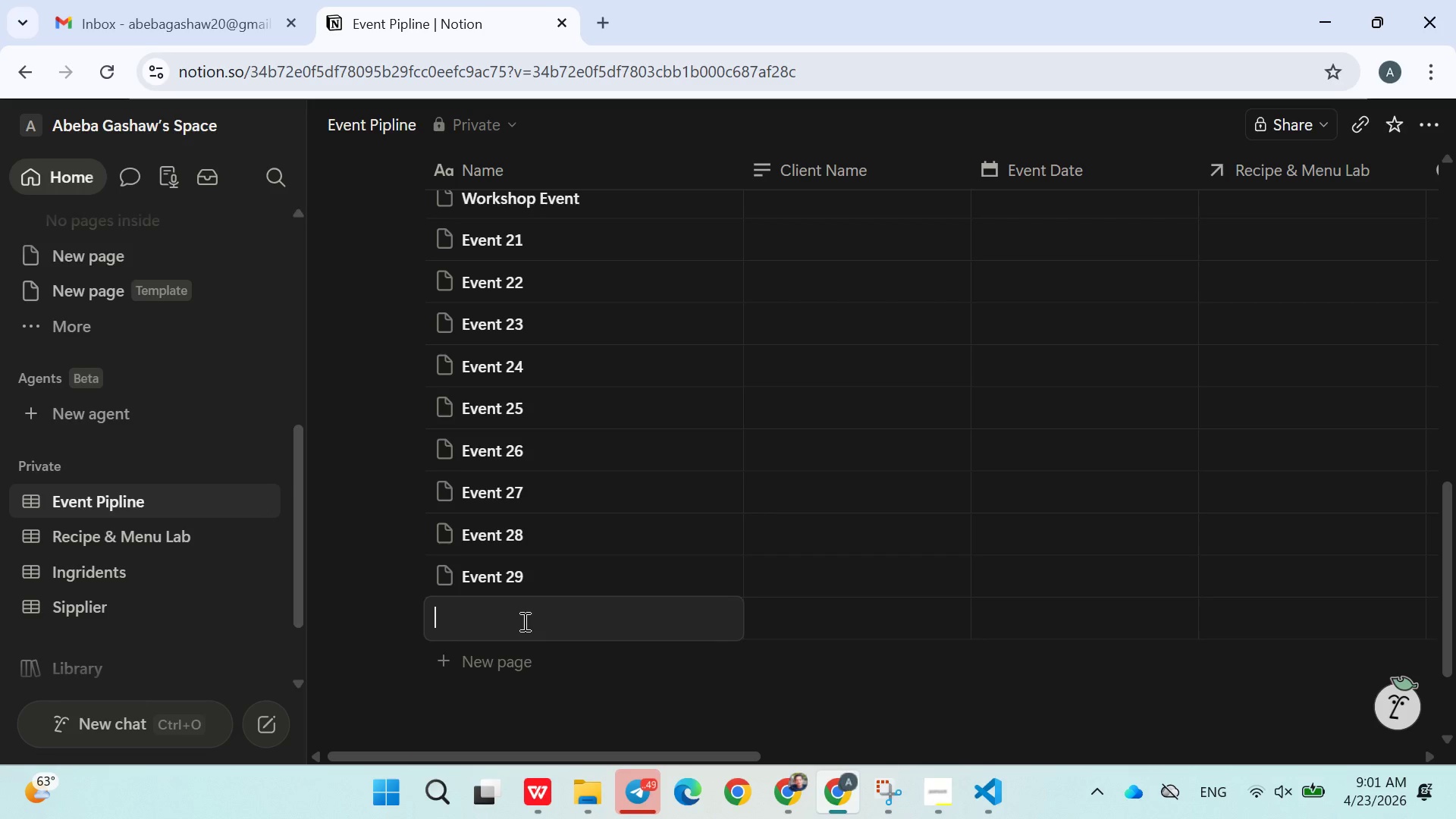 
key(Control+V)
 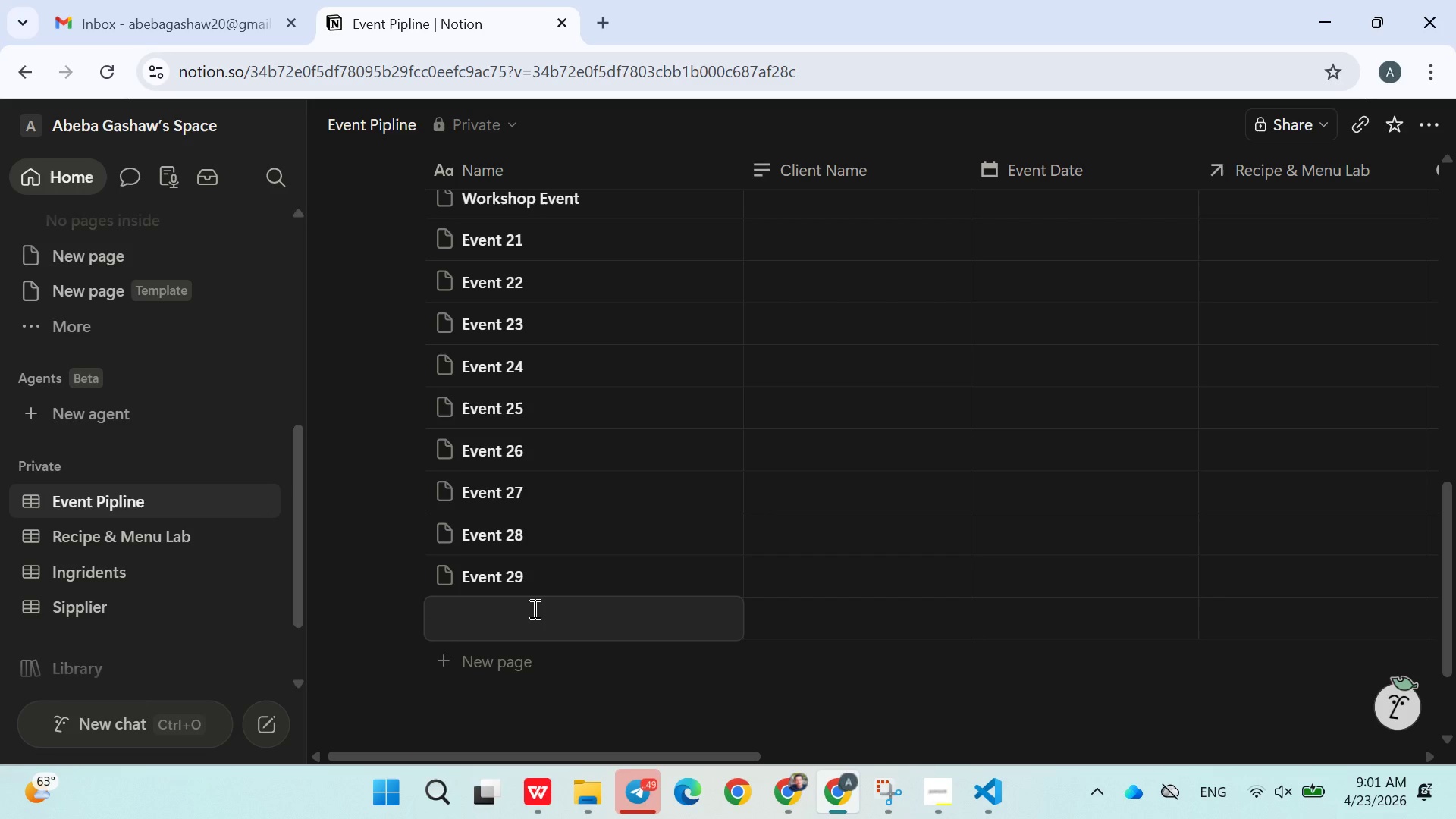 
type(Event 30)
 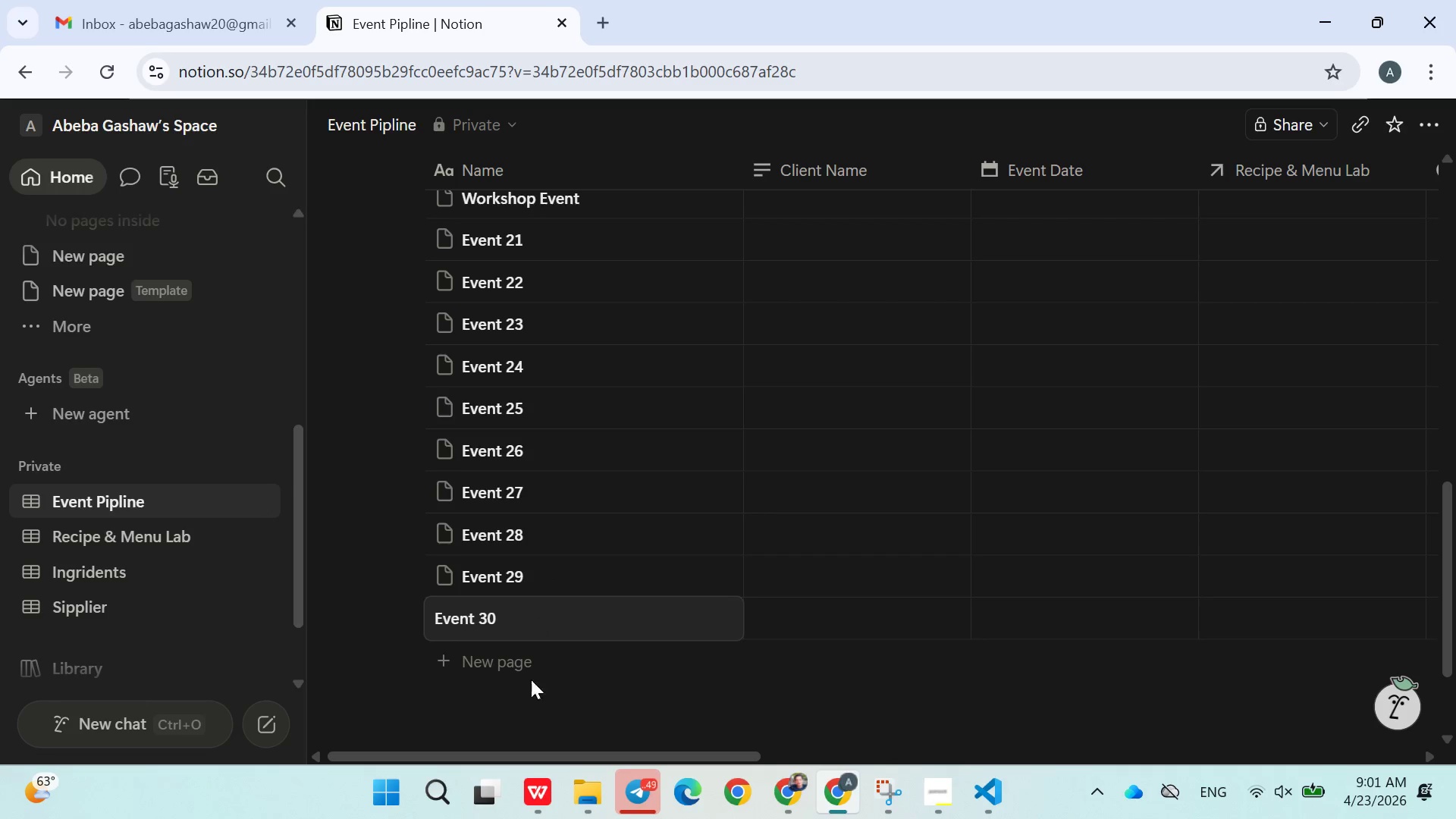 
left_click([531, 712])
 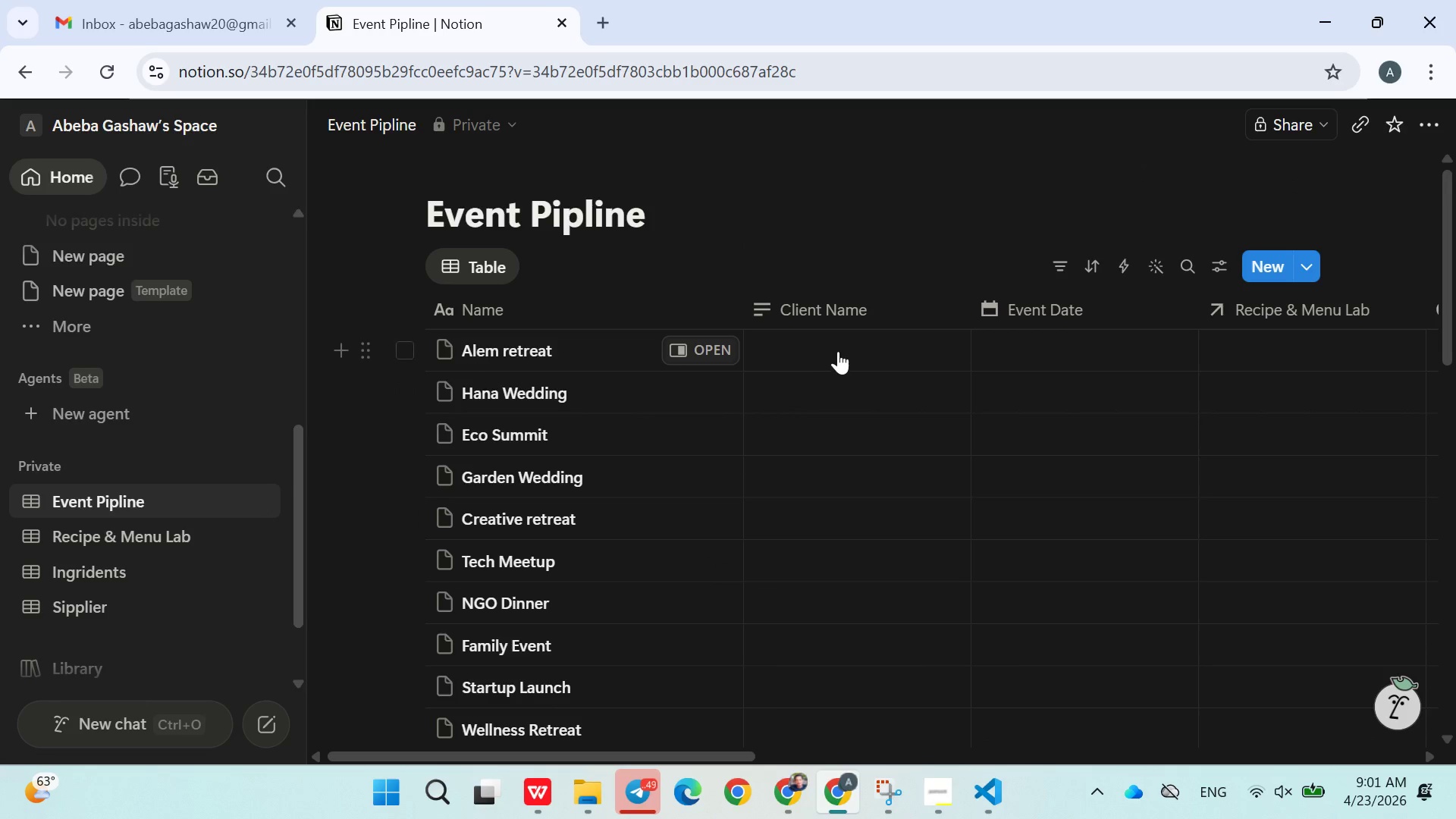 
wait(11.22)
 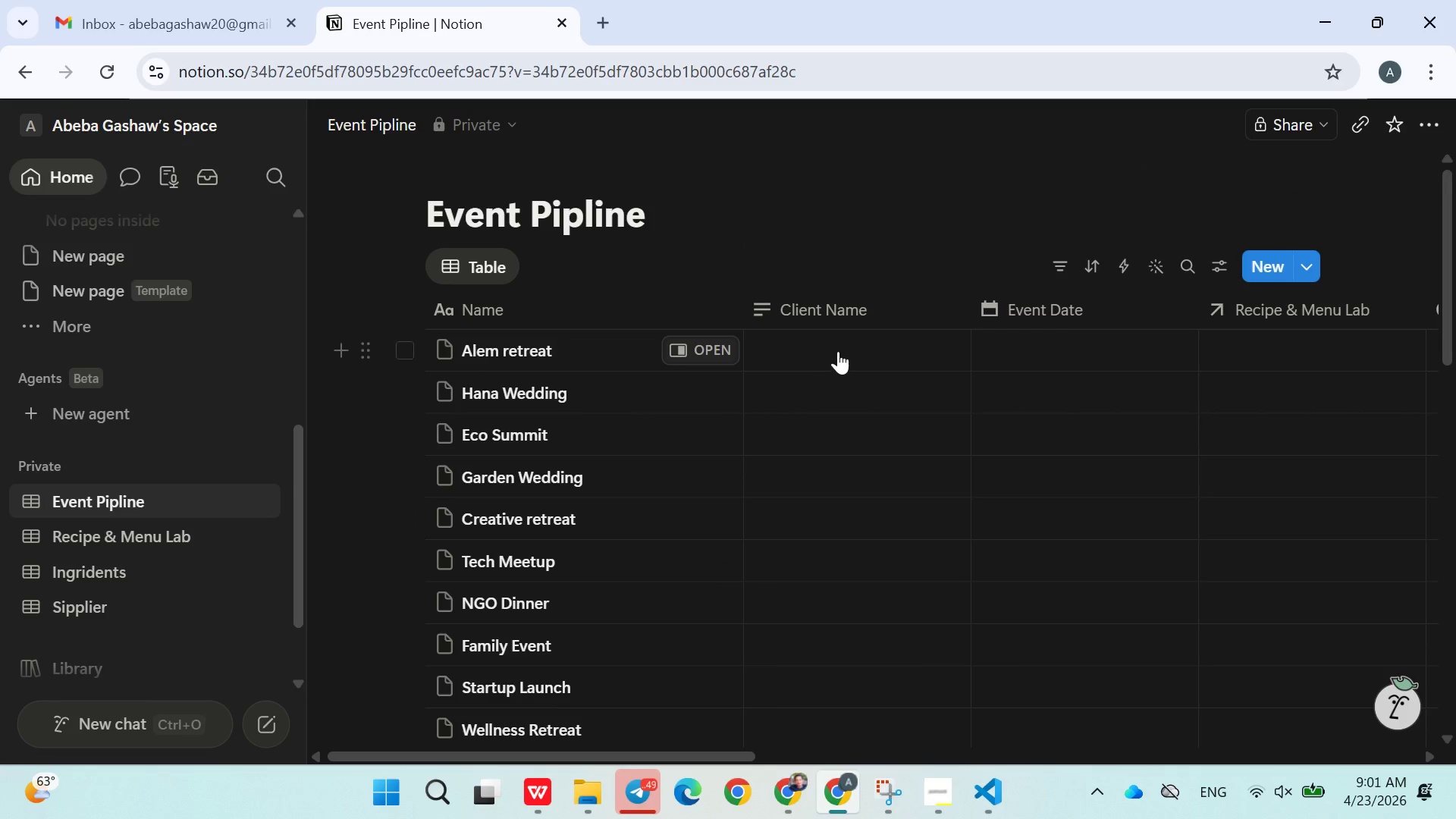 
left_click([838, 351])
 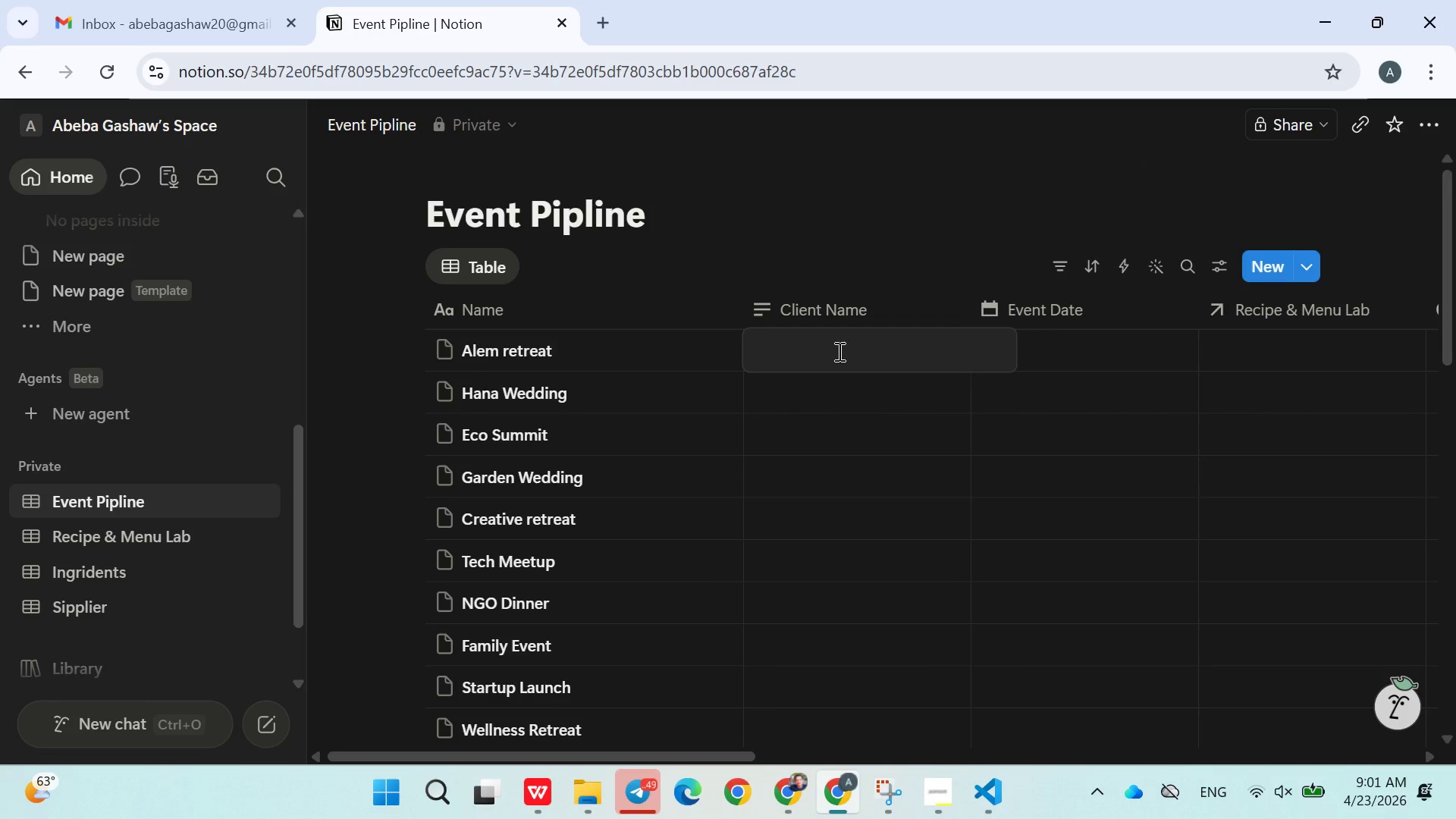 
type(Alem Corp)
 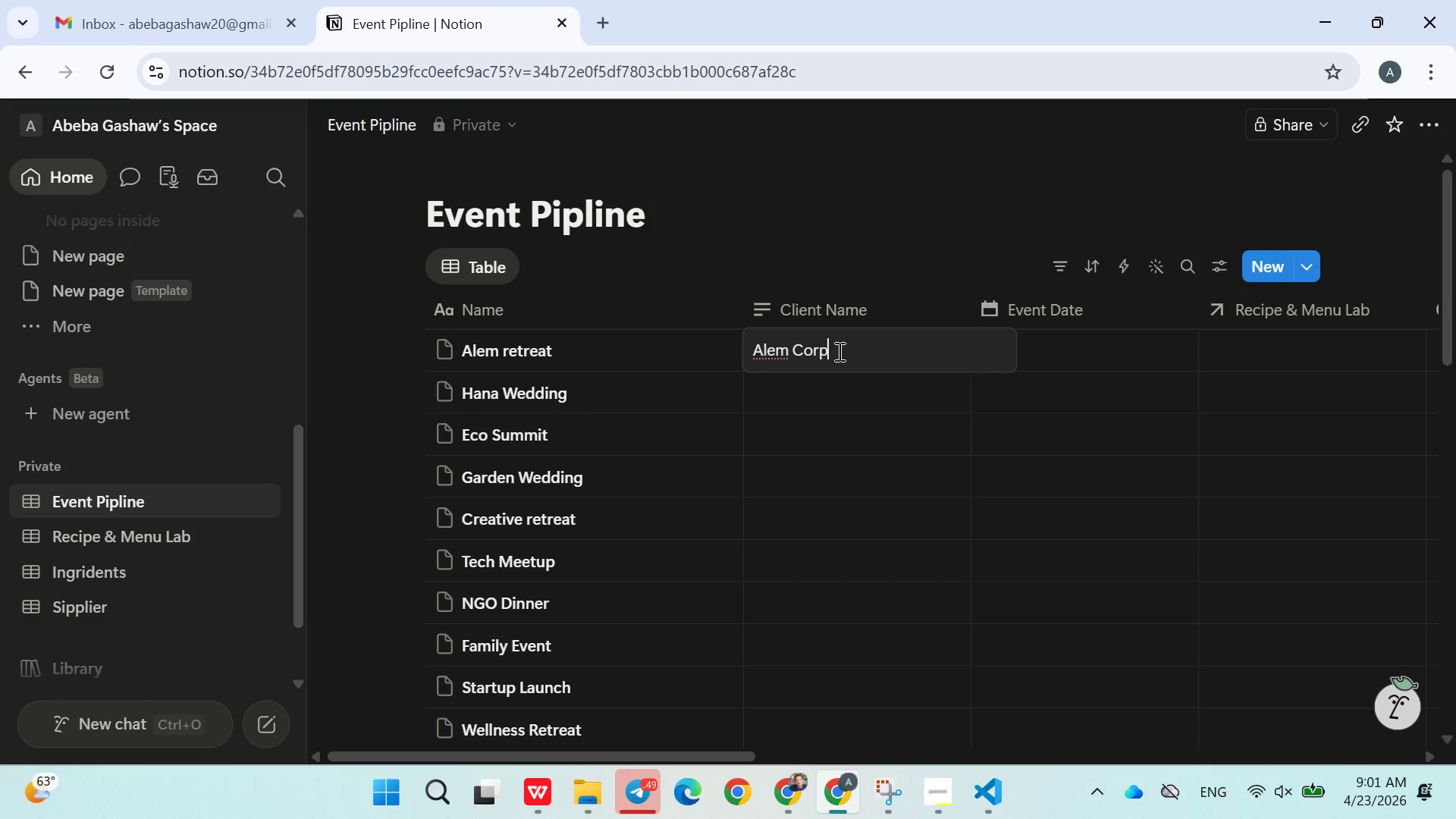 
key(Enter)
 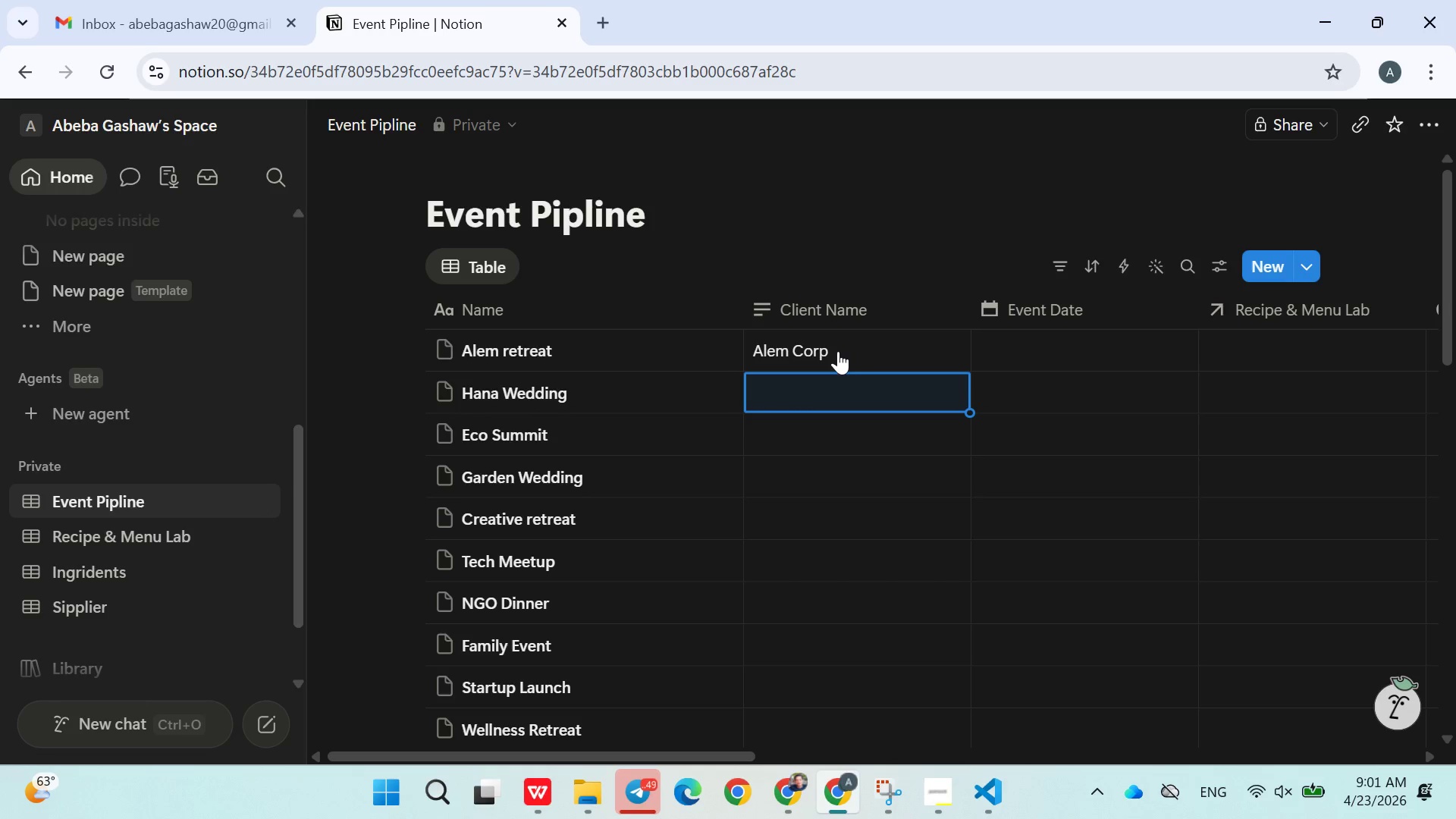 
type(Hana 7 Samuel)
 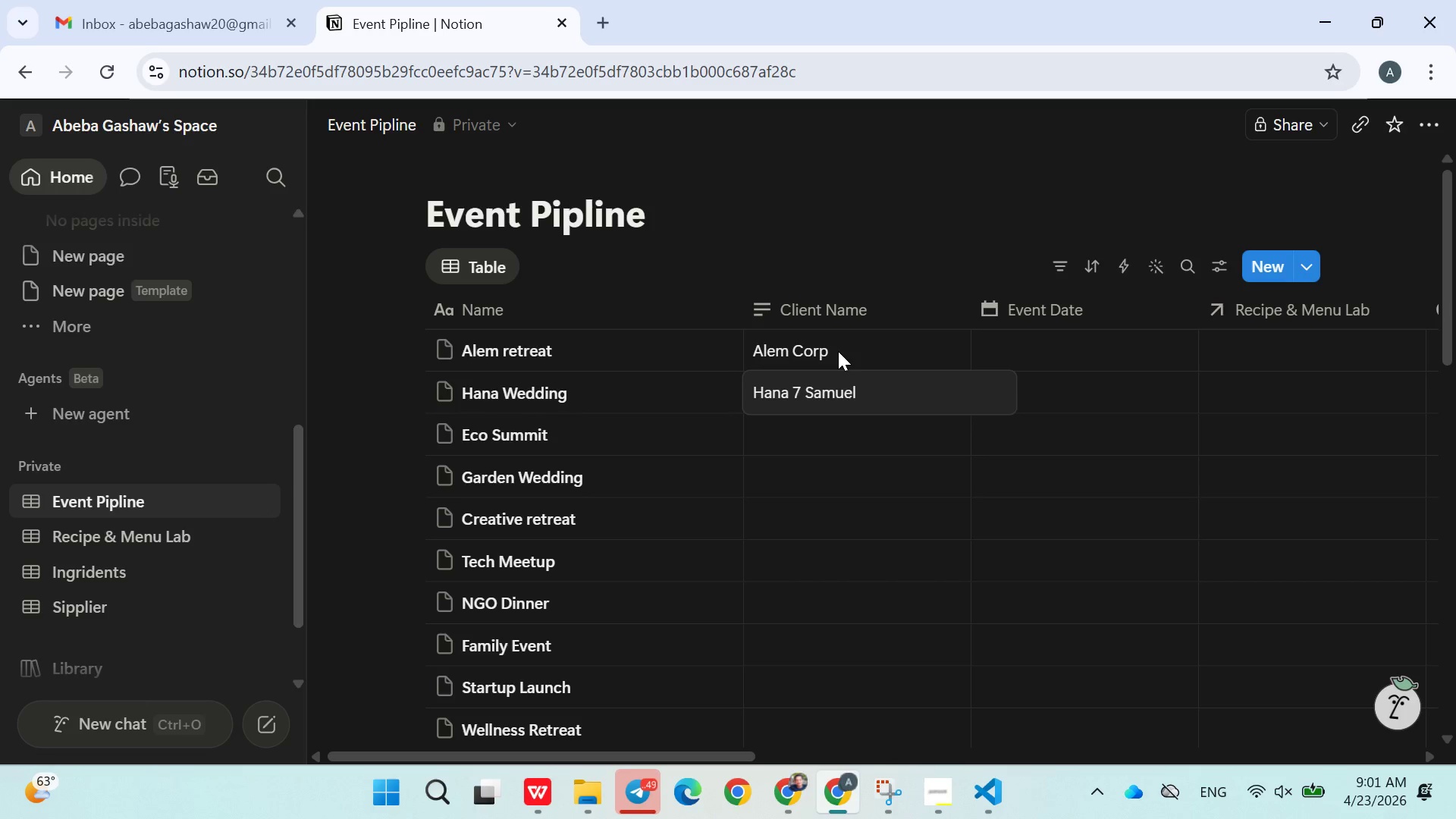 
key(Enter)
 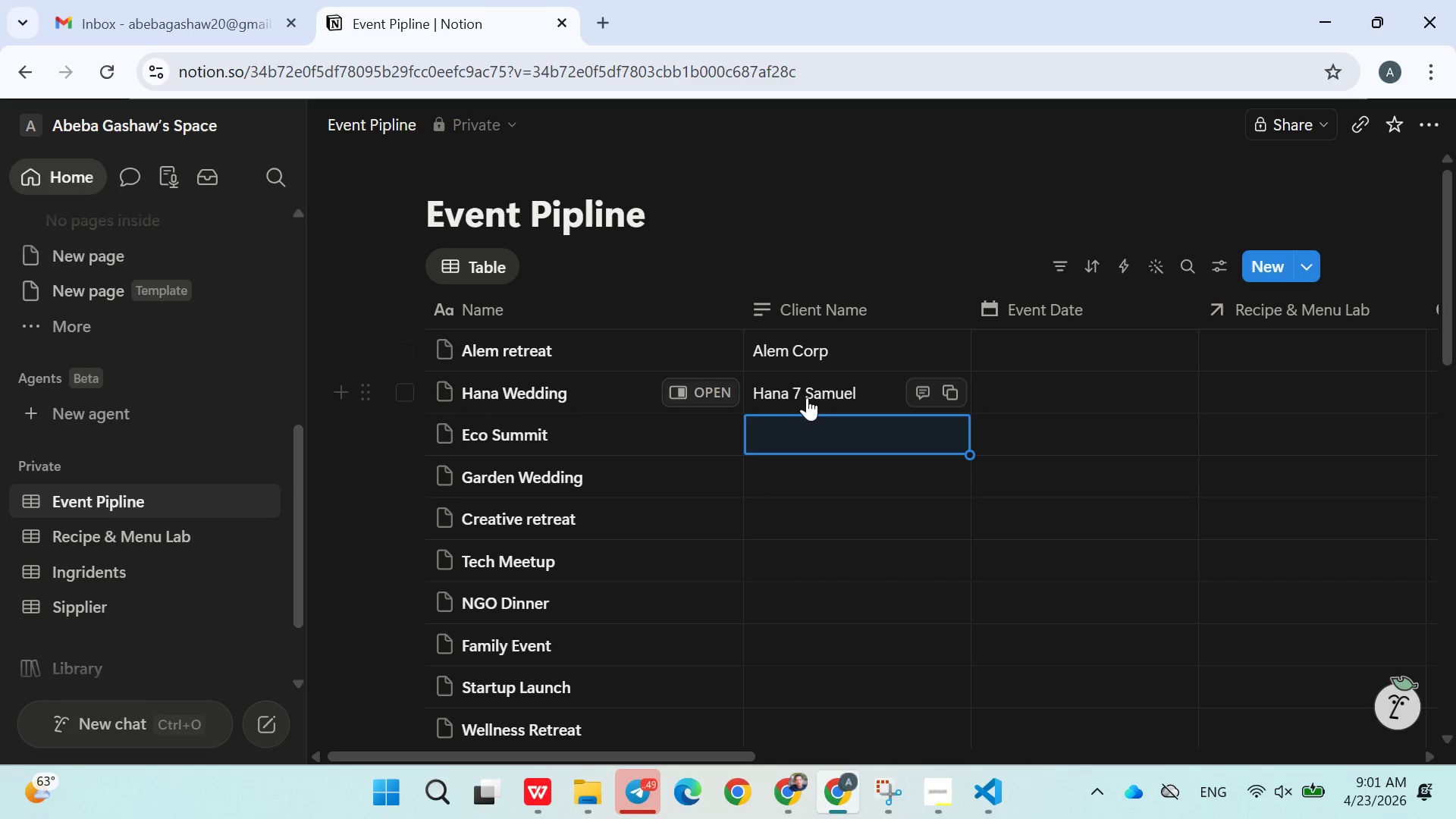 
double_click([803, 398])
 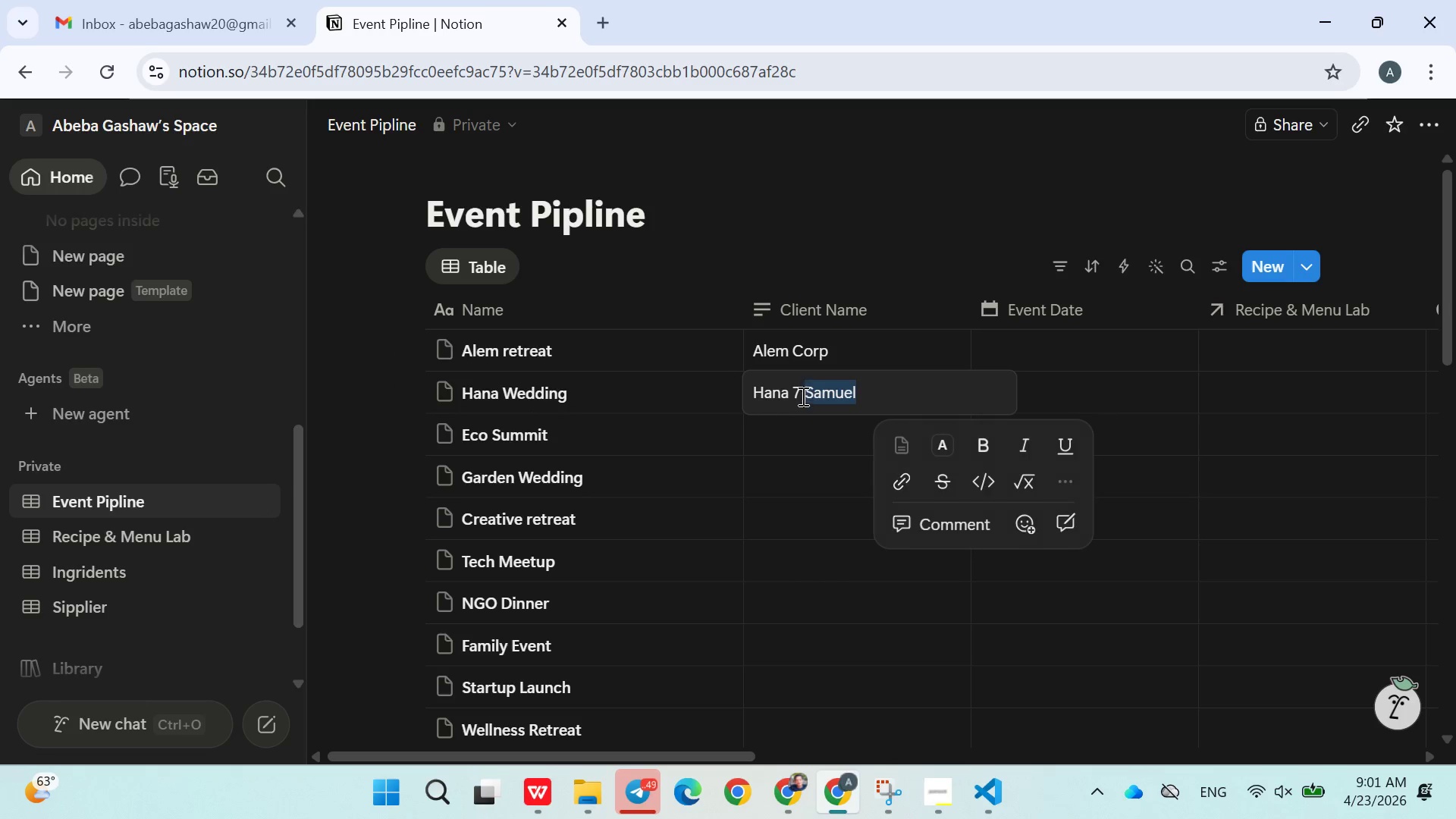 
triple_click([802, 394])
 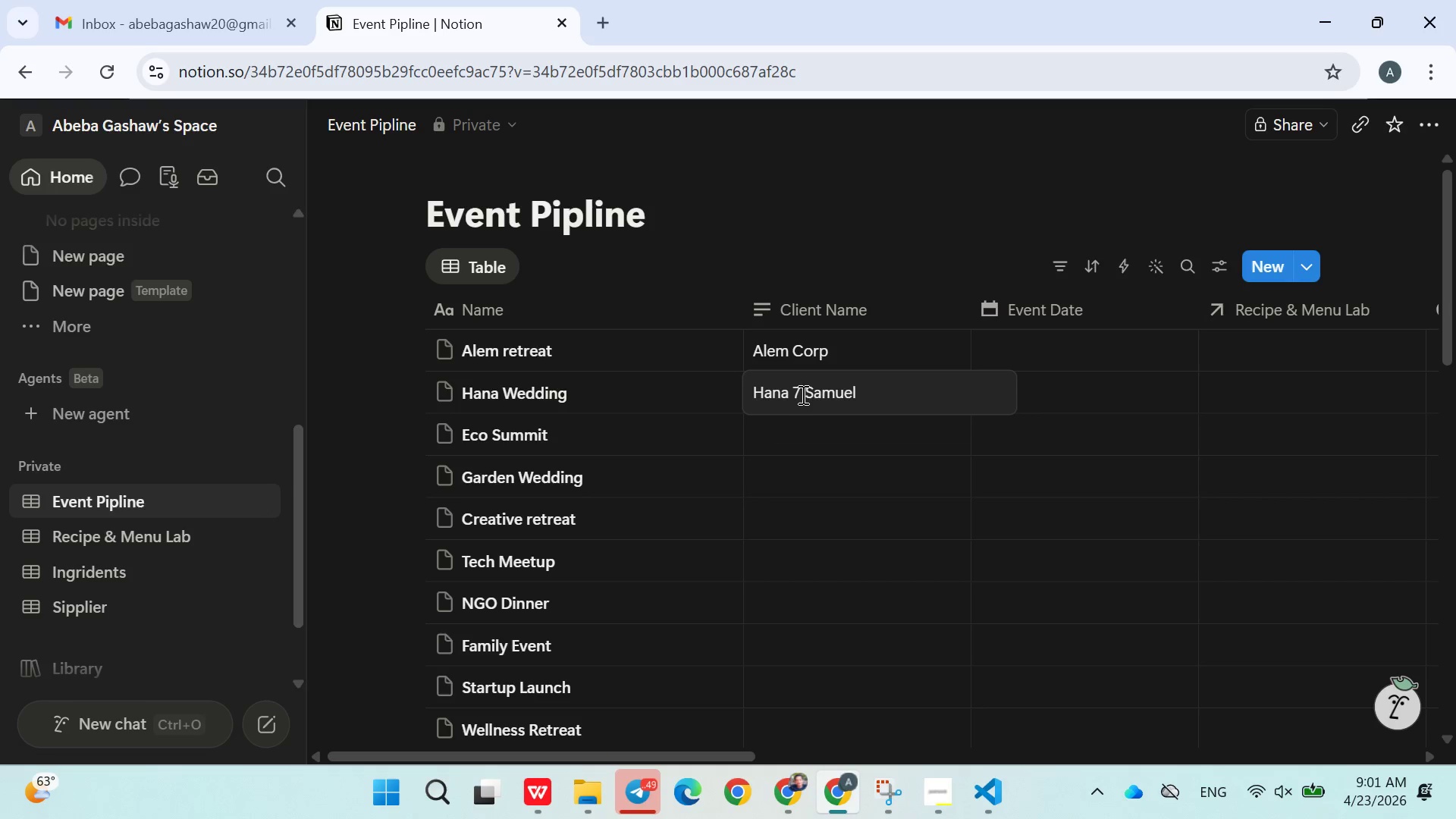 
key(Backspace)
 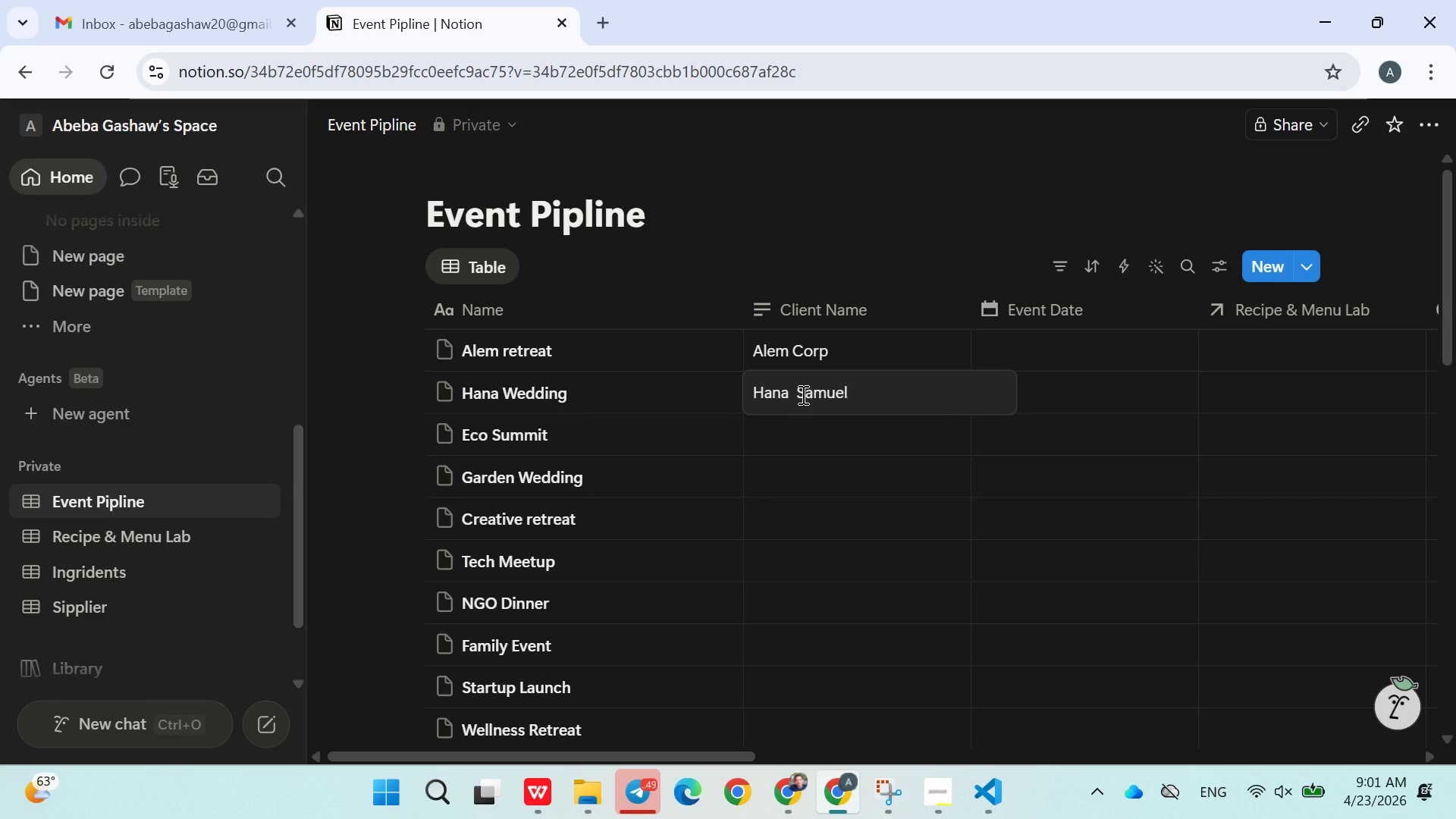 
key(Shift+7)
 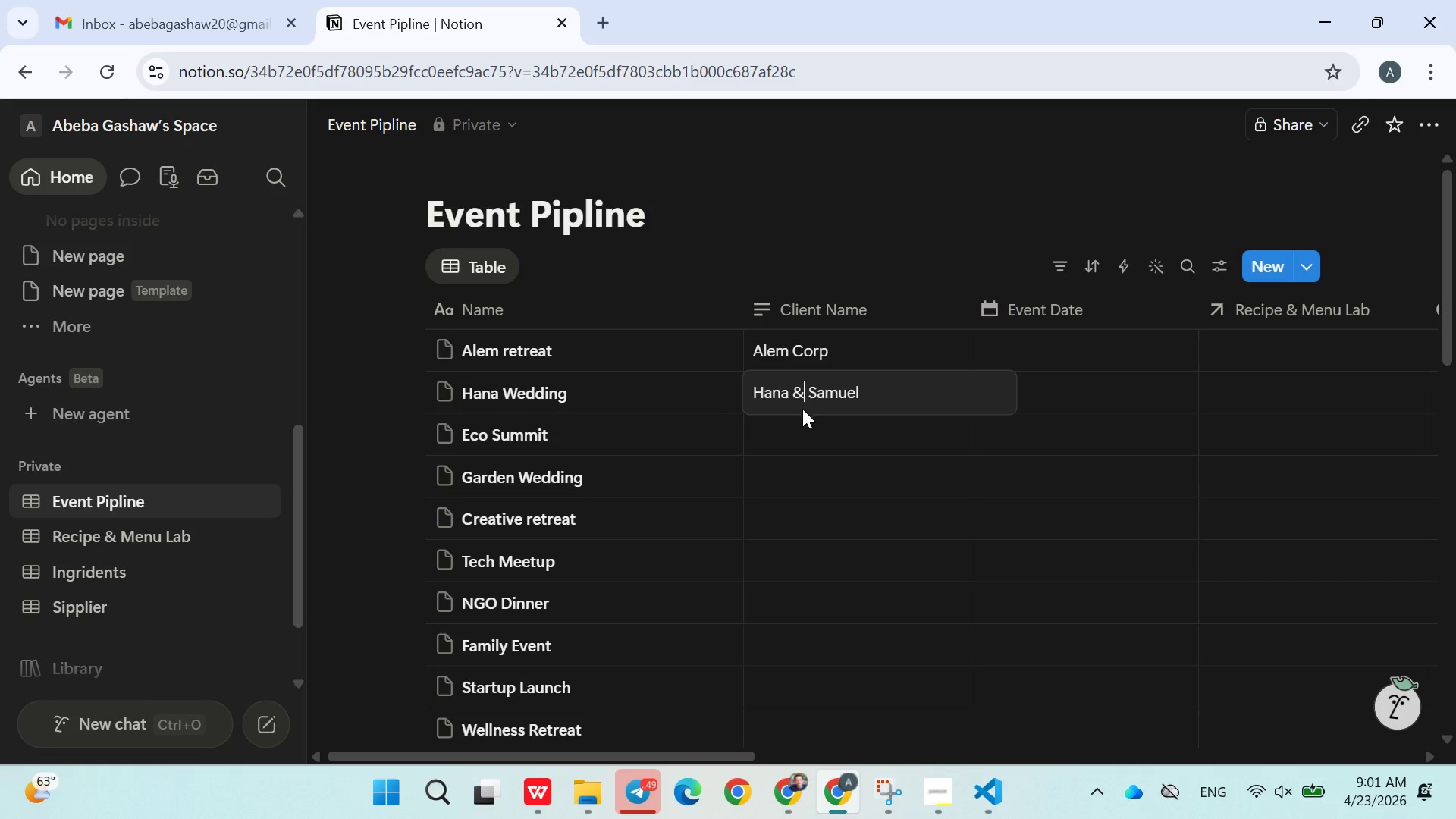 
left_click([799, 418])
 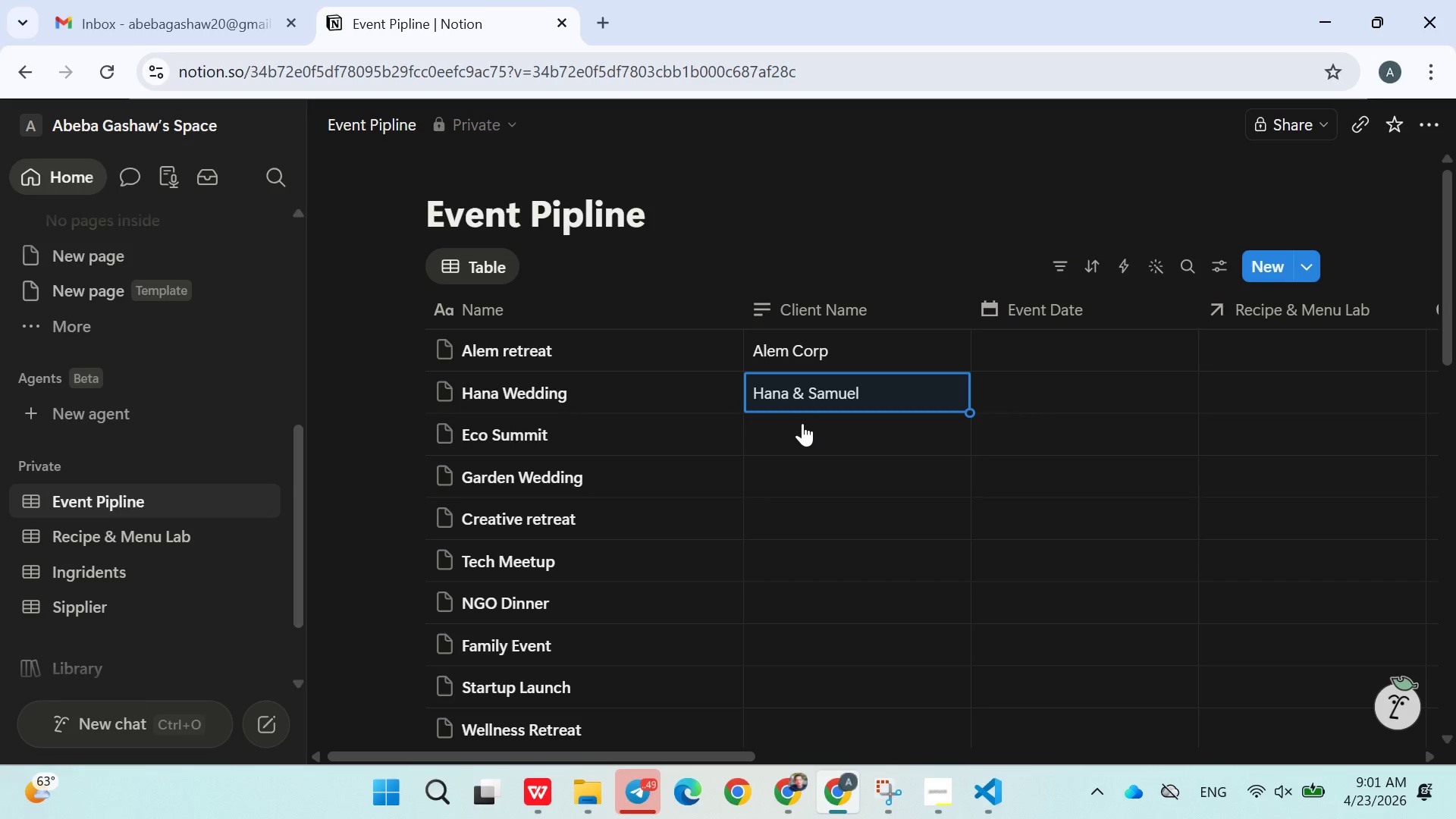 
left_click([807, 428])
 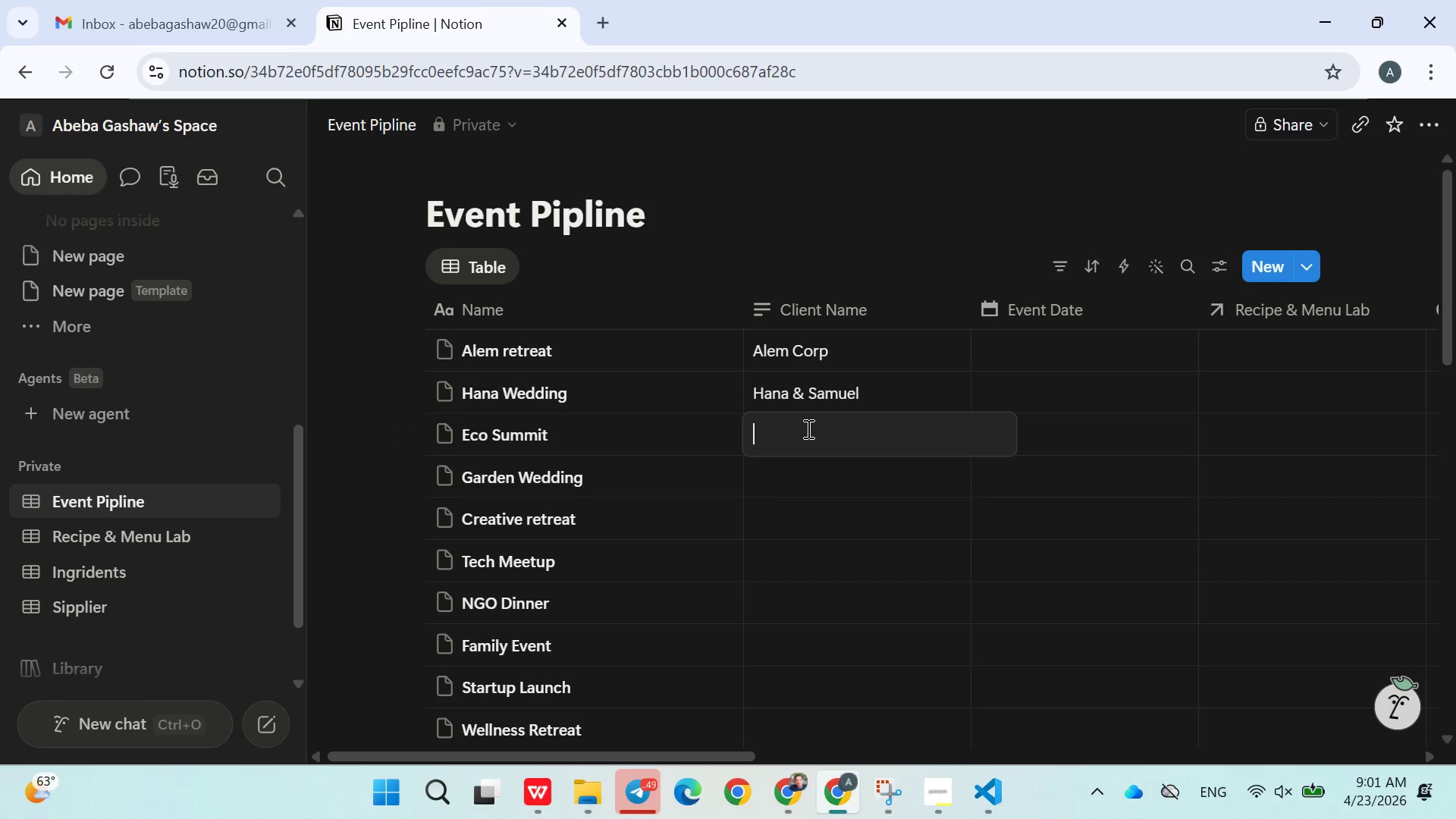 
type(Green Org)
 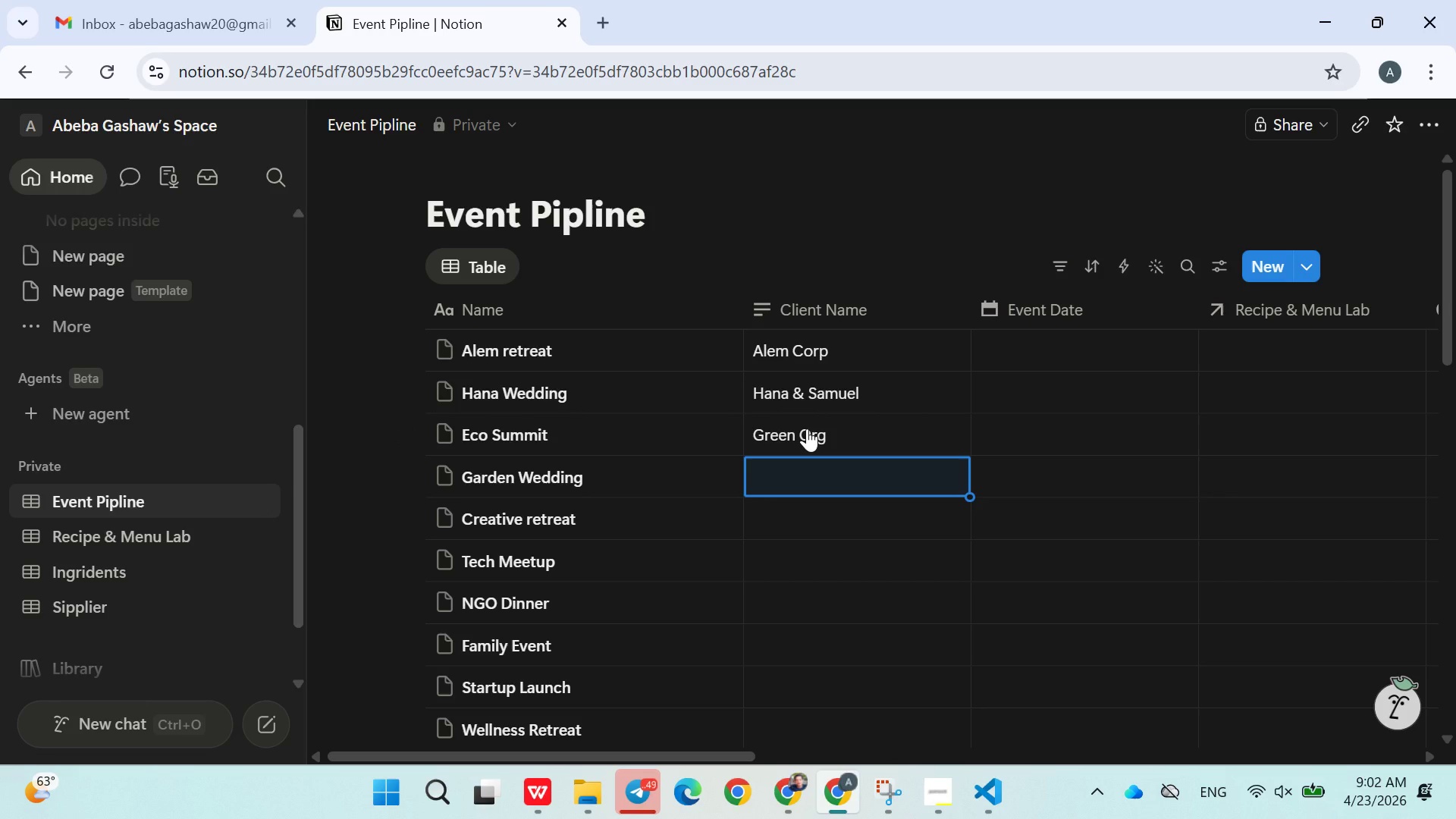 
 